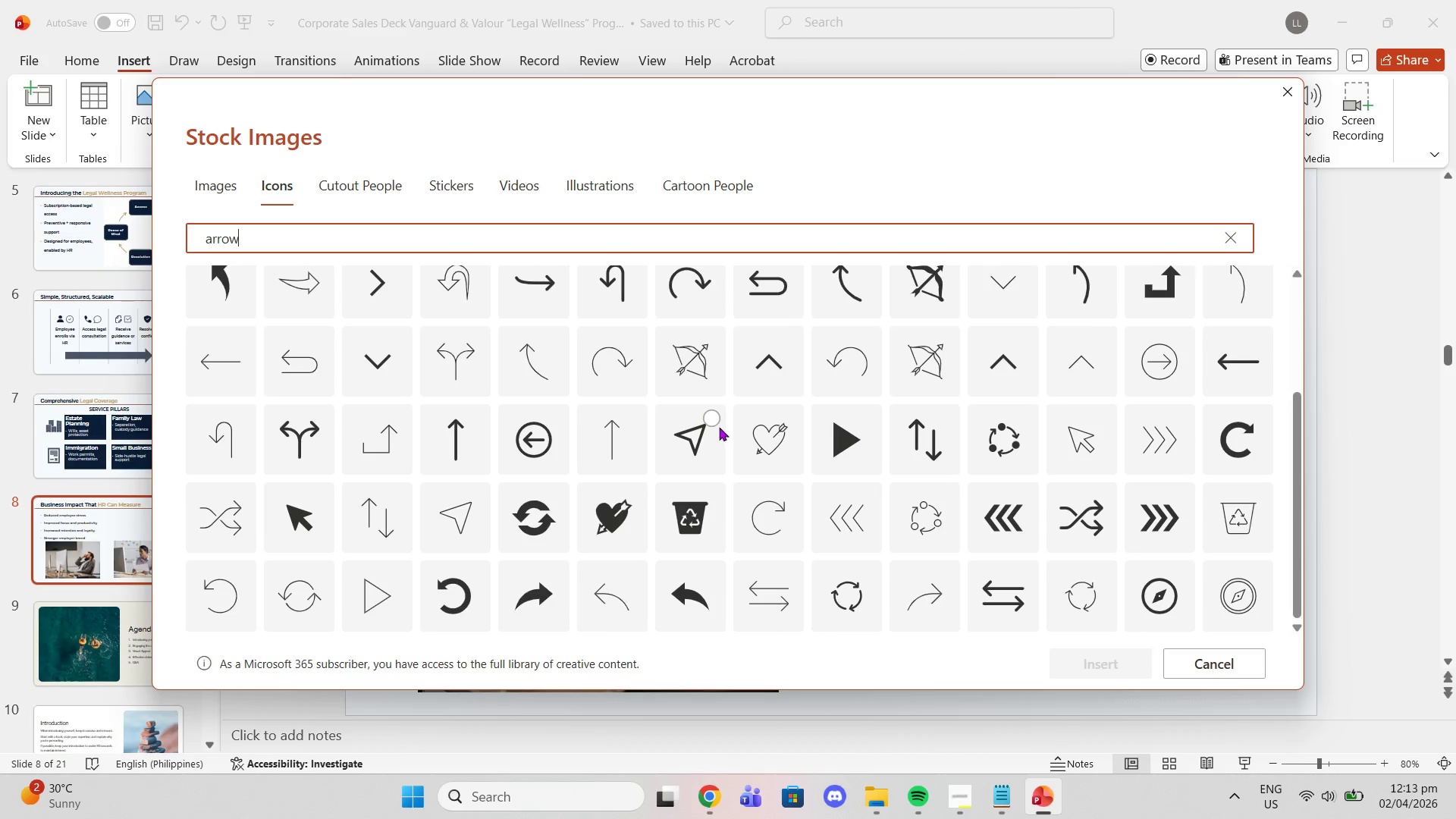 
scroll: coordinate [652, 407], scroll_direction: up, amount: 3.0
 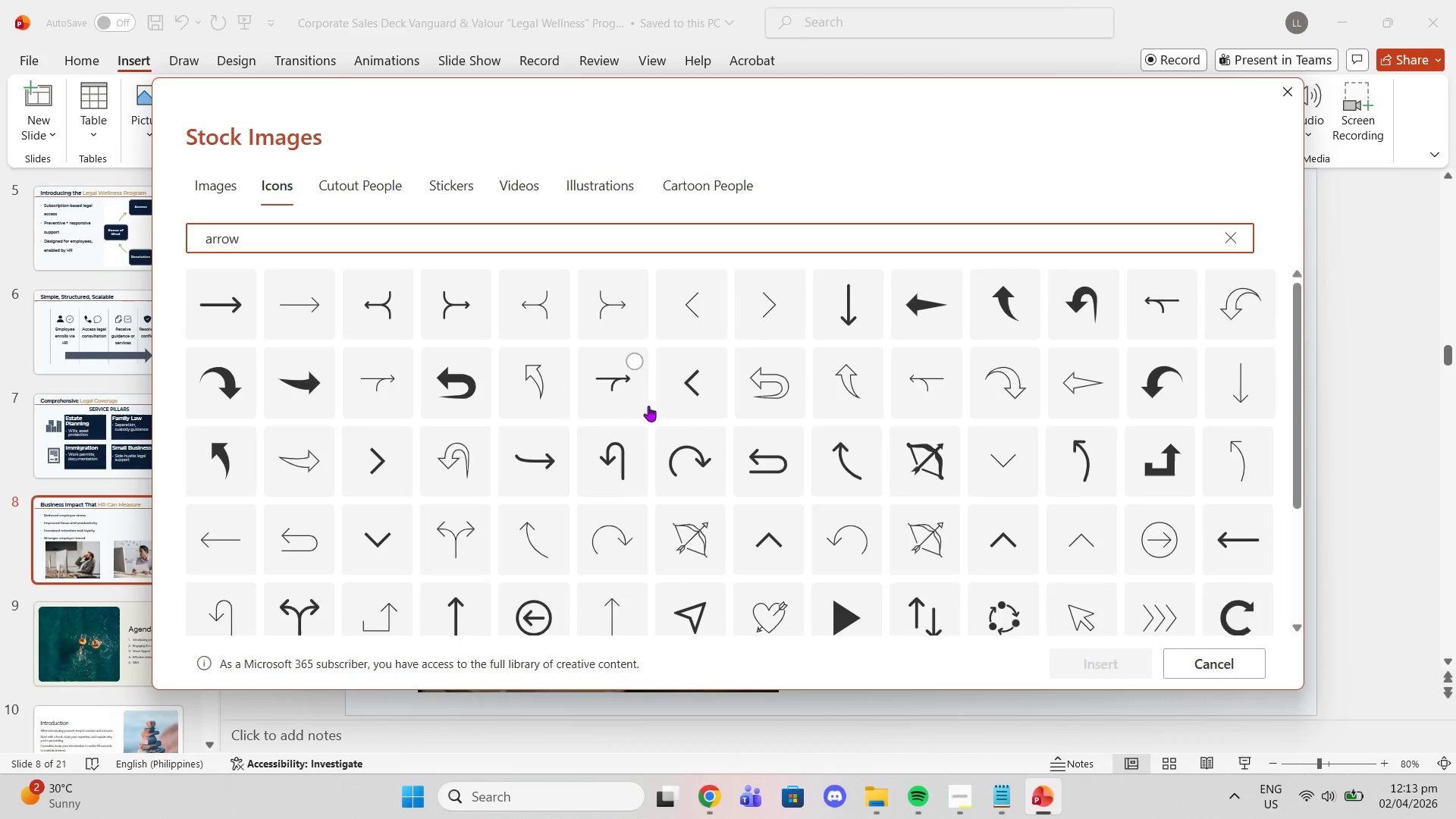 
scroll: coordinate [691, 450], scroll_direction: down, amount: 7.0
 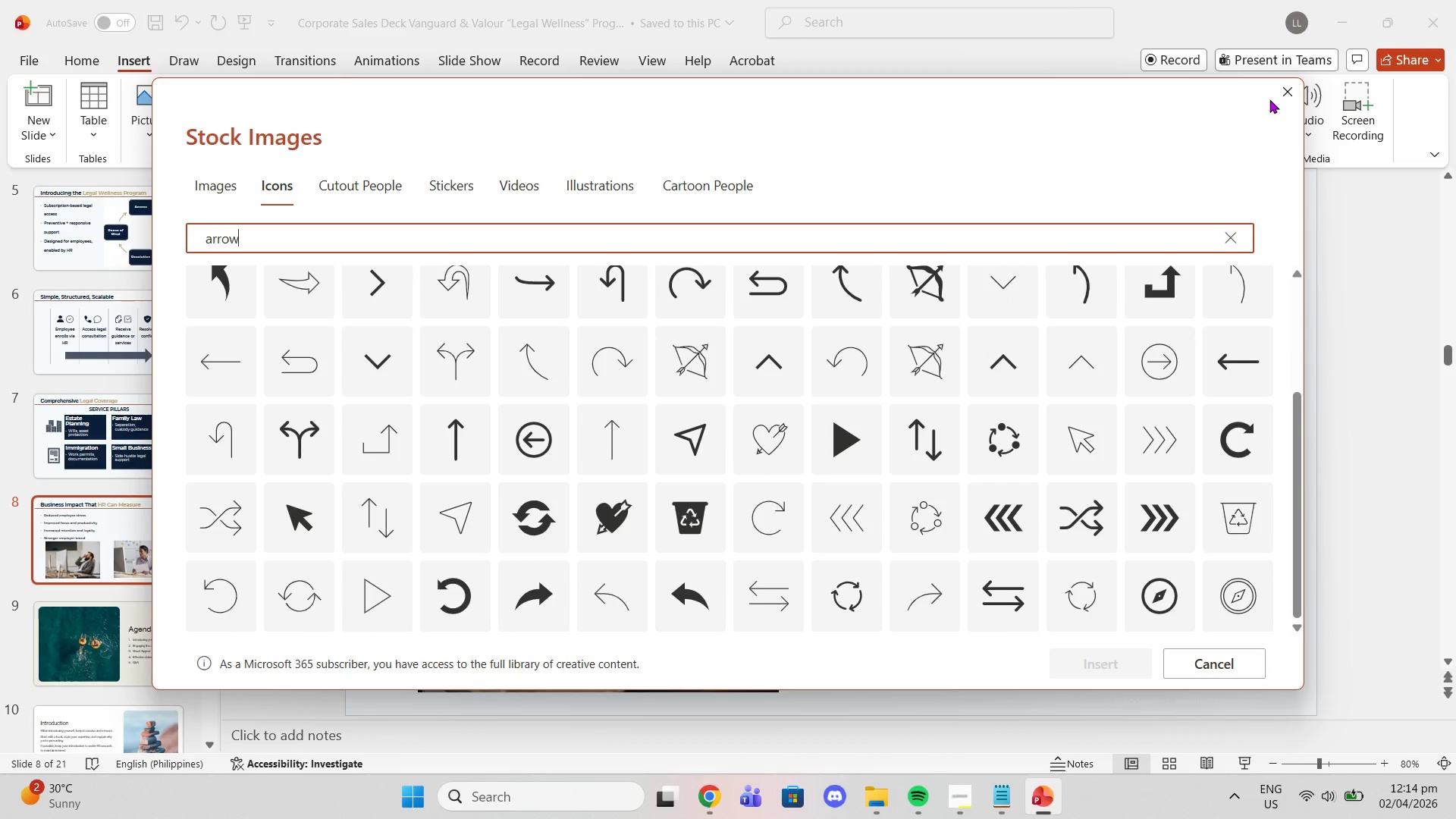 
left_click([1285, 91])
 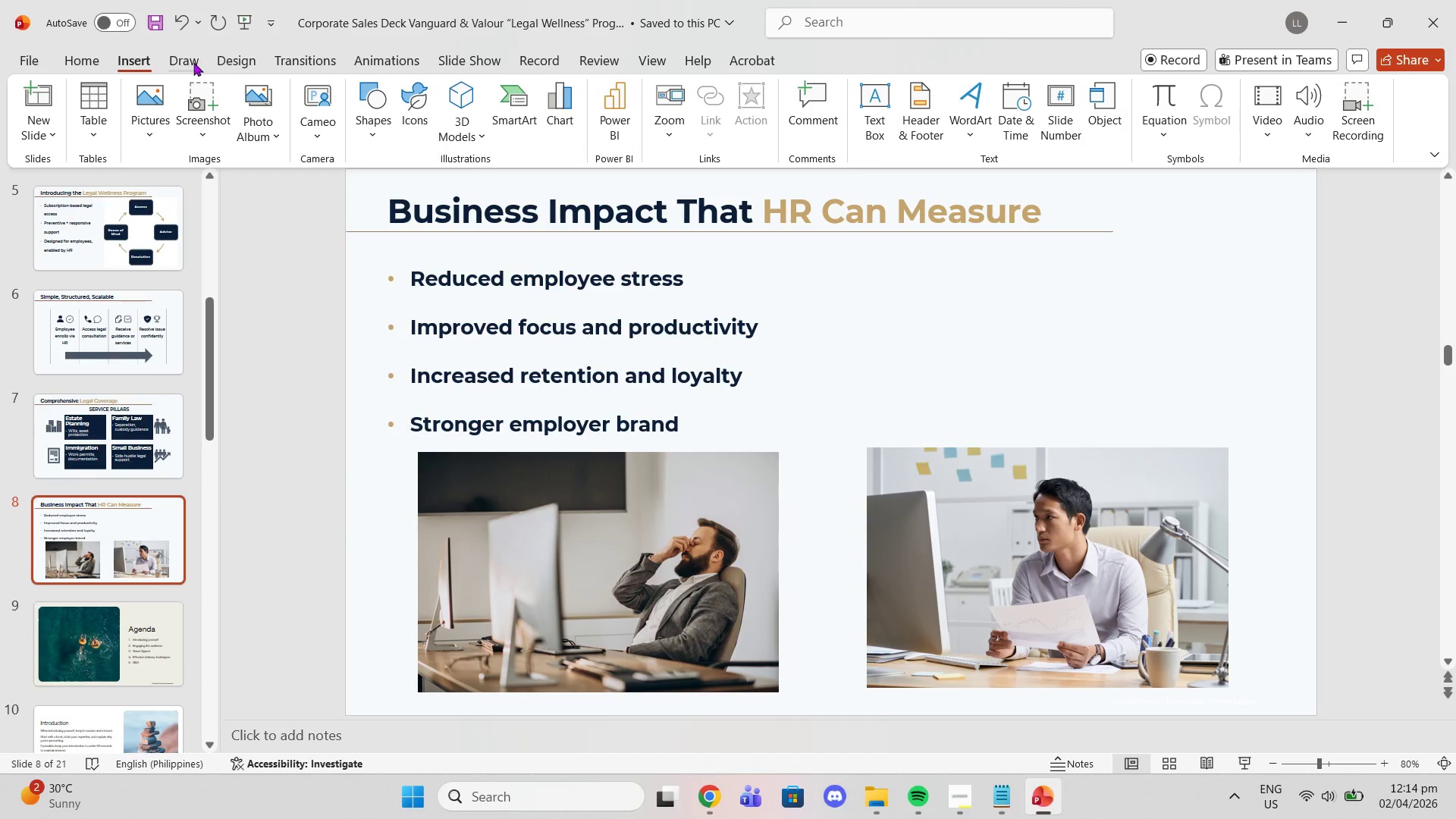 
left_click([366, 124])
 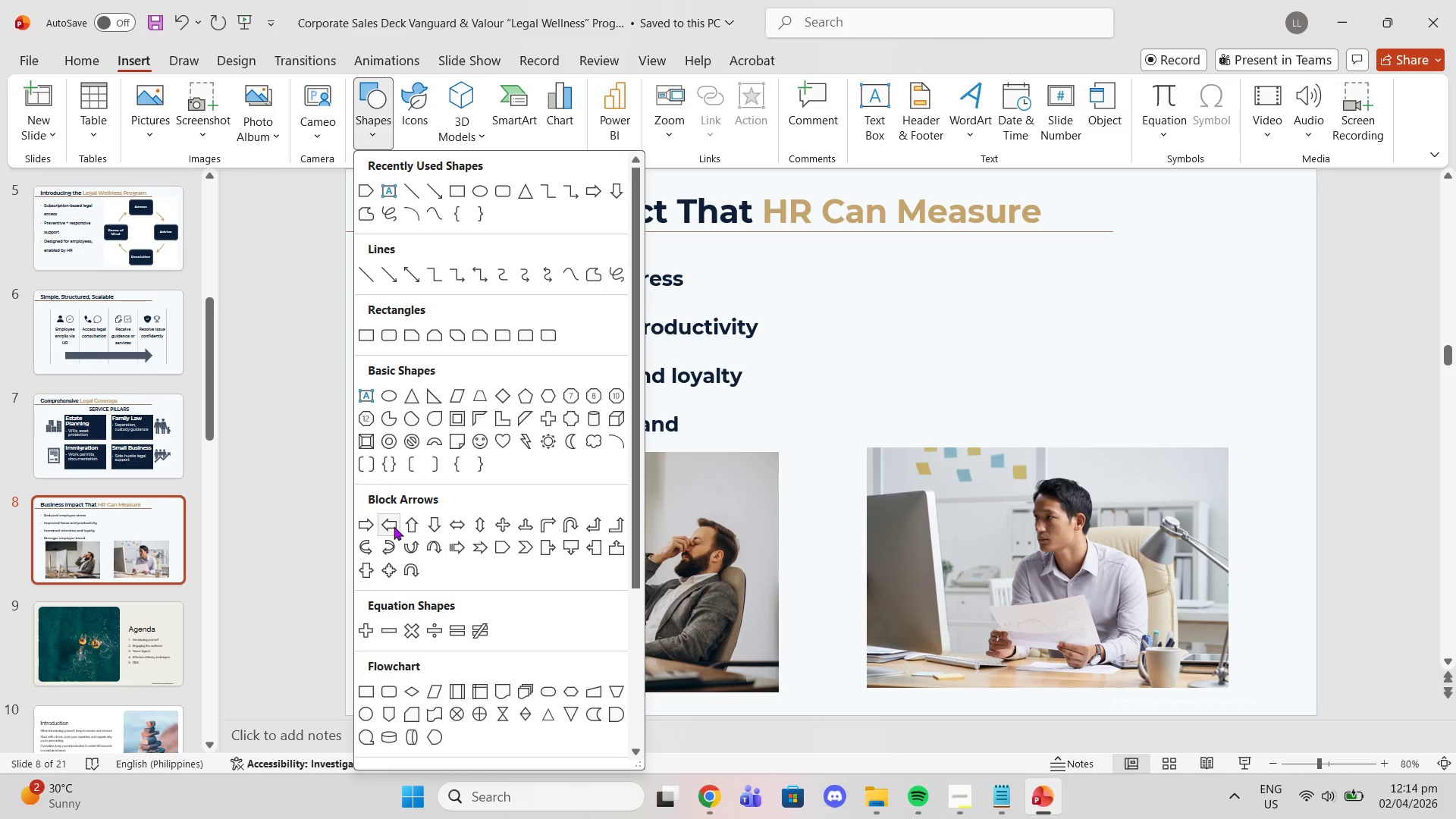 
left_click([372, 522])
 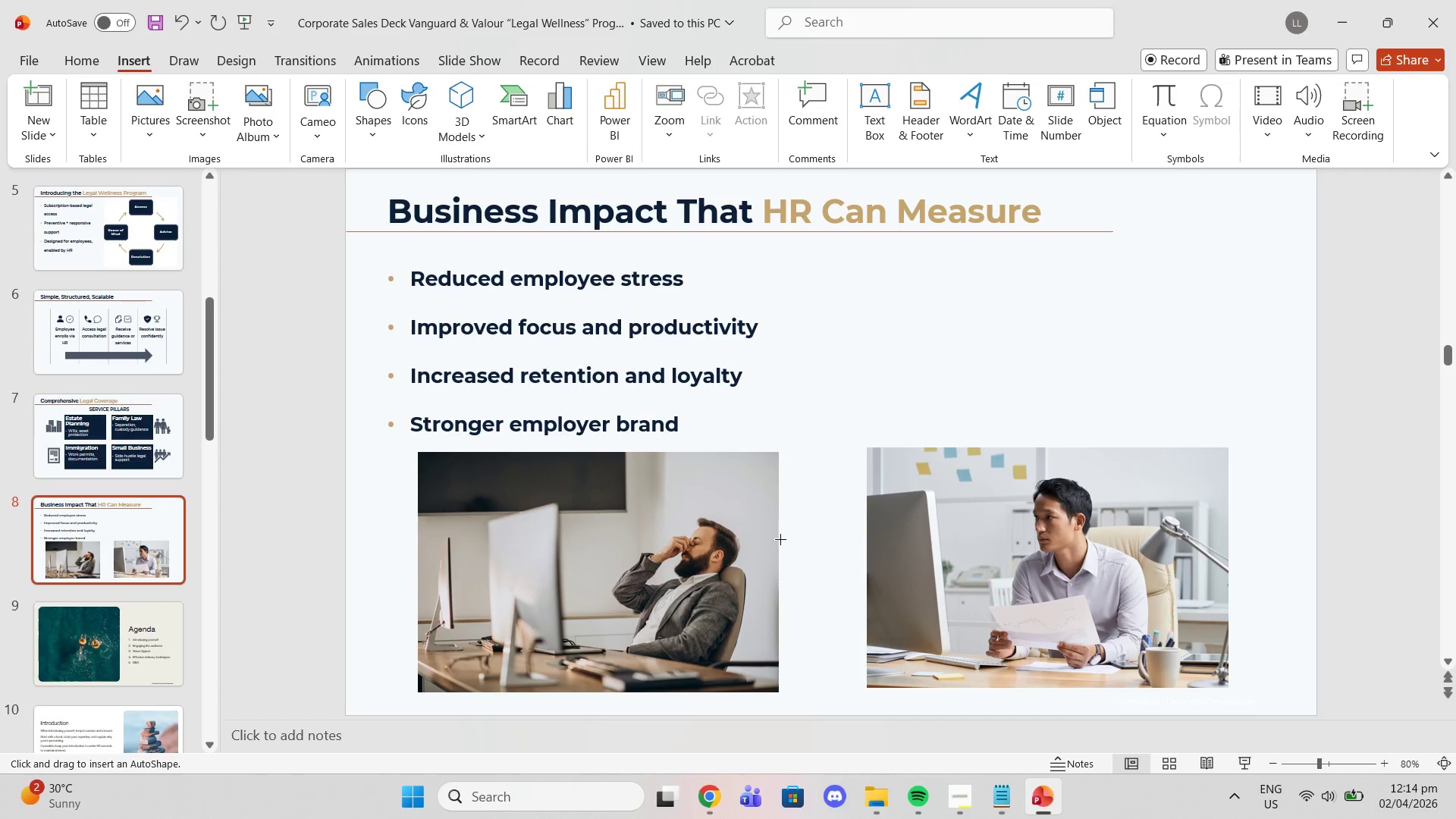 
left_click_drag(start_coordinate=[780, 539], to_coordinate=[872, 607])
 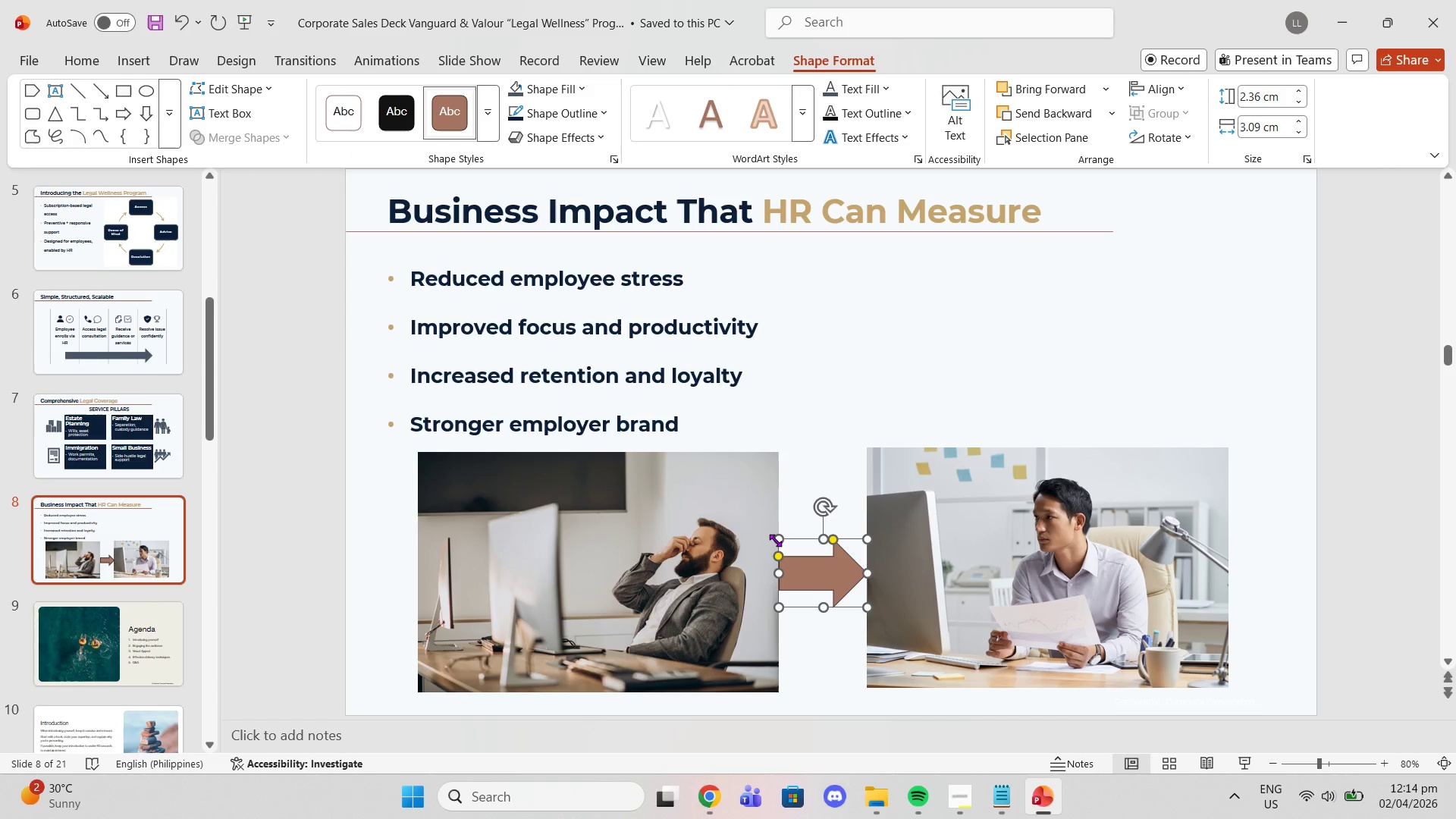 
left_click_drag(start_coordinate=[775, 540], to_coordinate=[791, 552])
 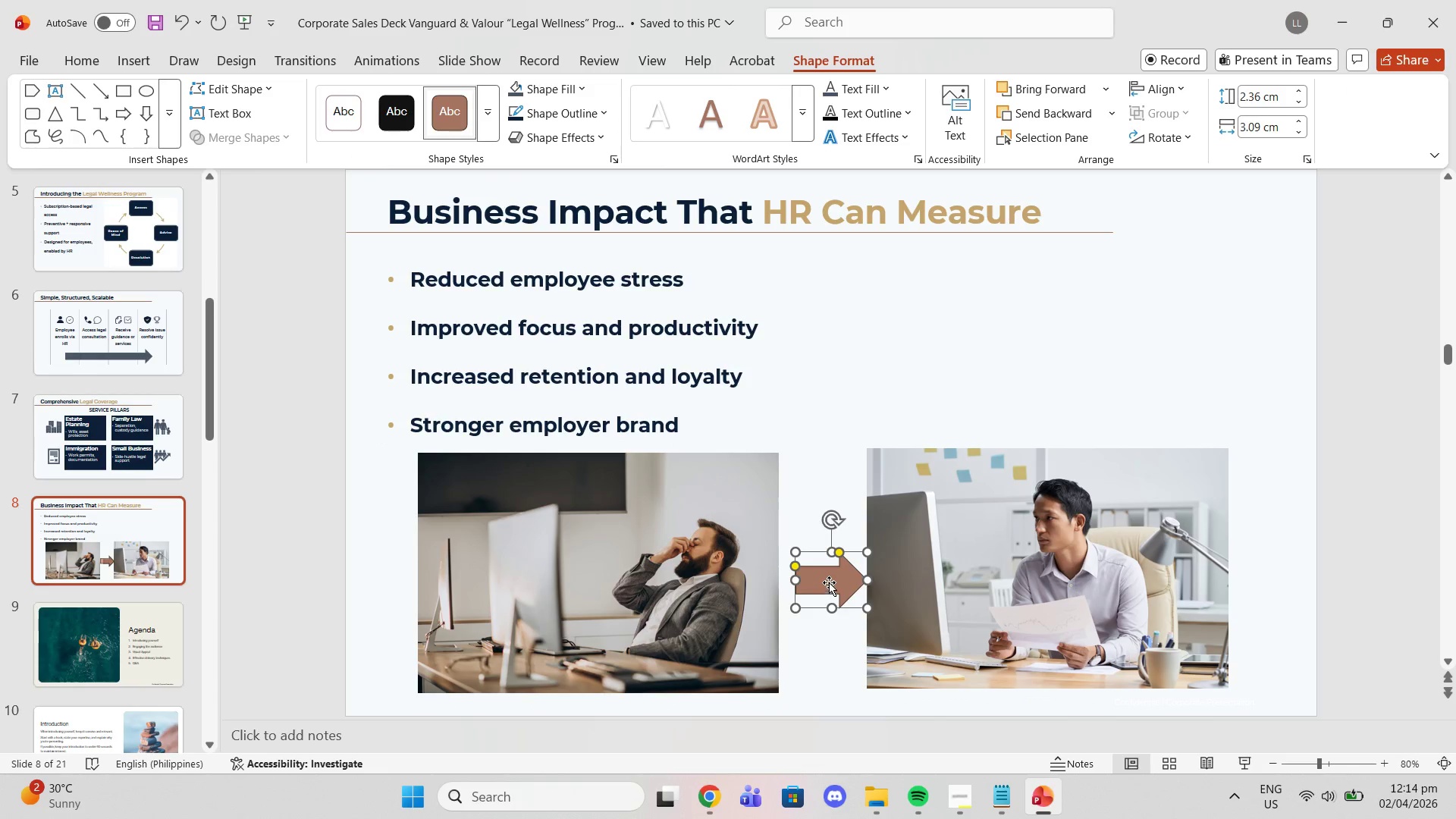 
left_click_drag(start_coordinate=[829, 582], to_coordinate=[822, 577])
 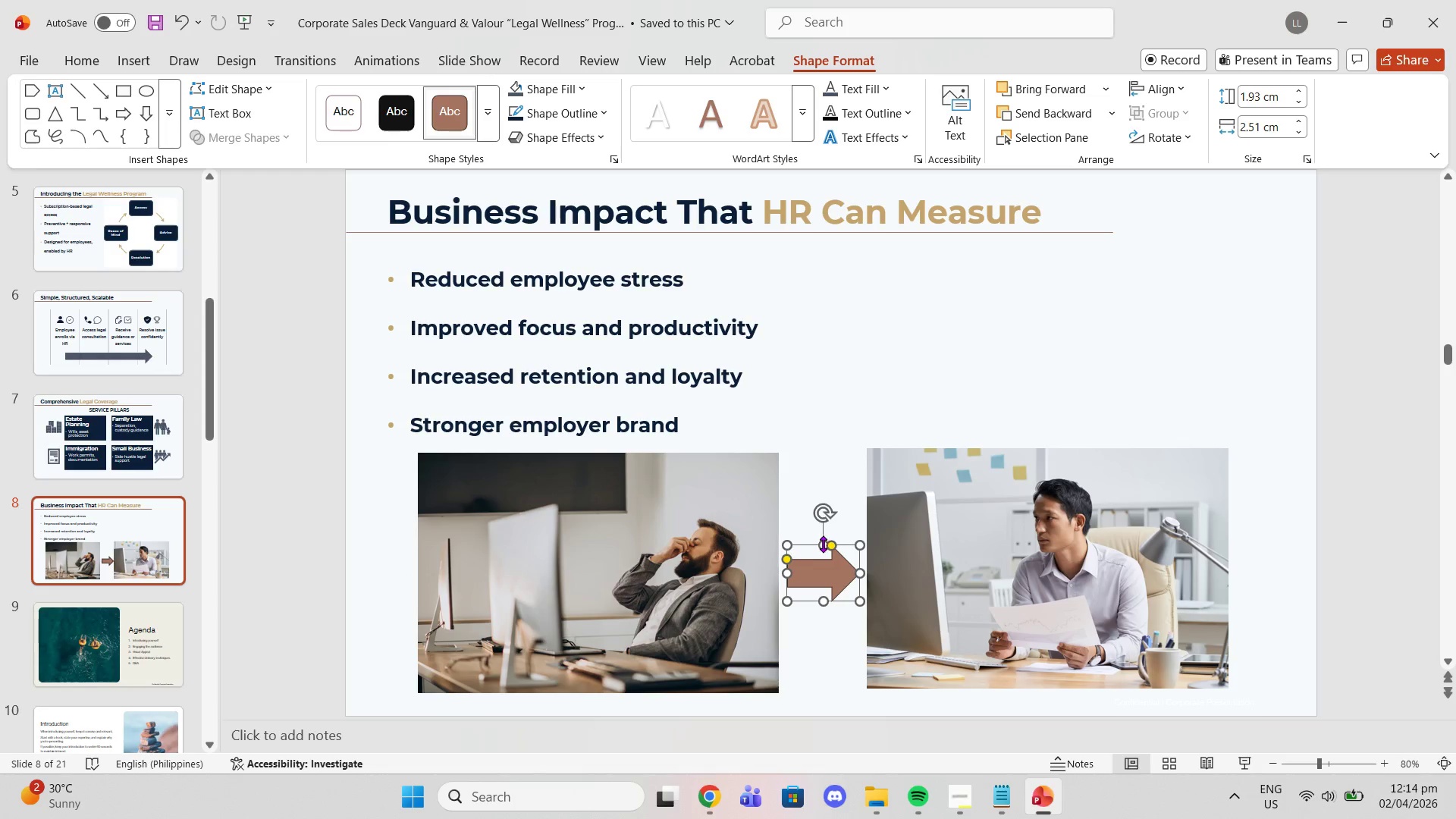 
left_click_drag(start_coordinate=[822, 544], to_coordinate=[827, 527])
 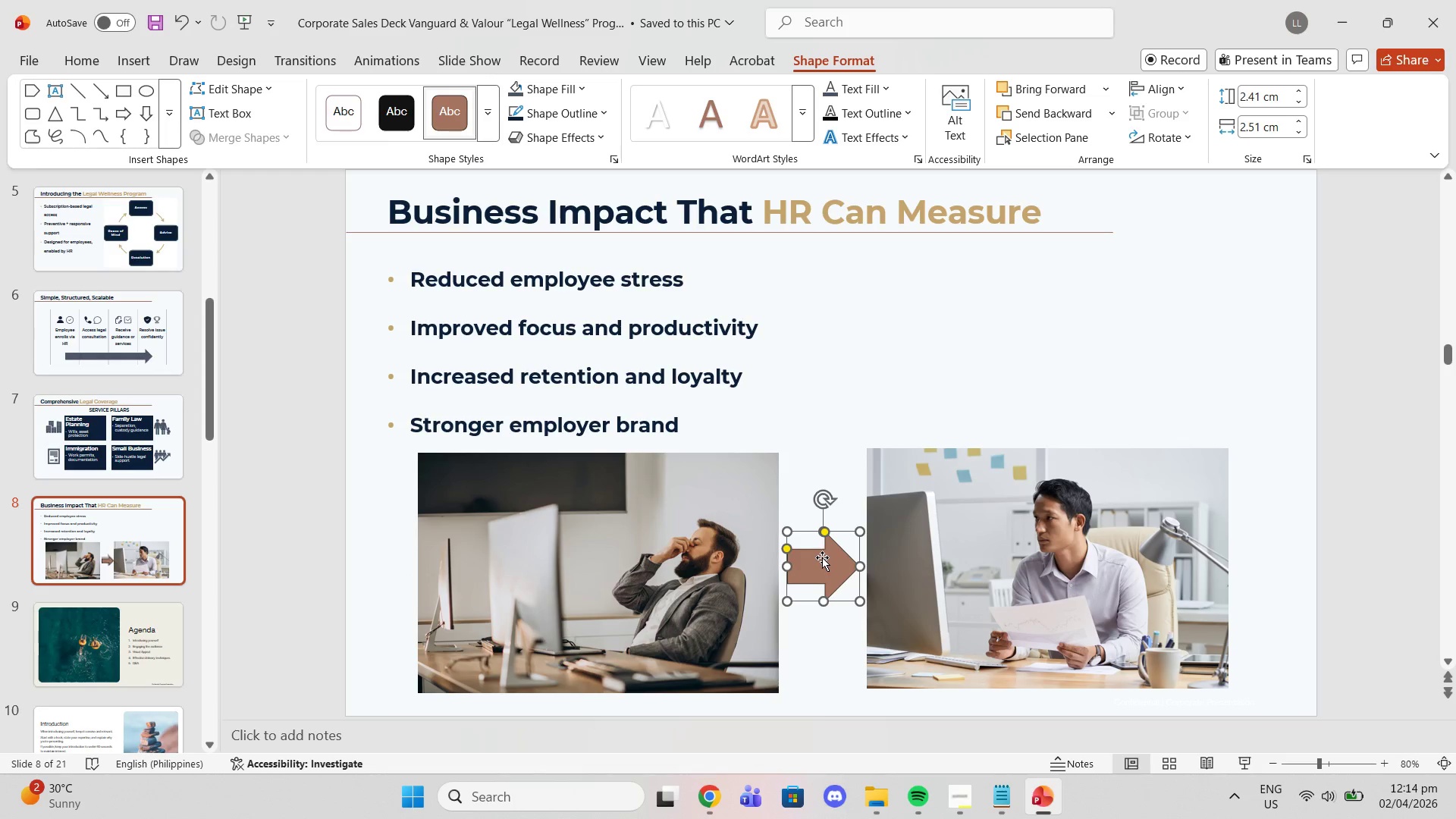 
left_click_drag(start_coordinate=[822, 557], to_coordinate=[829, 559])
 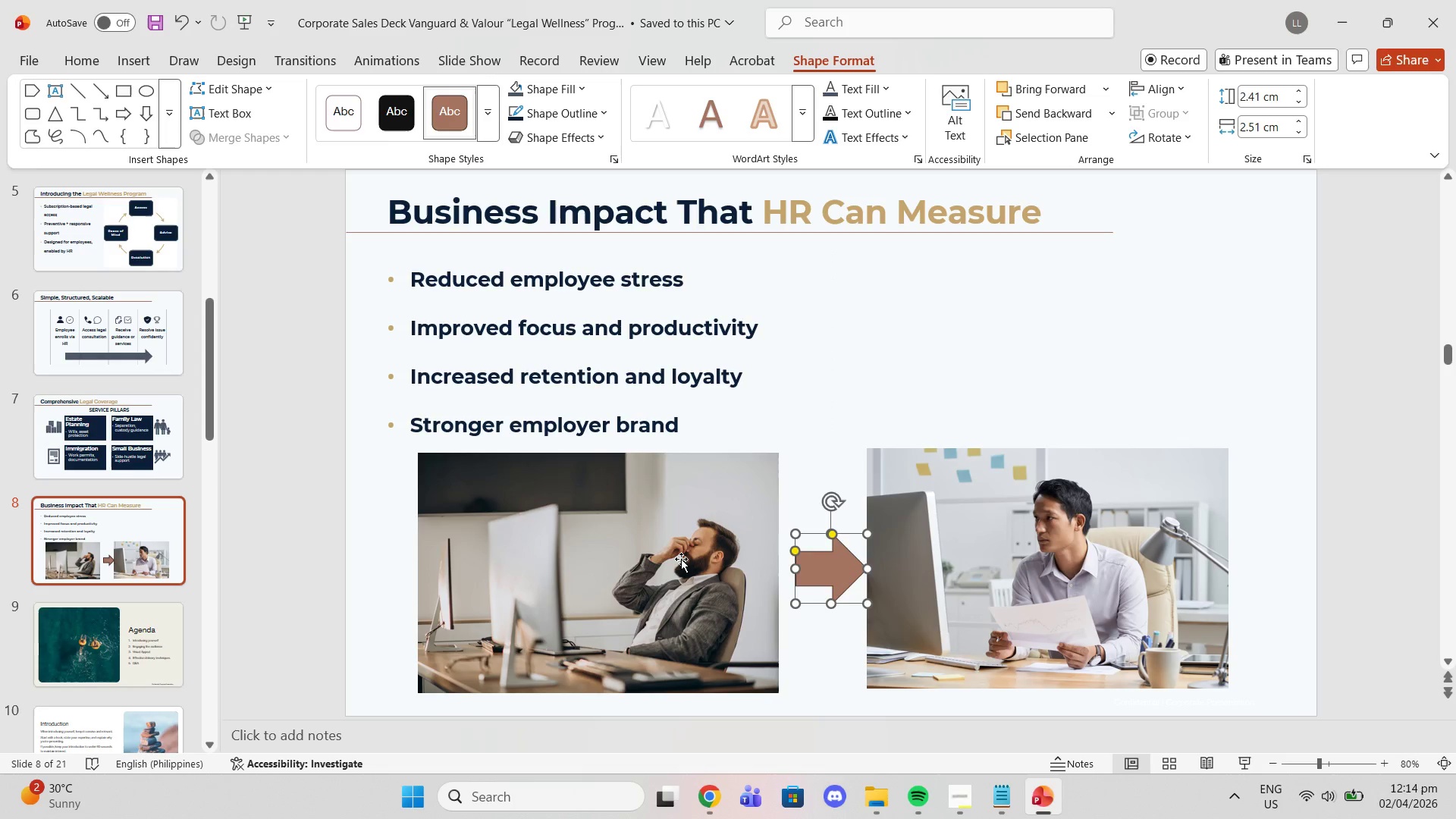 
left_click_drag(start_coordinate=[680, 560], to_coordinate=[687, 560])
 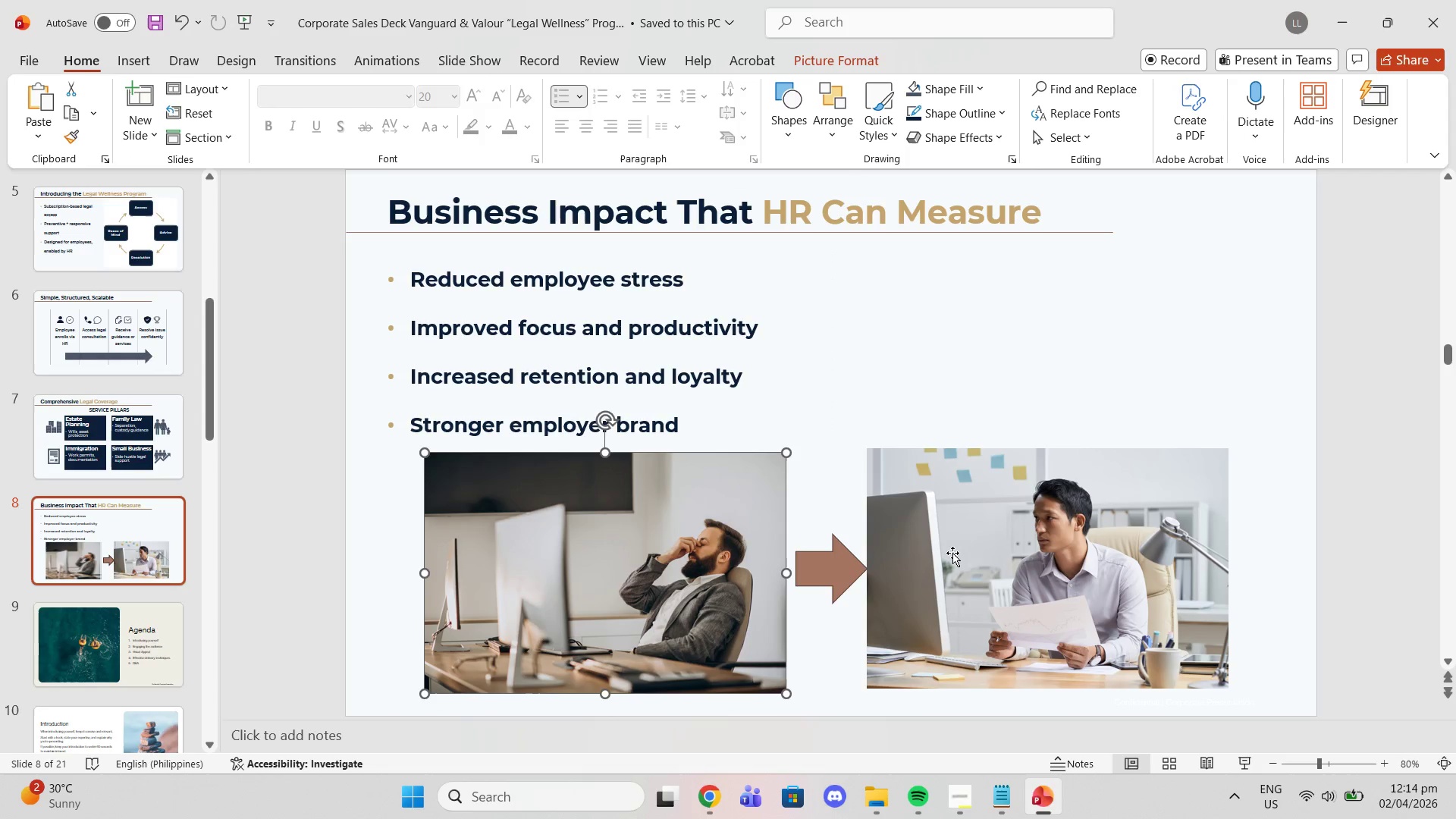 
left_click([952, 553])
 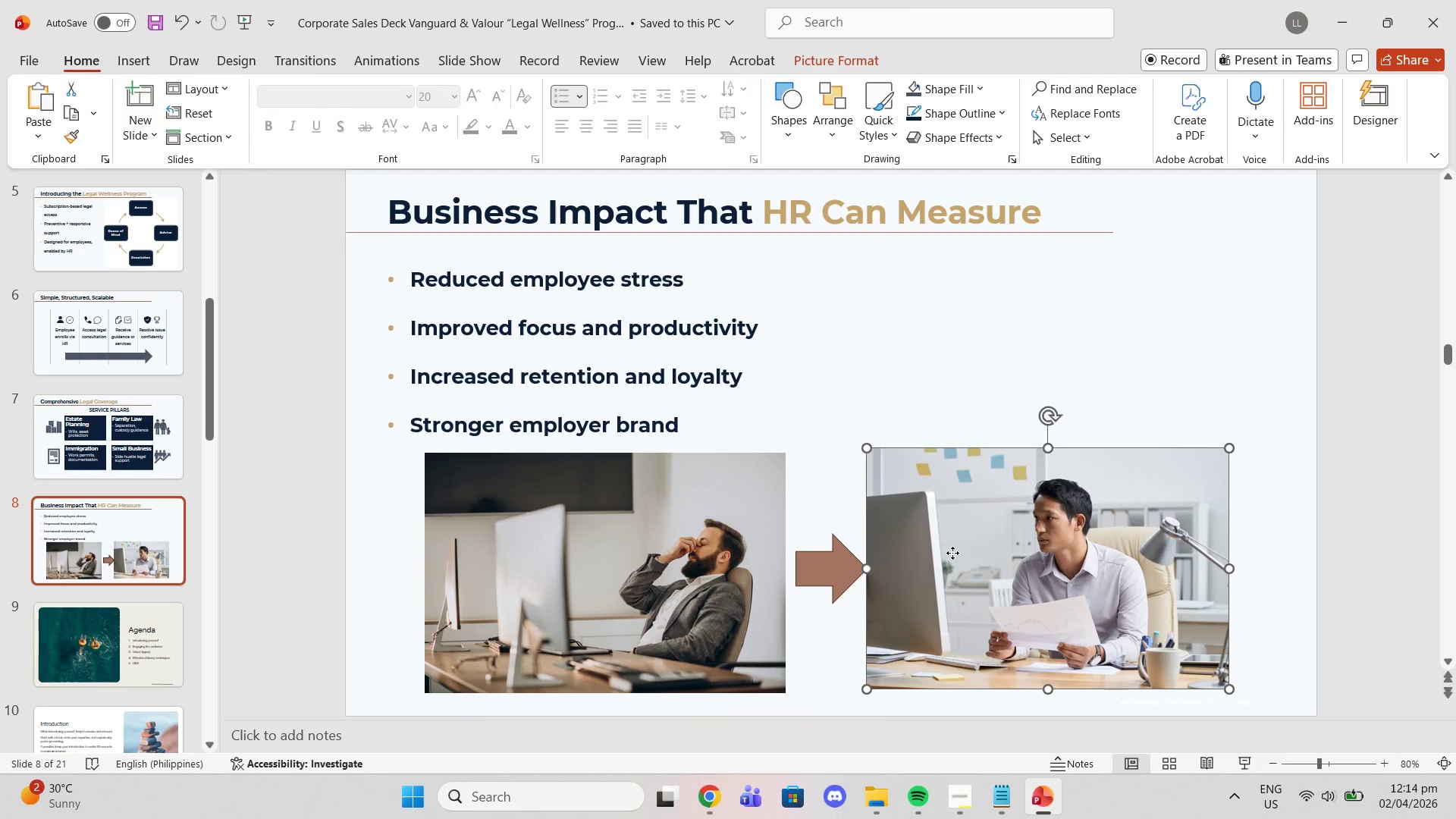 
left_click_drag(start_coordinate=[952, 553], to_coordinate=[966, 559])
 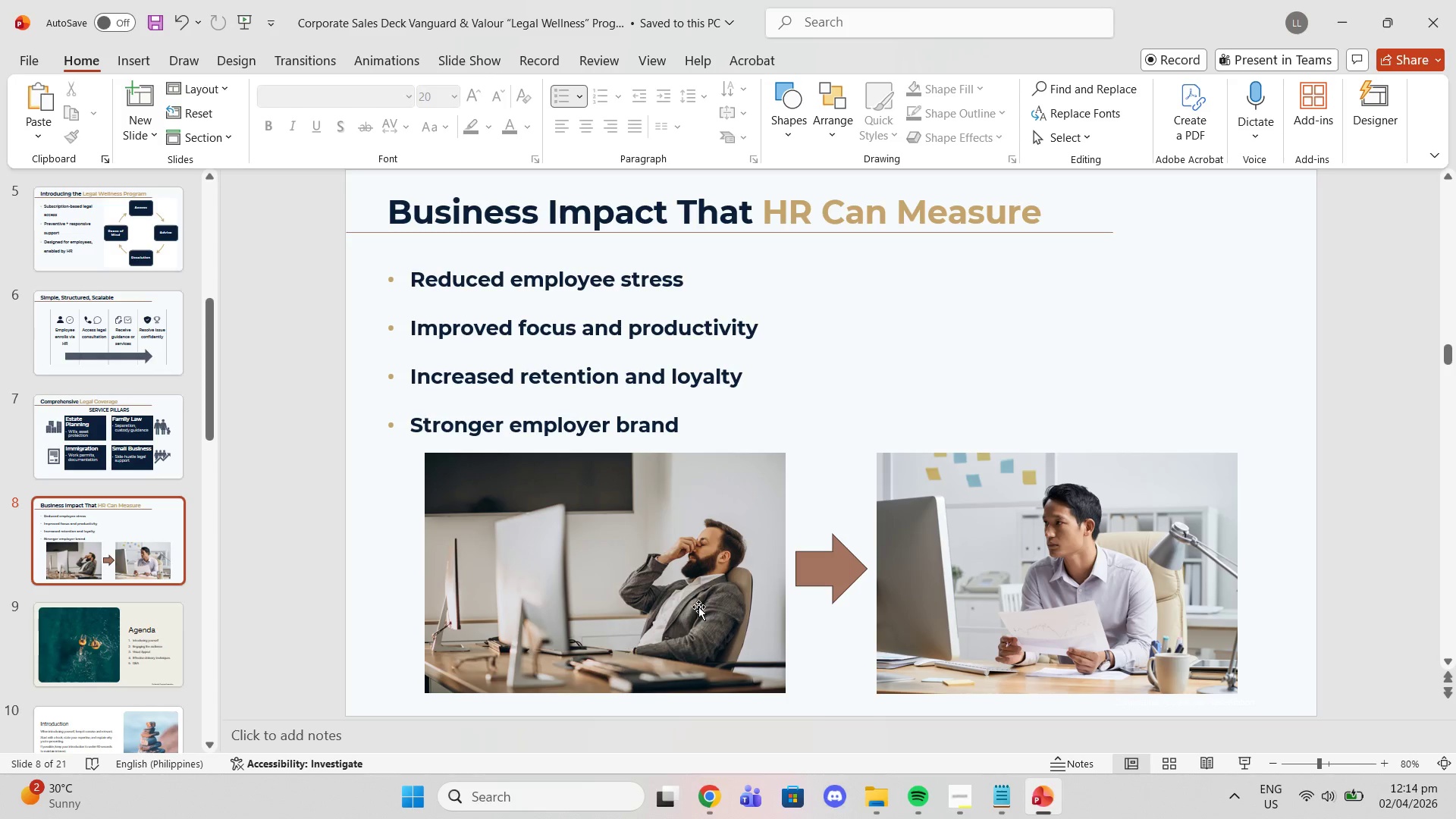 
left_click([846, 573])
 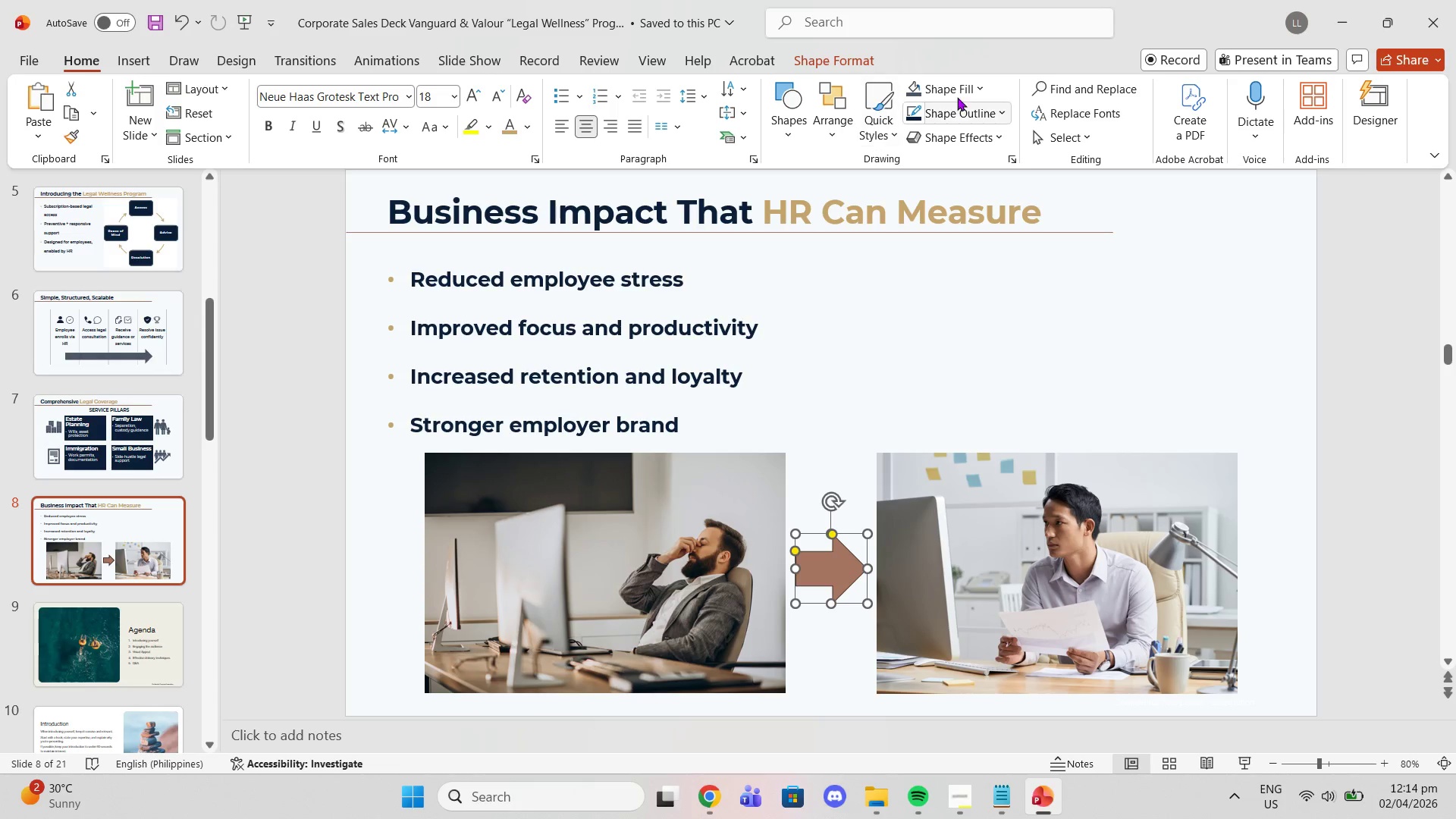 
left_click([967, 84])
 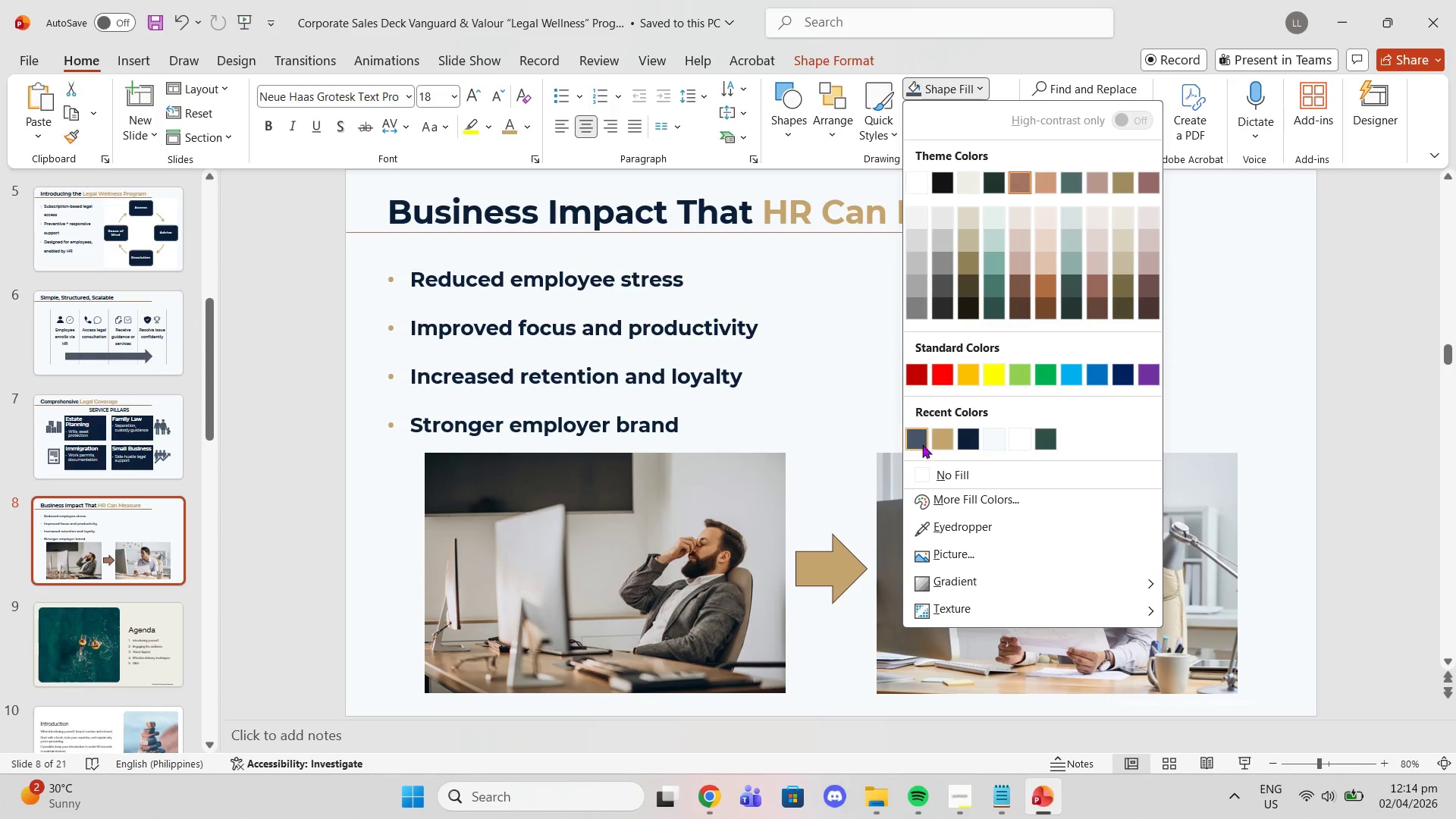 
left_click([918, 441])
 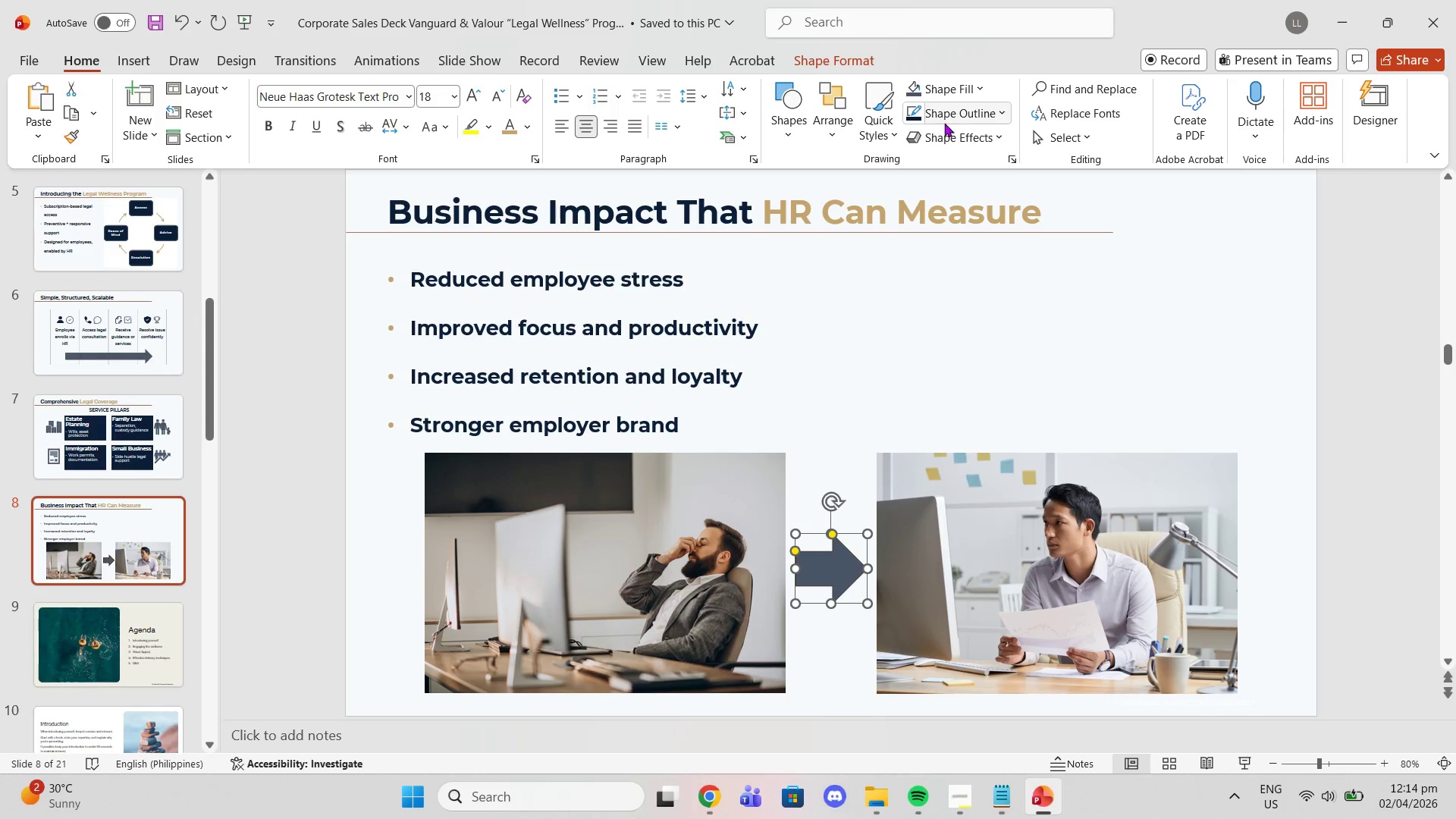 
left_click([954, 123])
 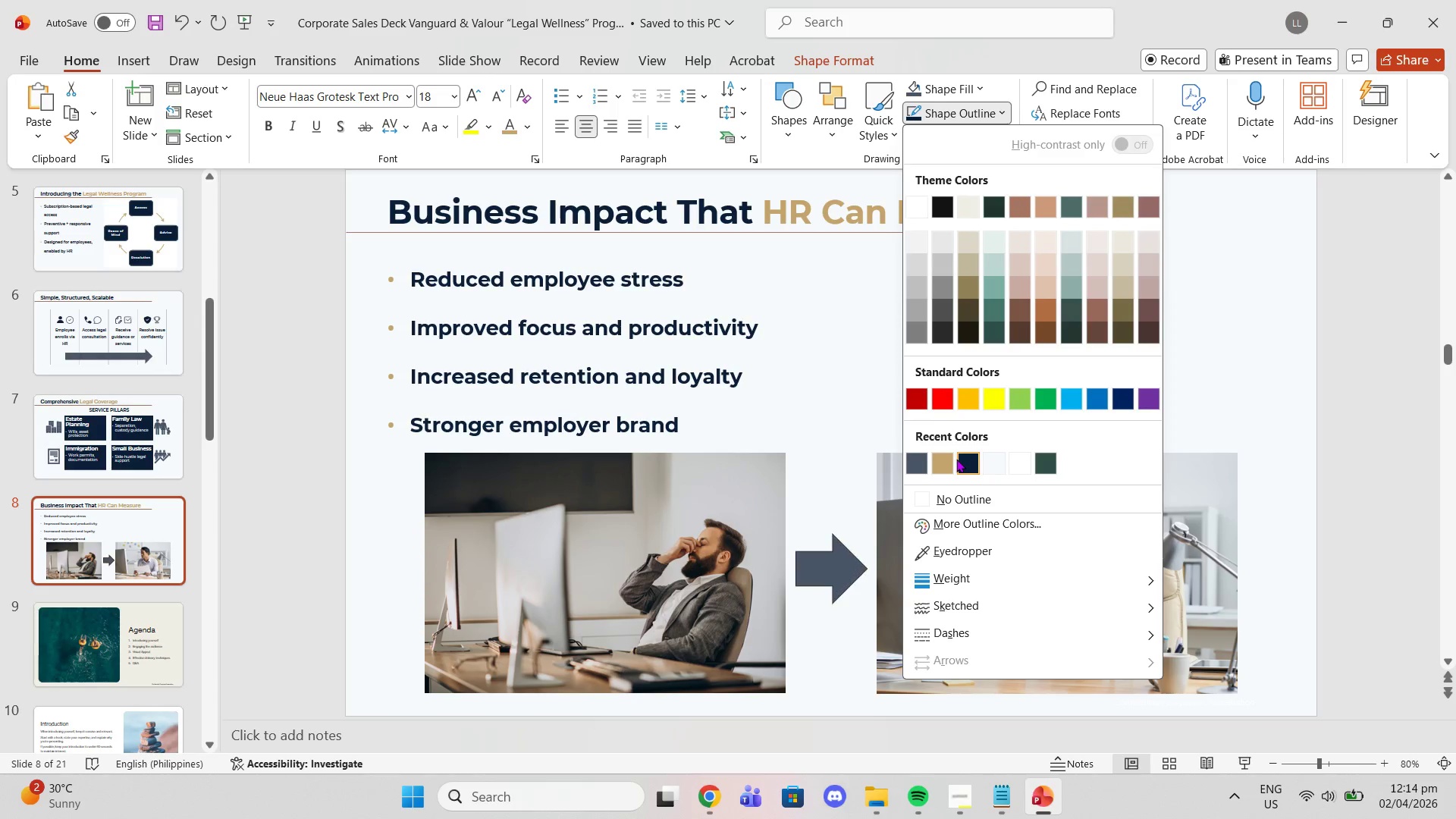 
left_click([957, 459])
 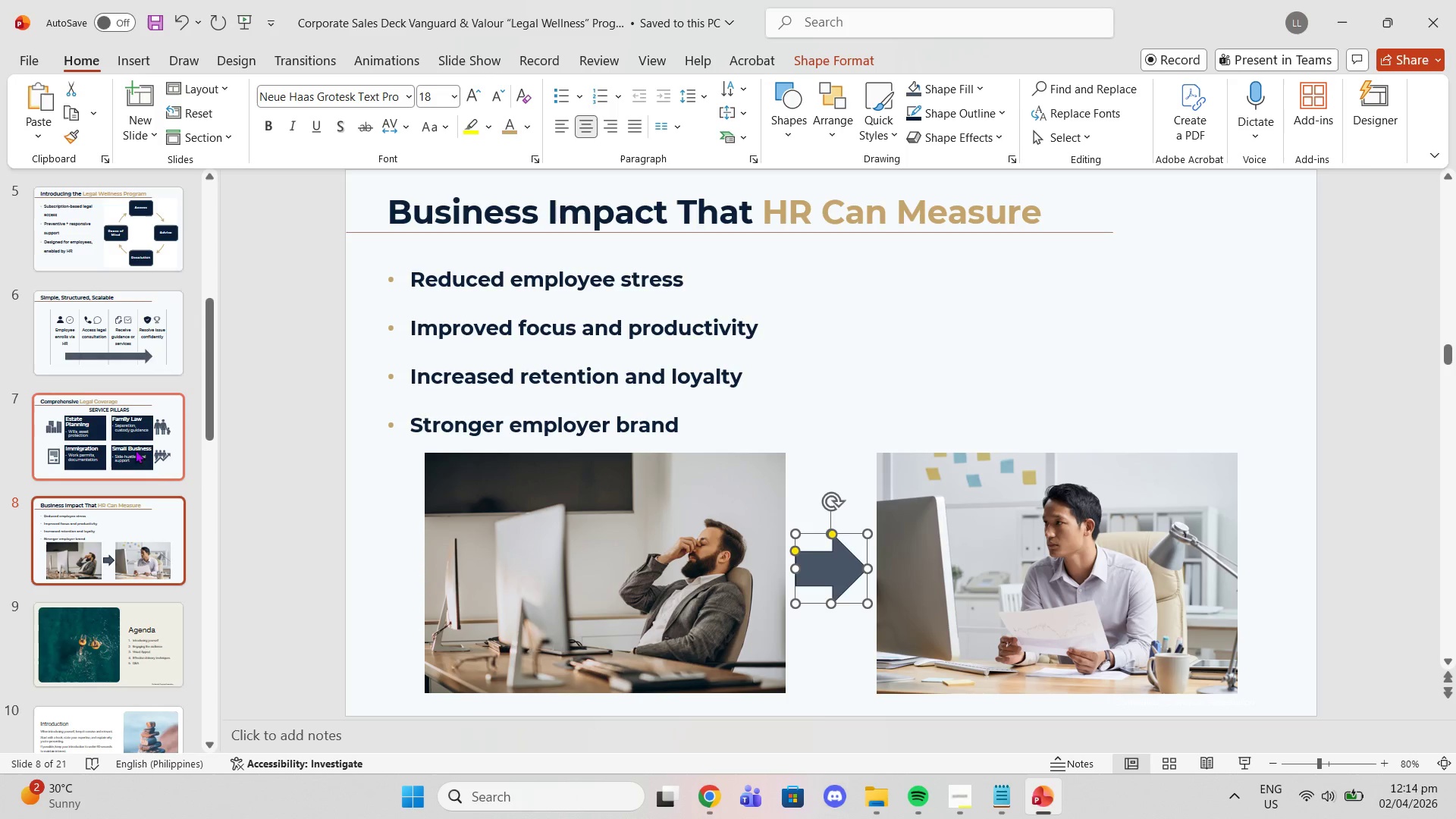 
left_click_drag(start_coordinate=[121, 460], to_coordinate=[121, 467])
 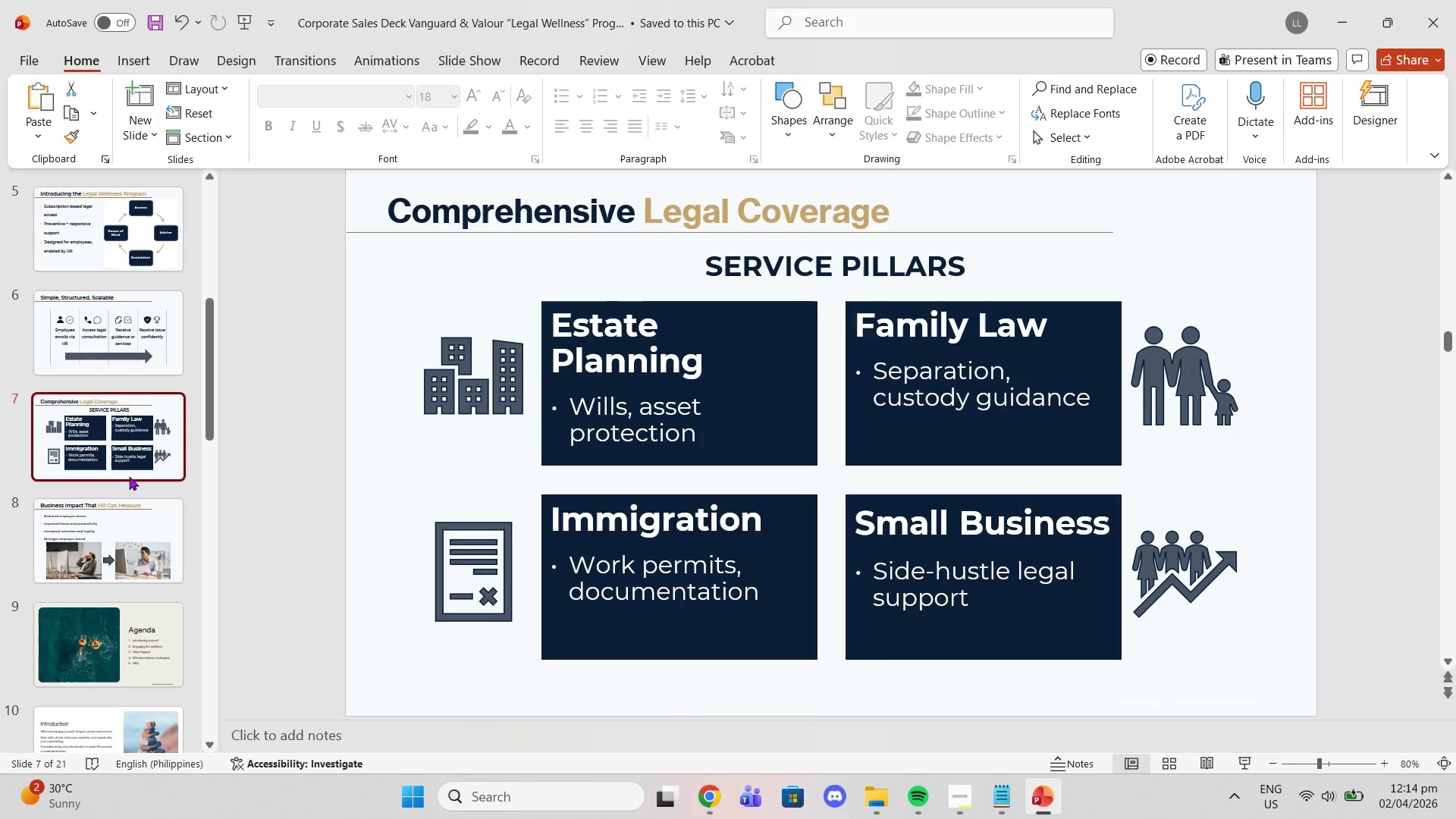 
left_click([130, 460])
 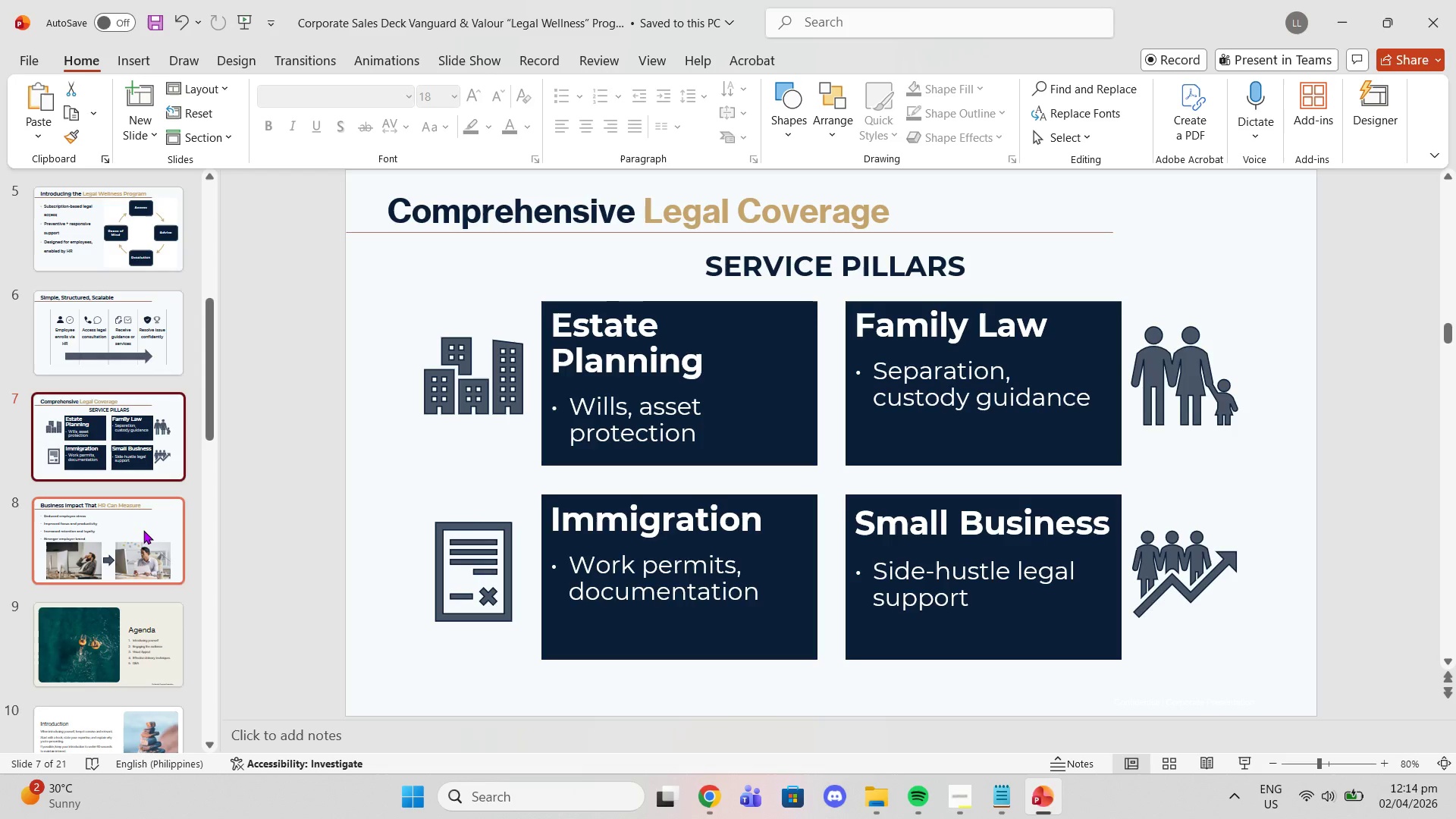 
left_click([143, 530])
 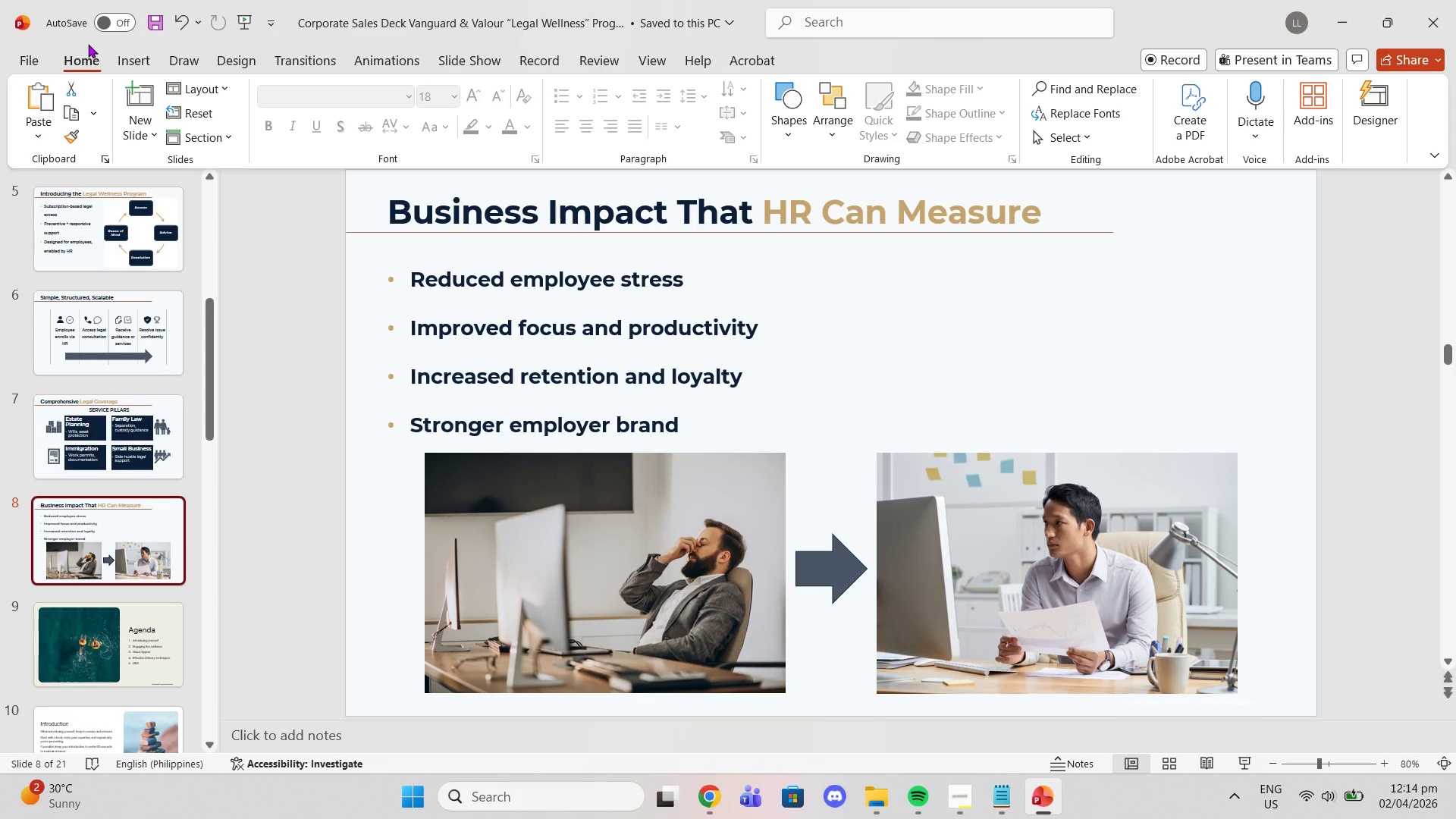 
left_click([132, 64])
 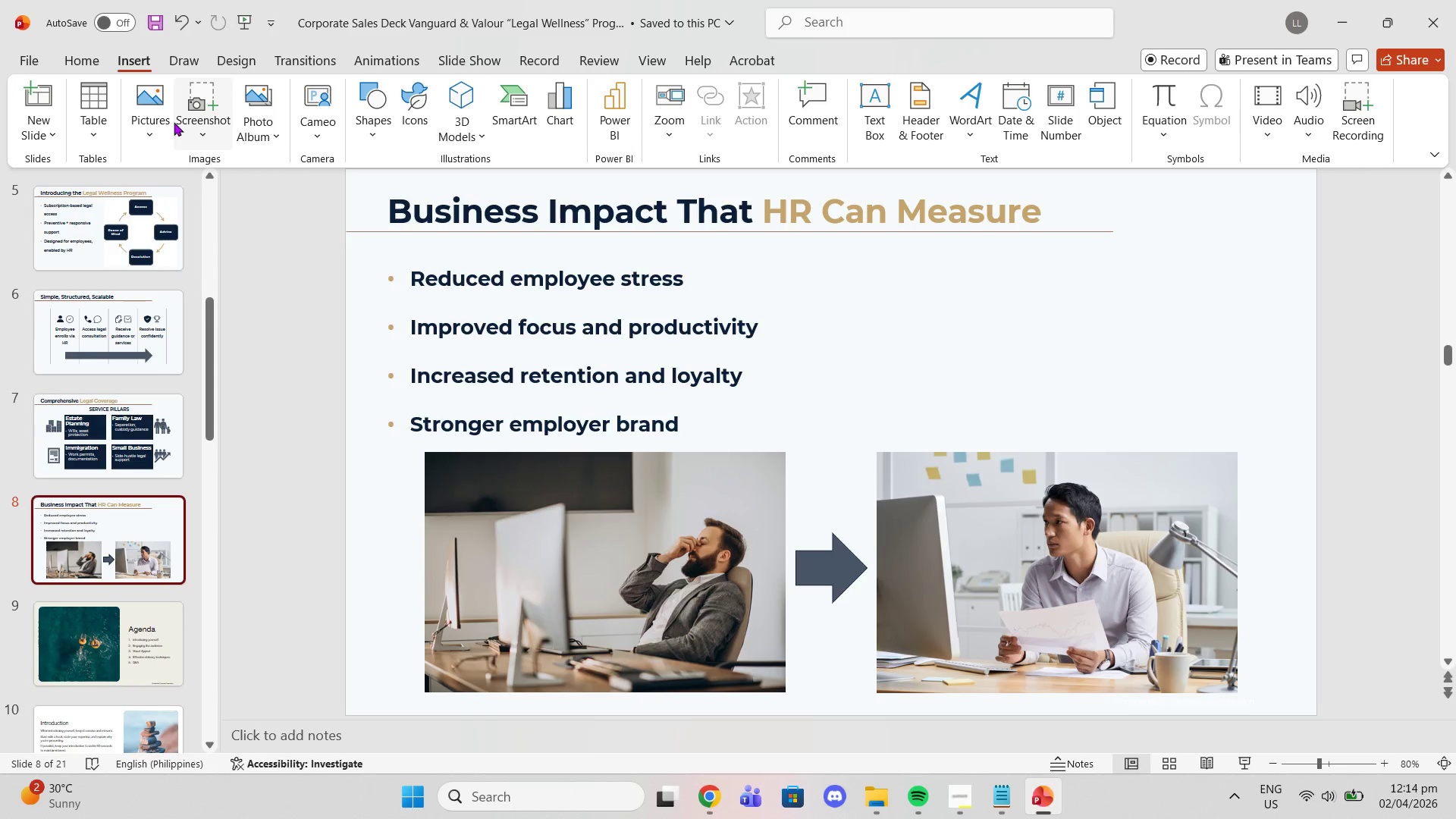 
left_click([366, 110])
 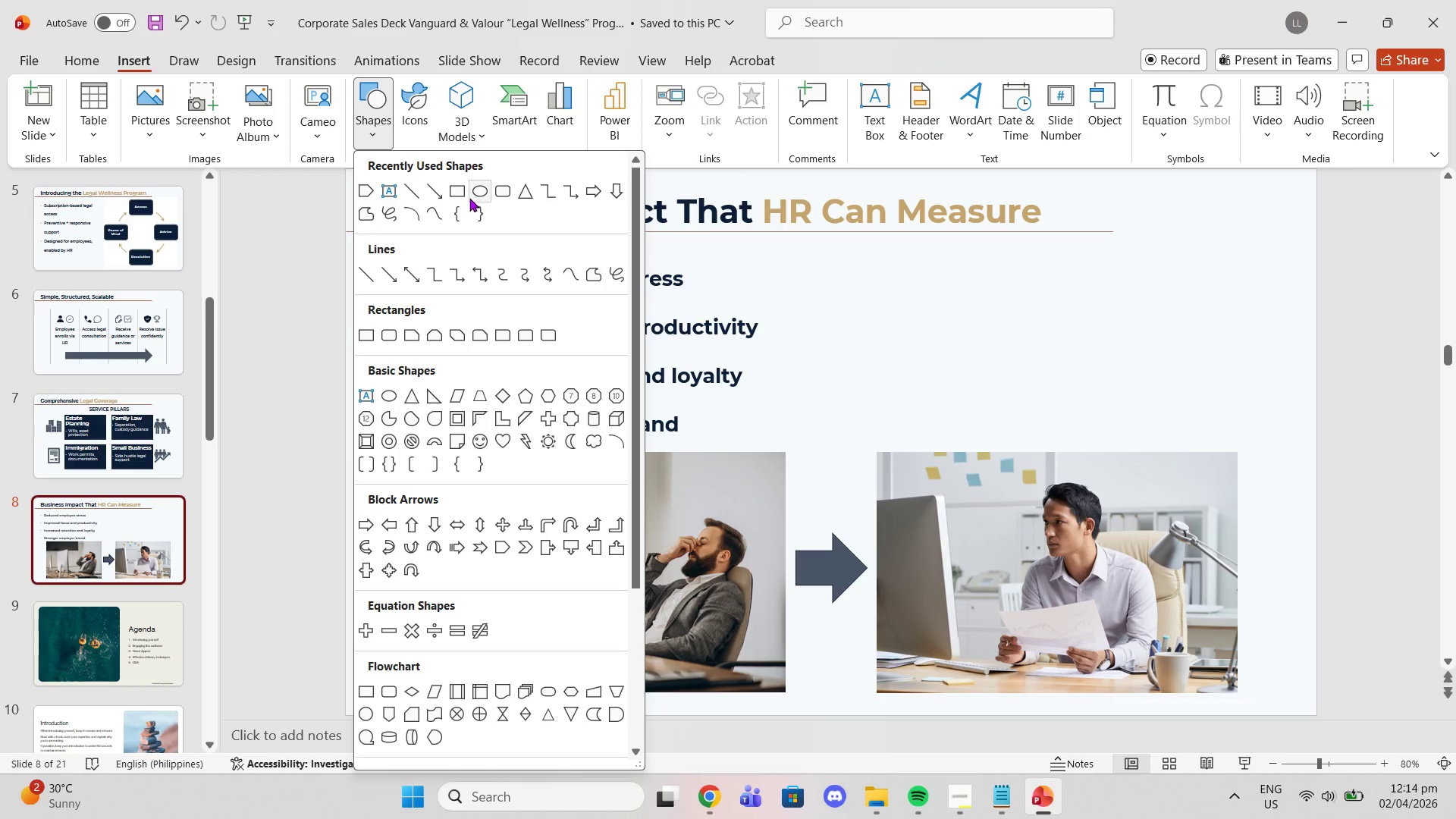 
left_click([463, 196])
 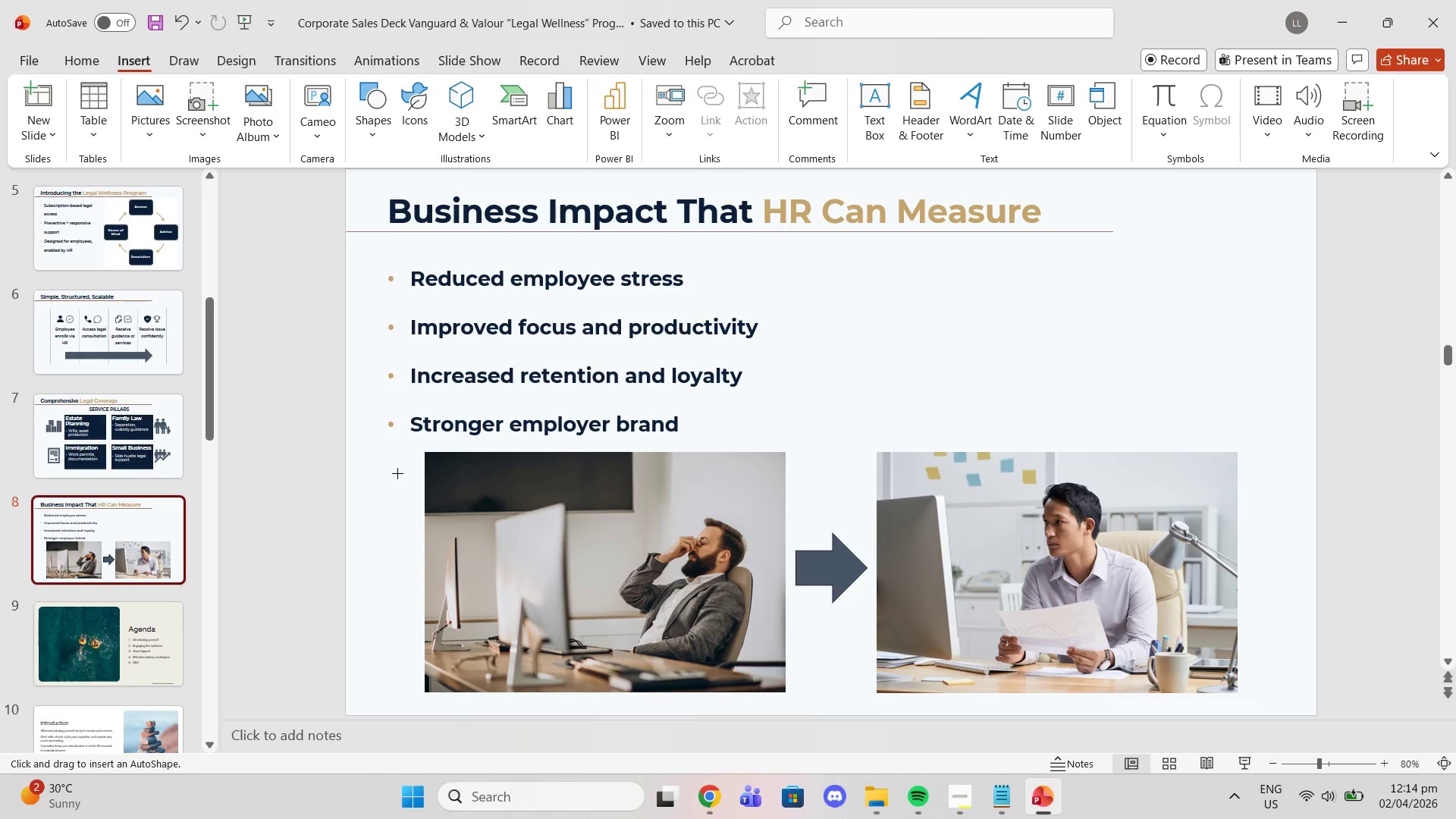 
left_click_drag(start_coordinate=[439, 473], to_coordinate=[741, 661])
 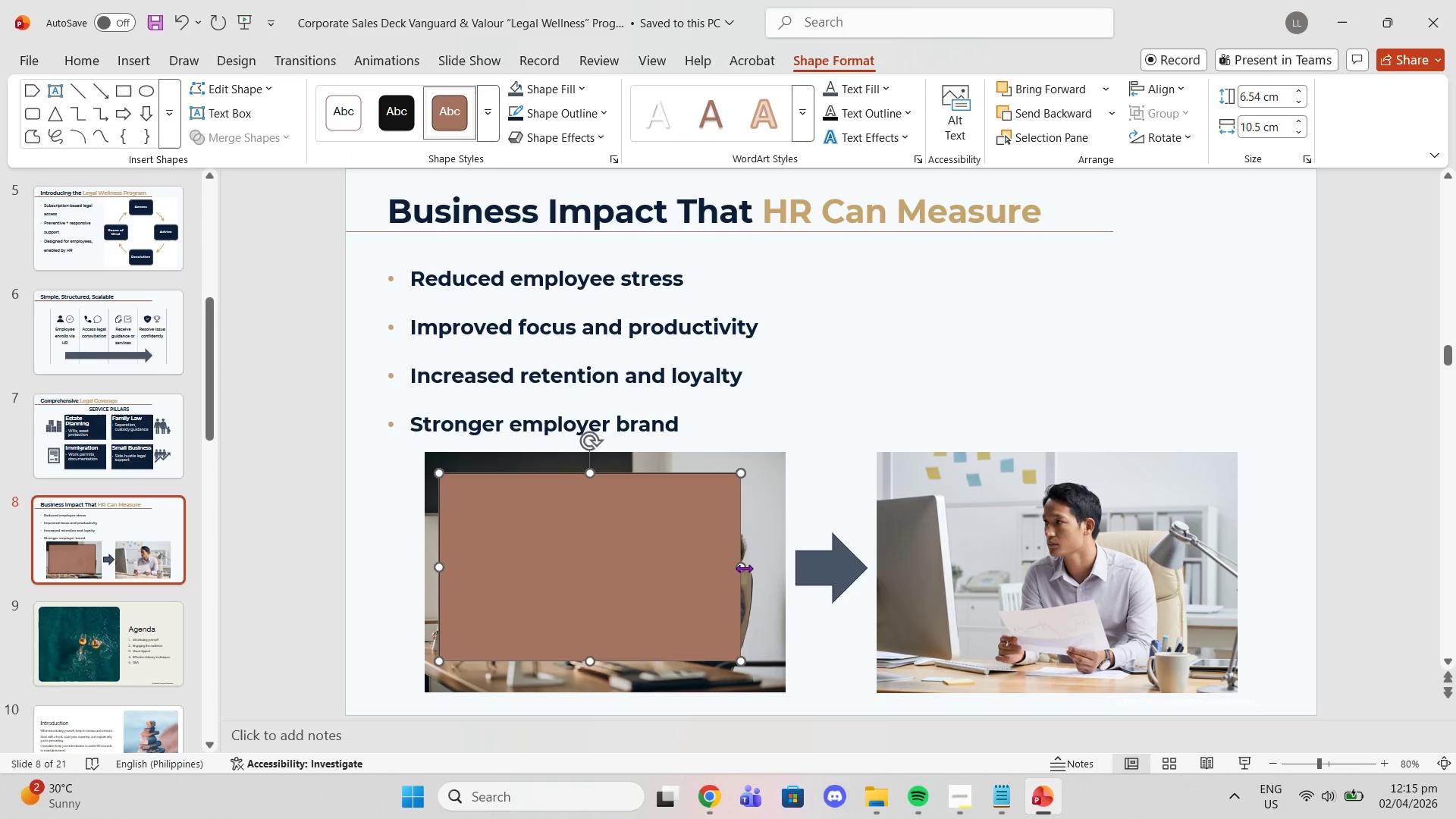 
left_click_drag(start_coordinate=[741, 567], to_coordinate=[781, 551])
 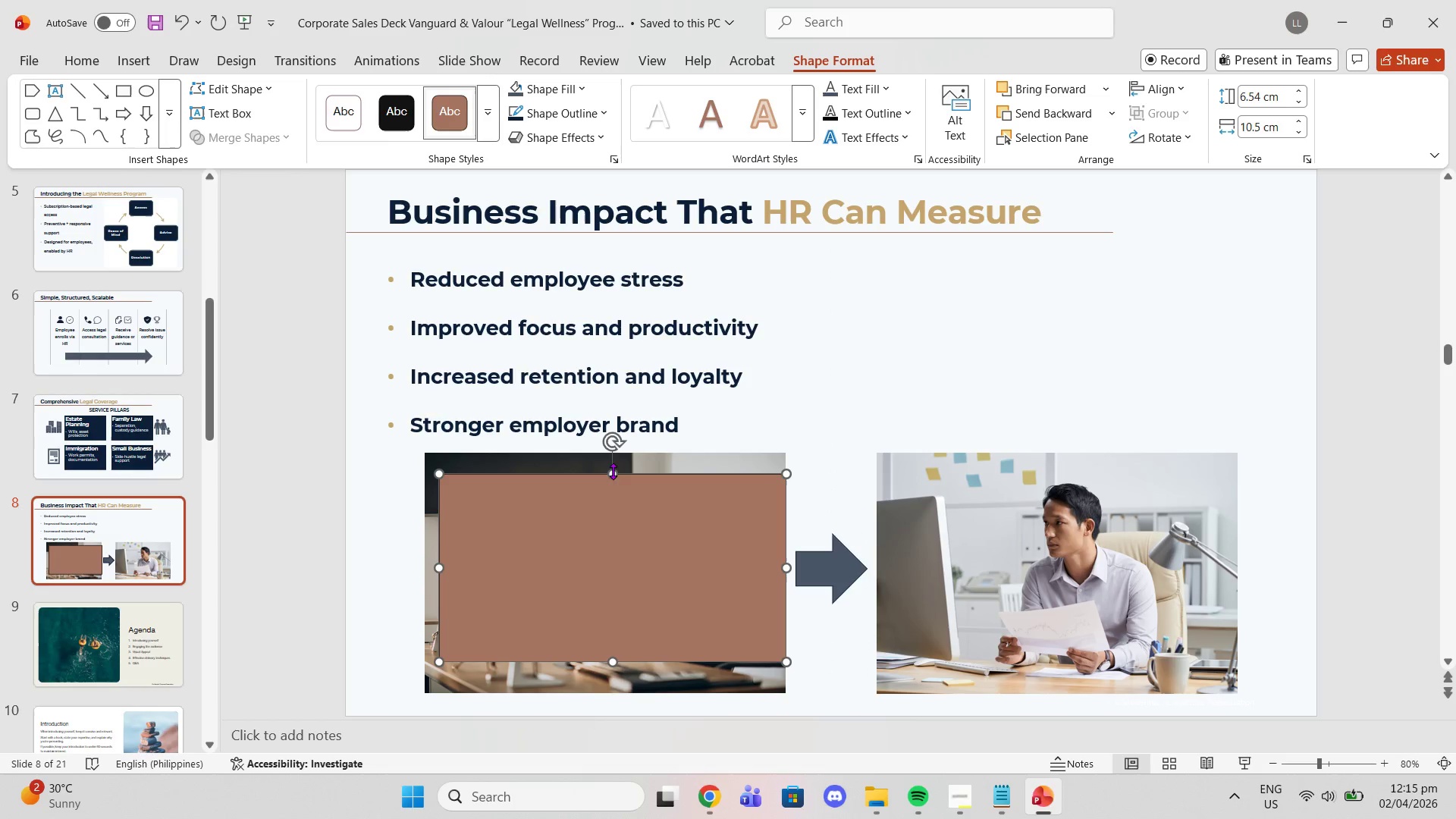 
left_click_drag(start_coordinate=[612, 471], to_coordinate=[614, 453])
 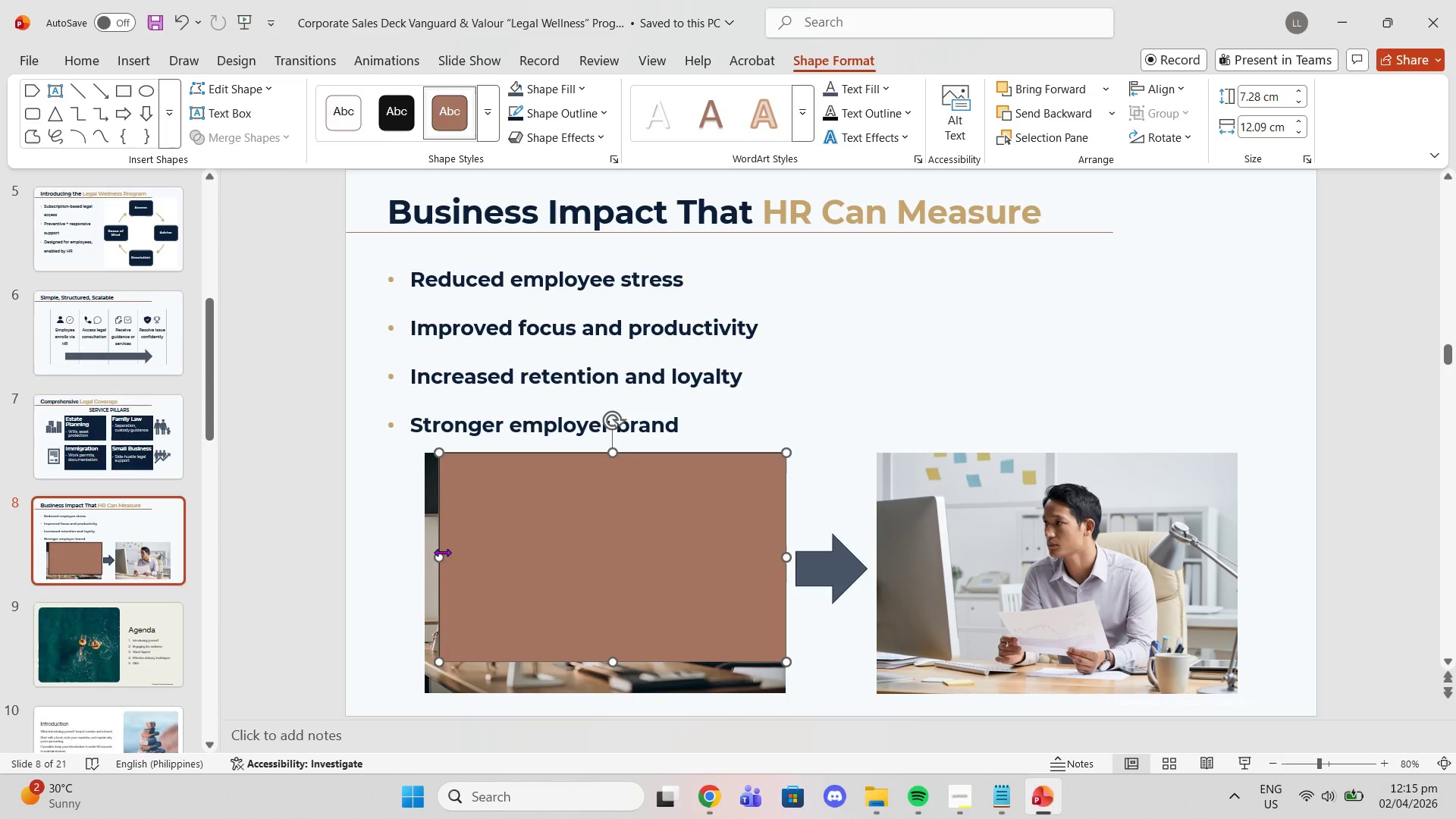 
left_click_drag(start_coordinate=[440, 555], to_coordinate=[419, 551])
 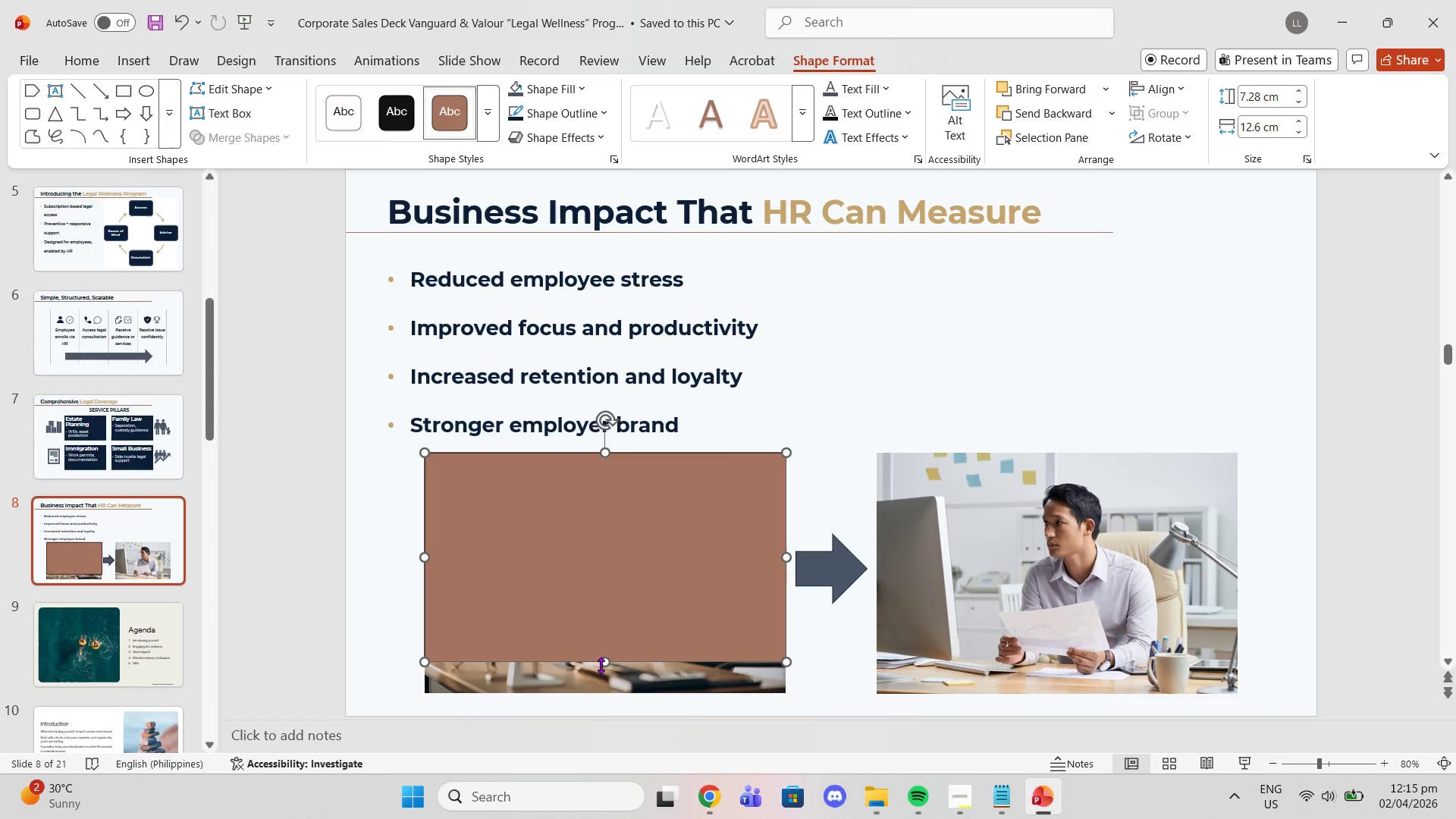 
left_click_drag(start_coordinate=[600, 664], to_coordinate=[597, 692])
 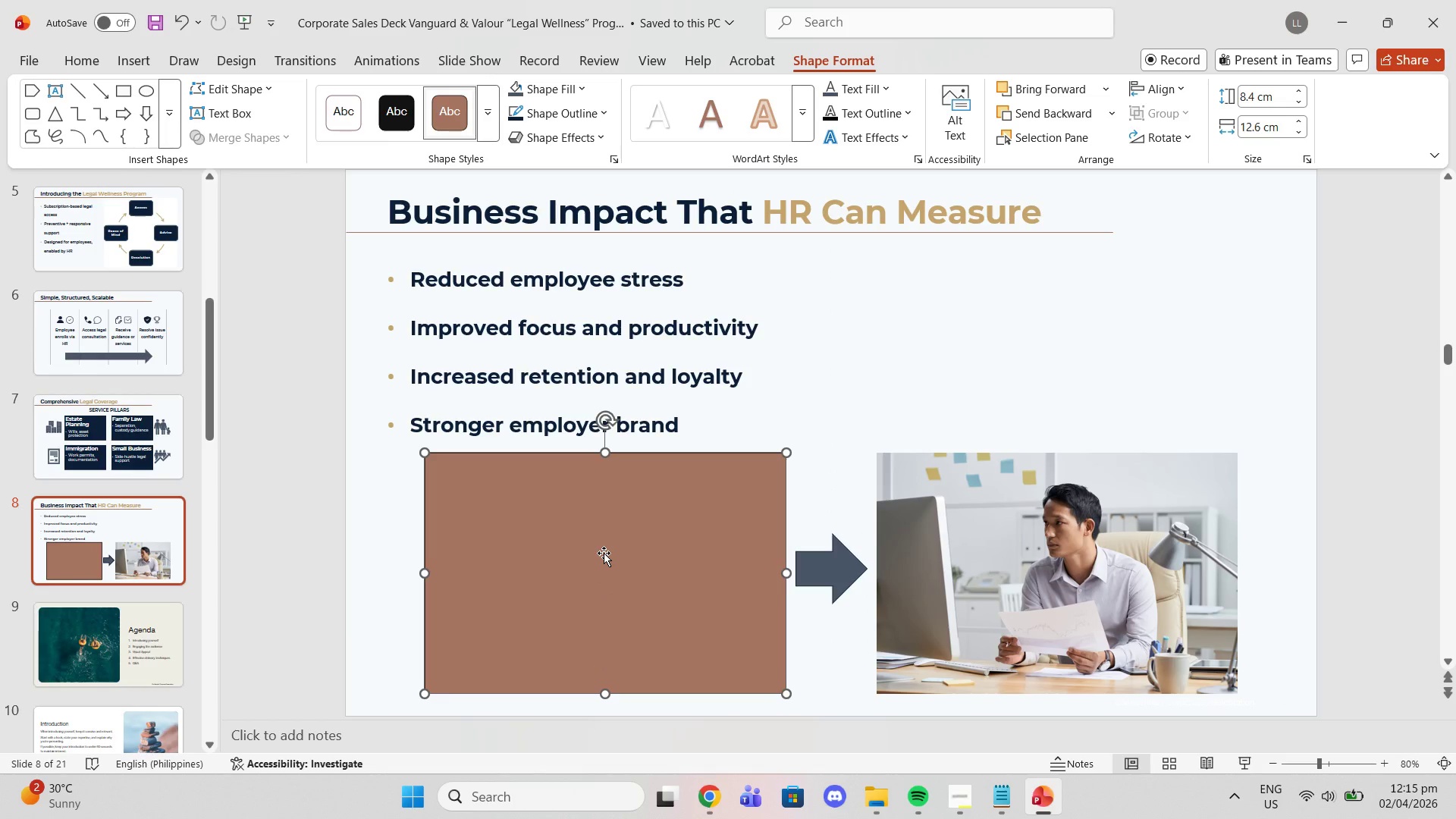 
right_click([604, 553])
 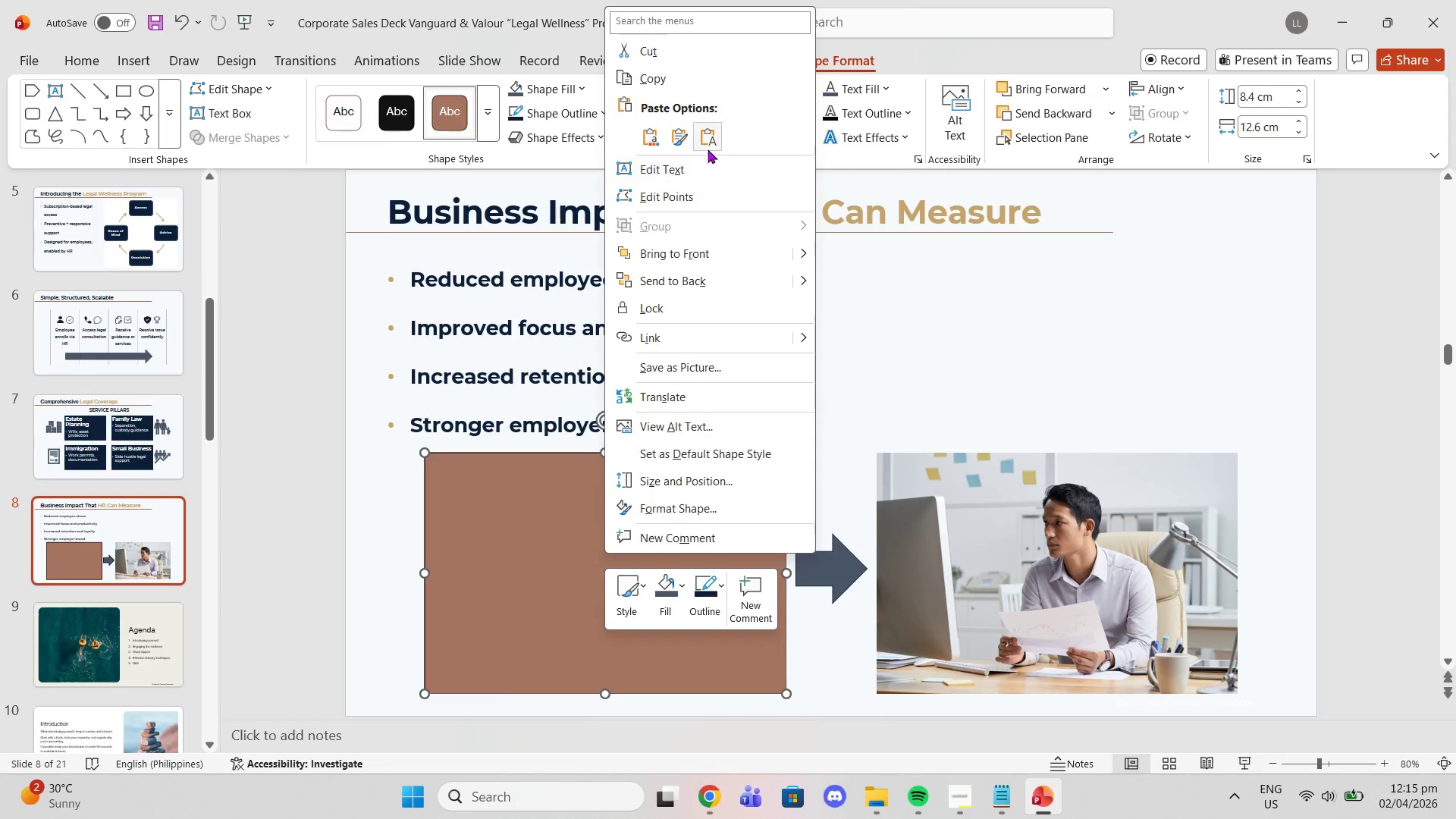 
left_click([685, 81])
 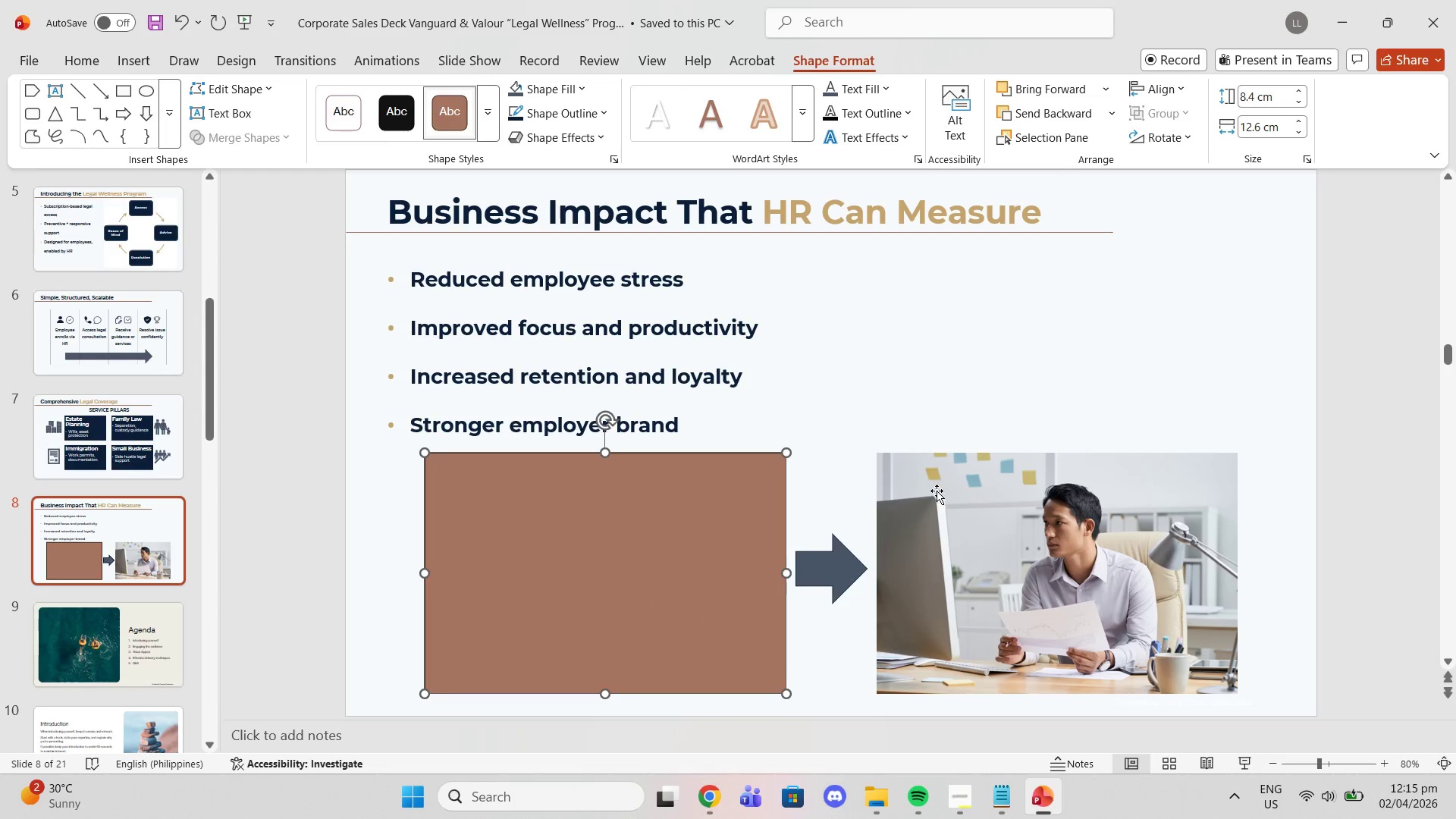 
left_click([937, 492])
 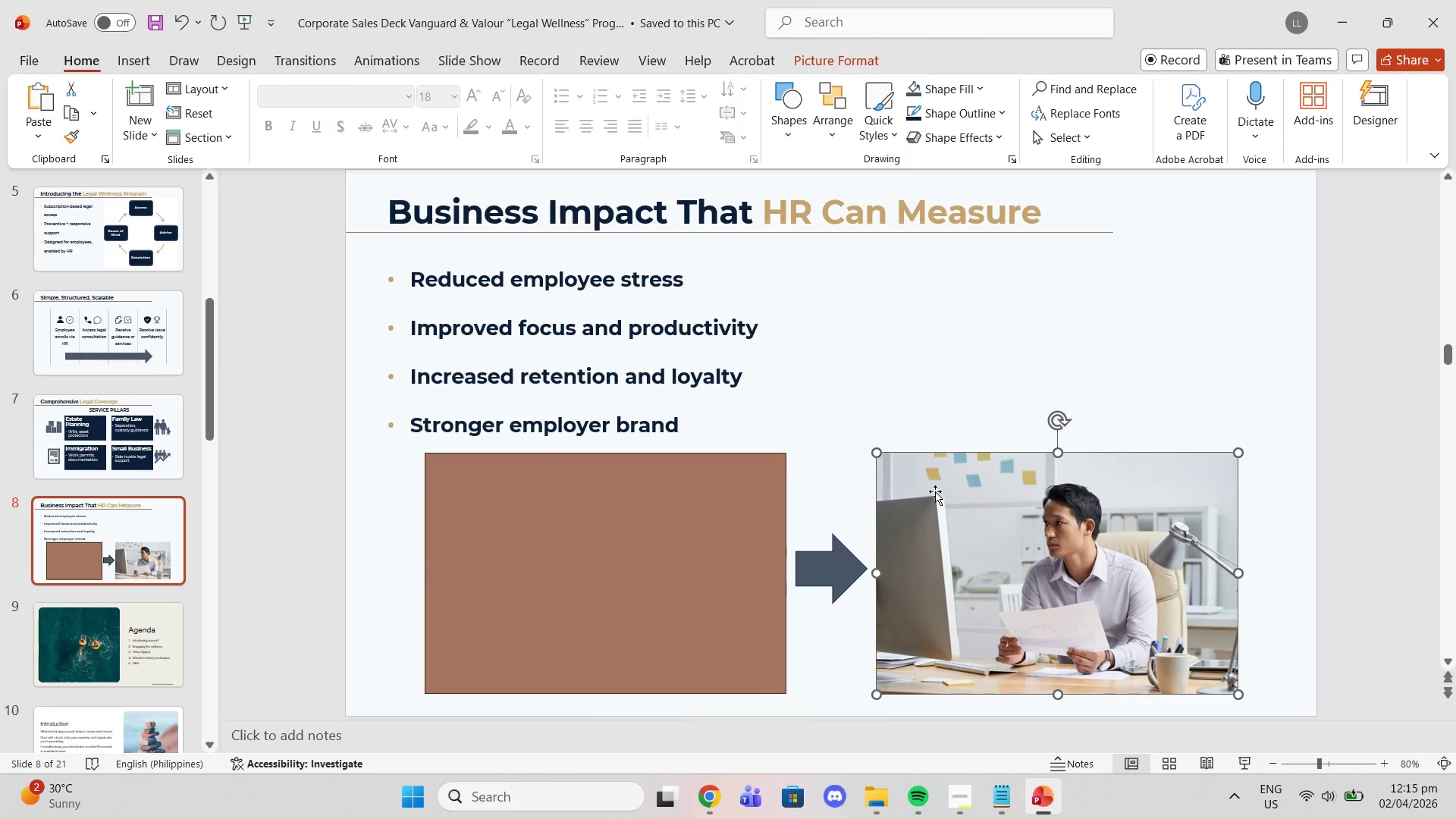 
key(Control+V)
 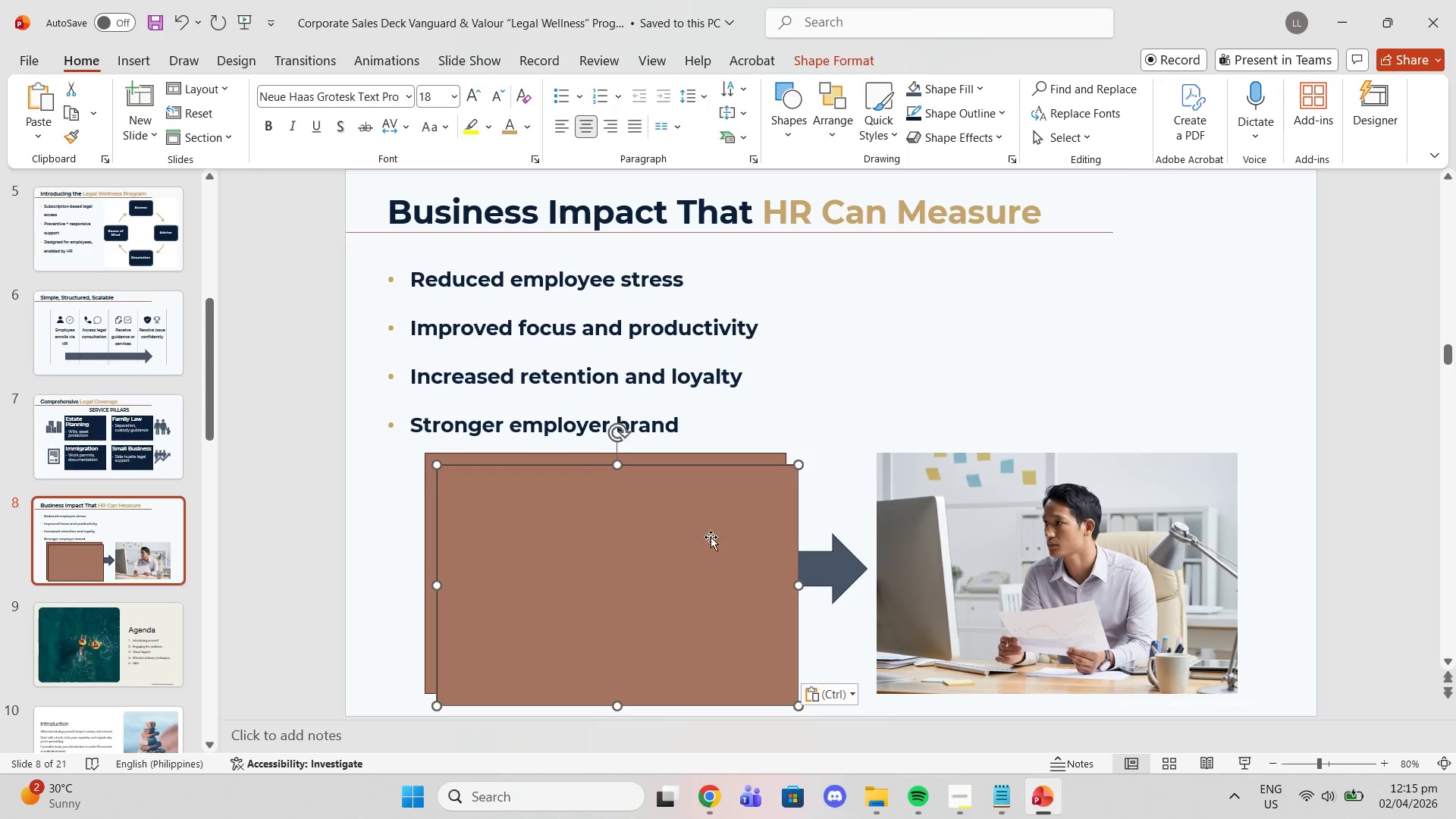 
left_click_drag(start_coordinate=[701, 554], to_coordinate=[1143, 543])
 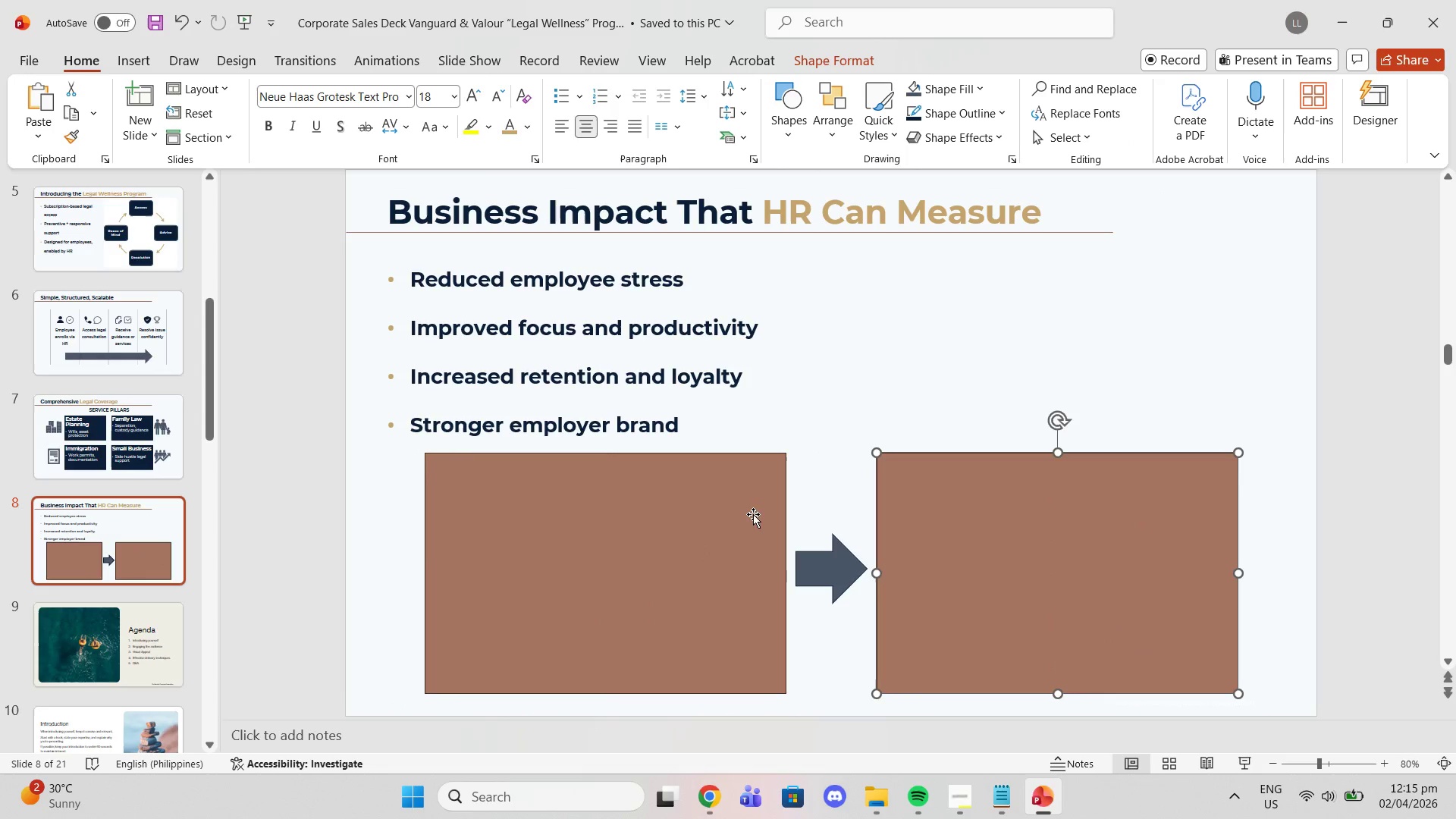 
left_click([753, 514])
 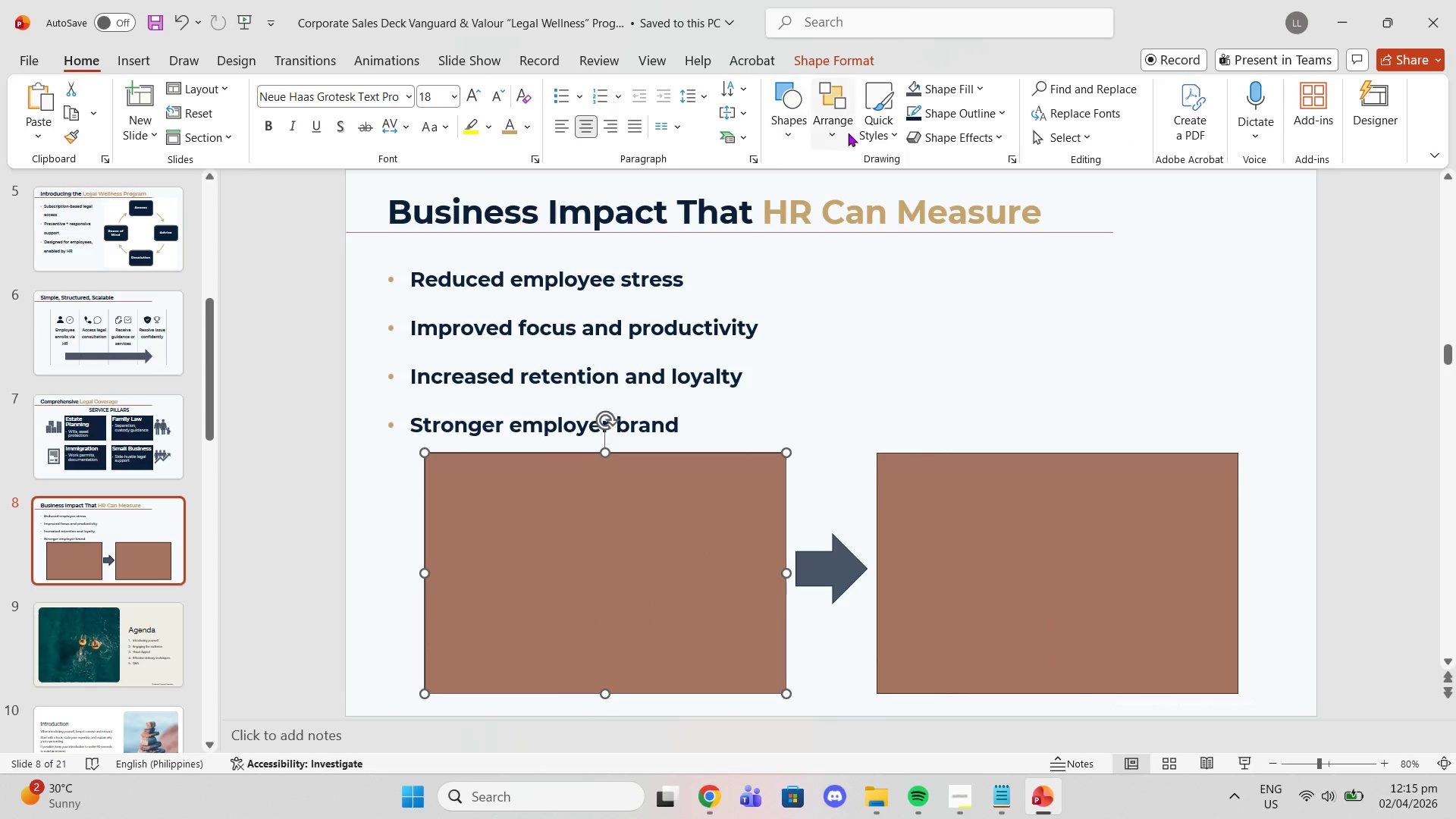 
left_click([966, 93])
 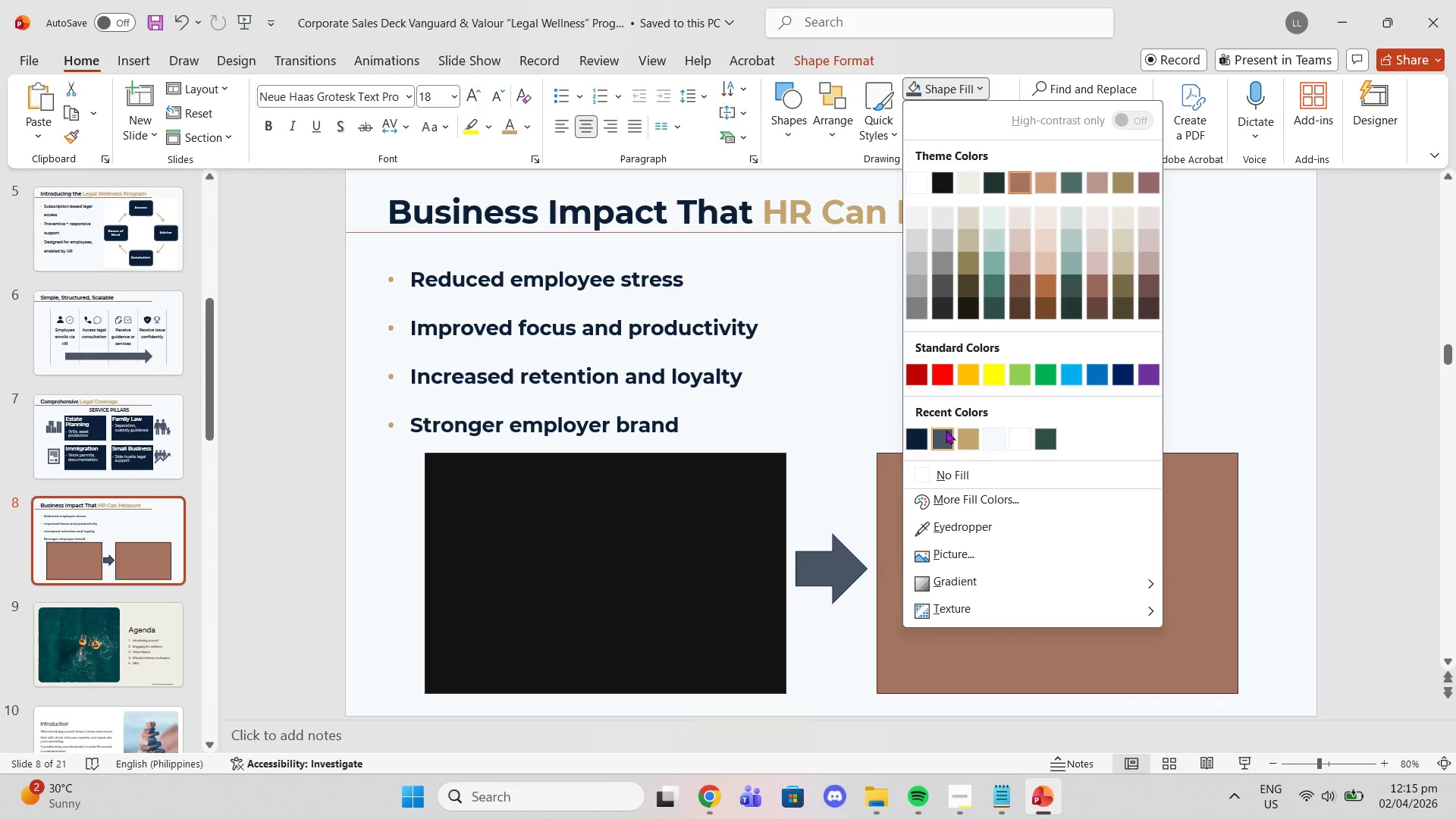 
left_click([924, 439])
 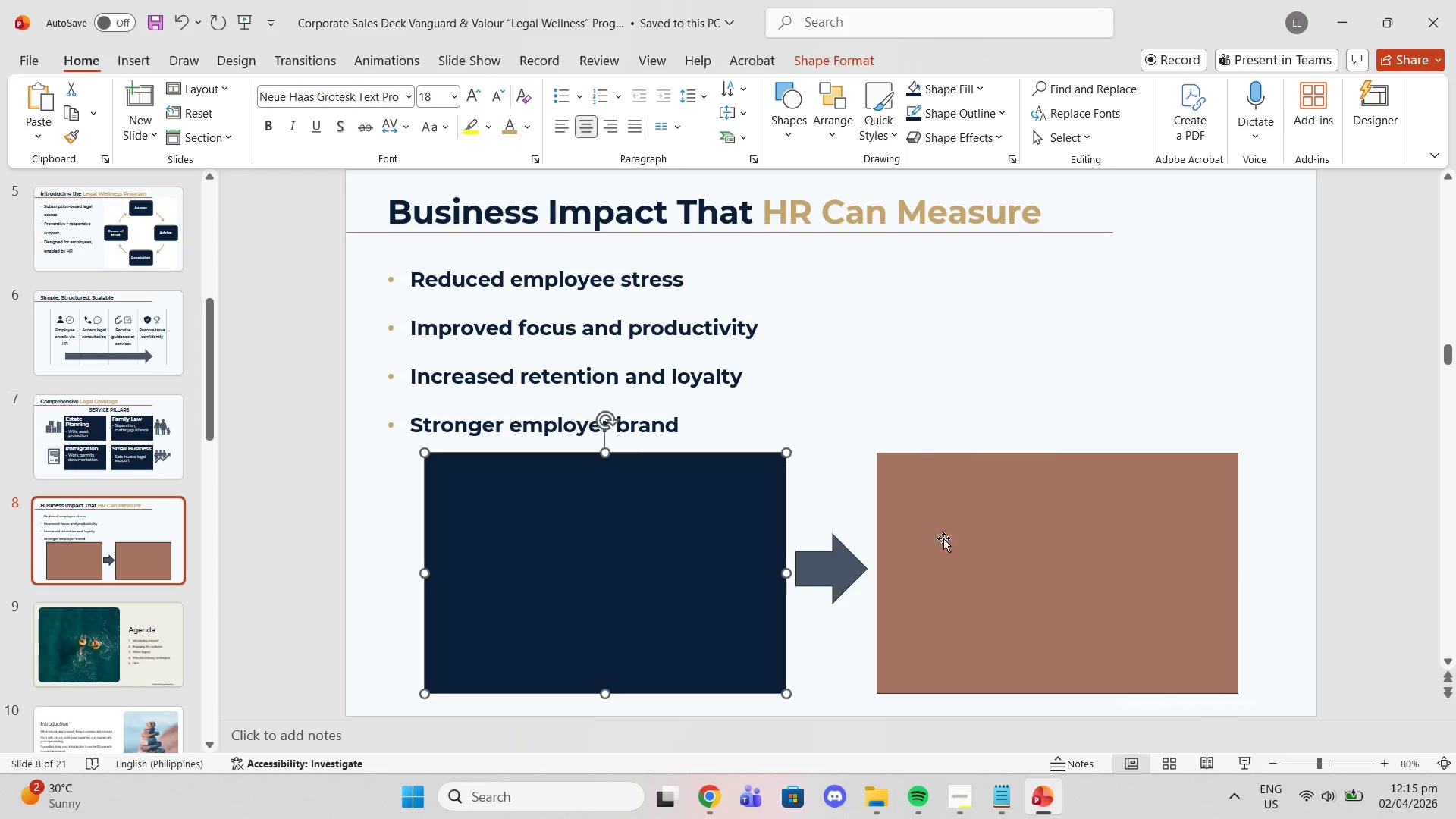 
left_click([944, 554])
 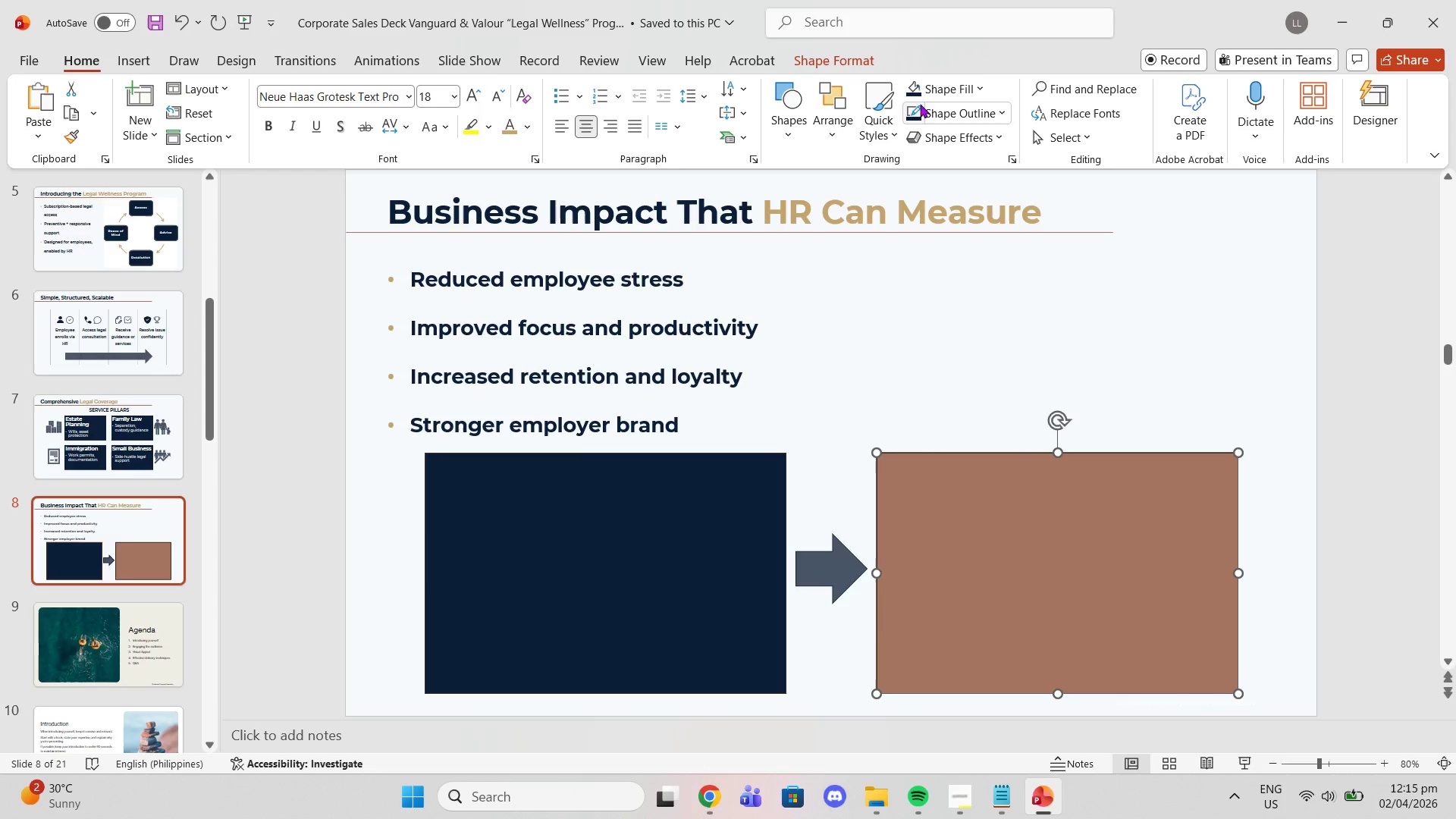 
left_click([914, 94])
 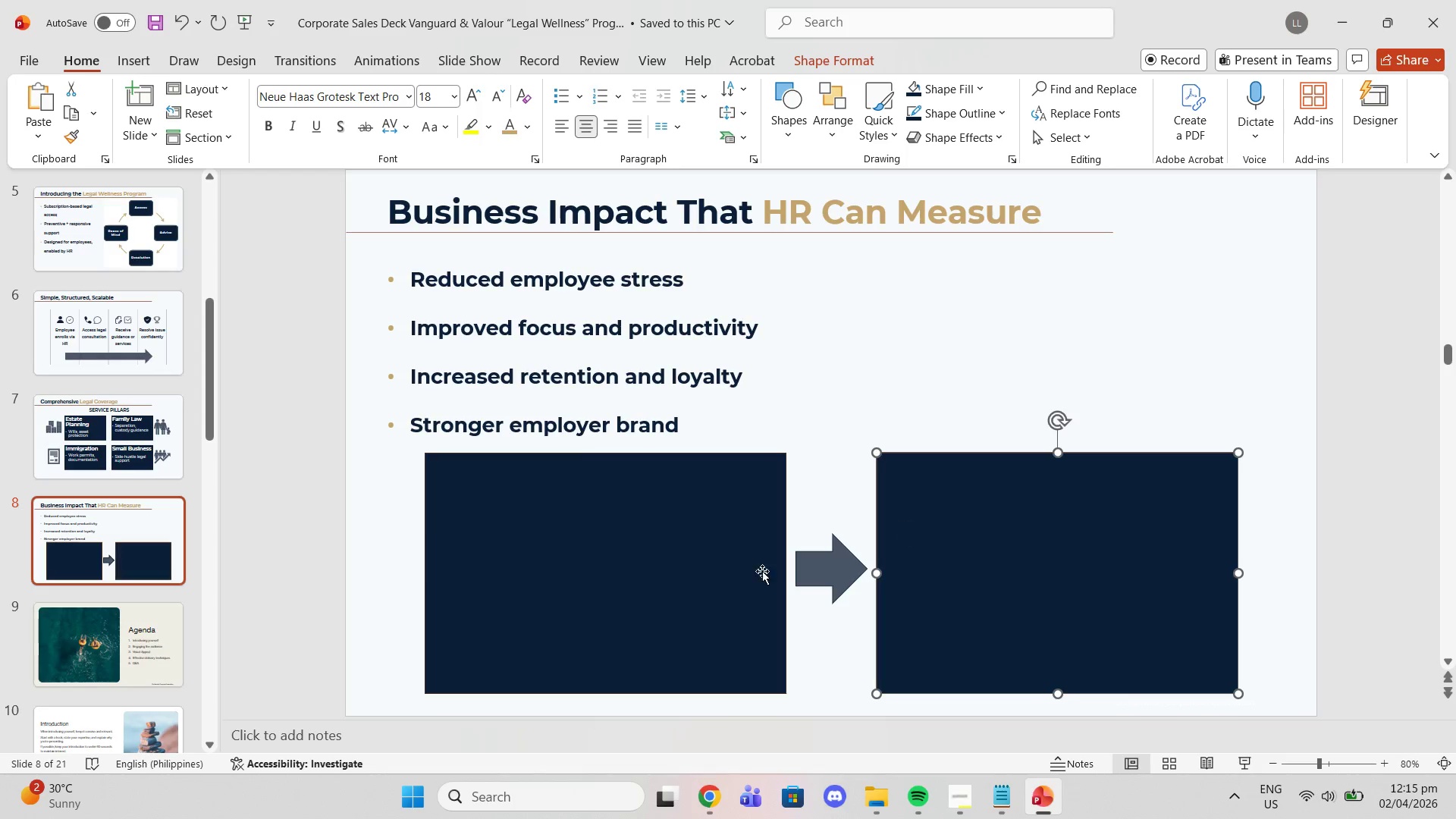 
left_click_drag(start_coordinate=[715, 565], to_coordinate=[715, 569])
 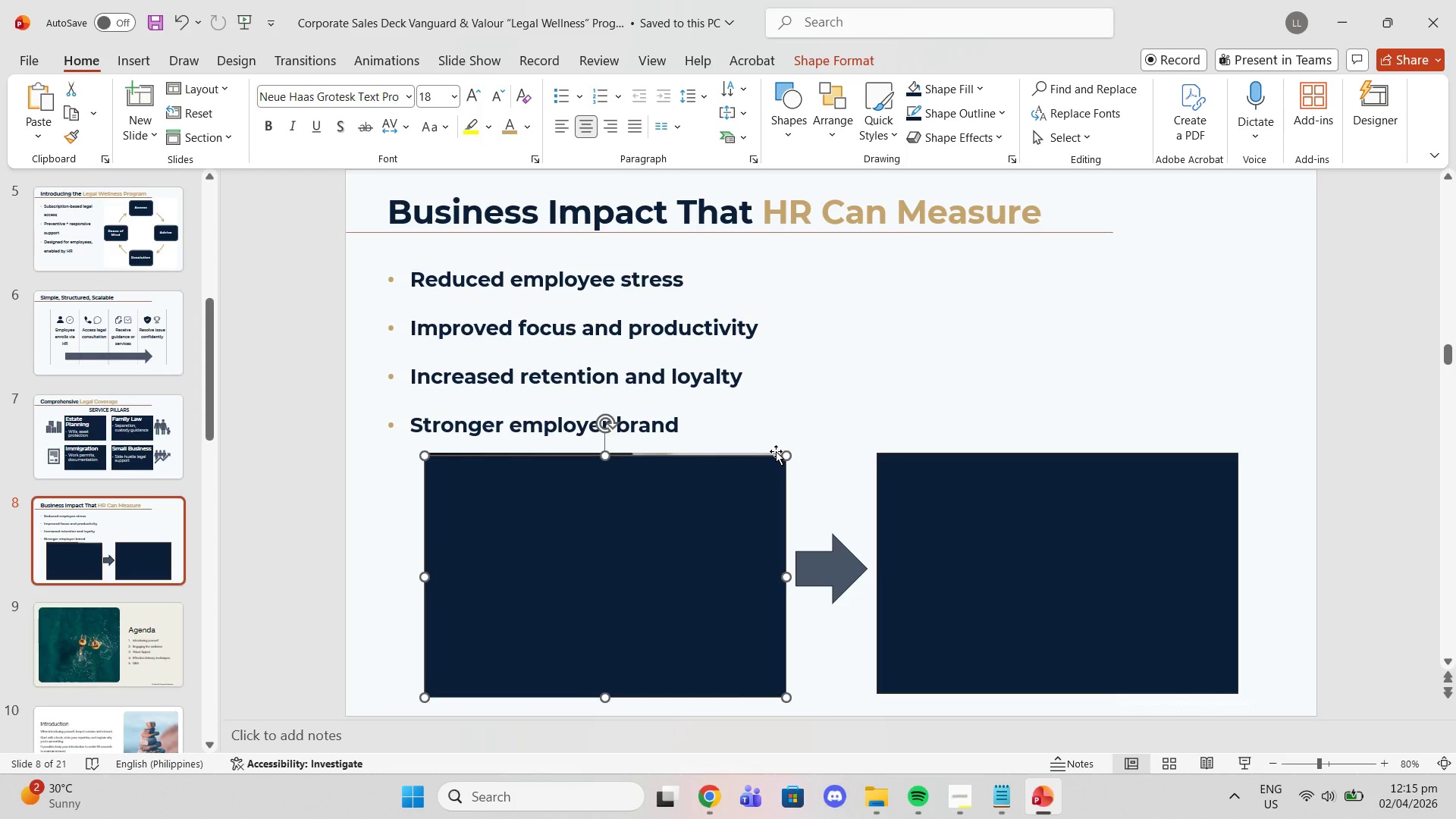 
key(Control+Z)
 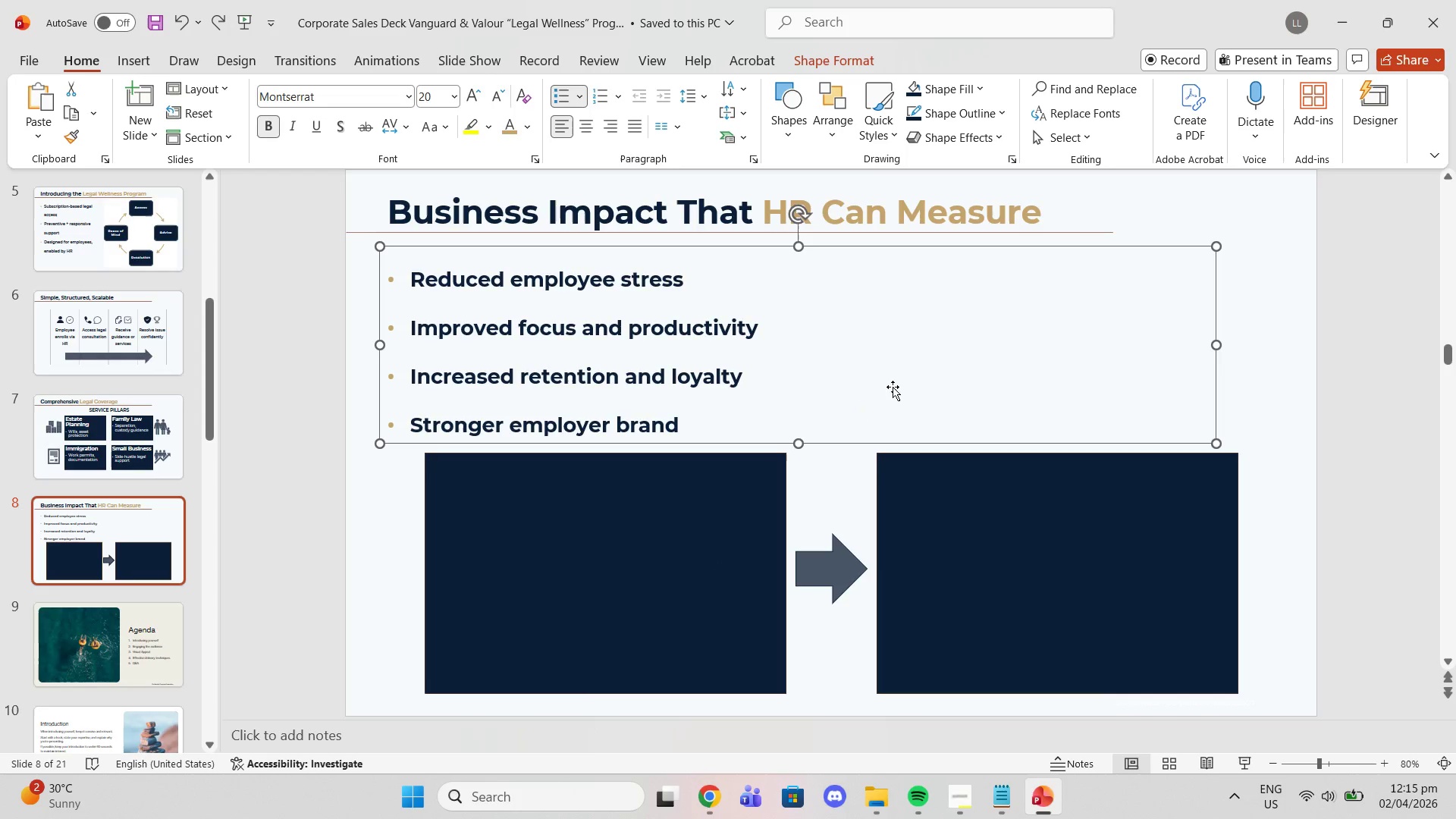 
double_click([681, 579])
 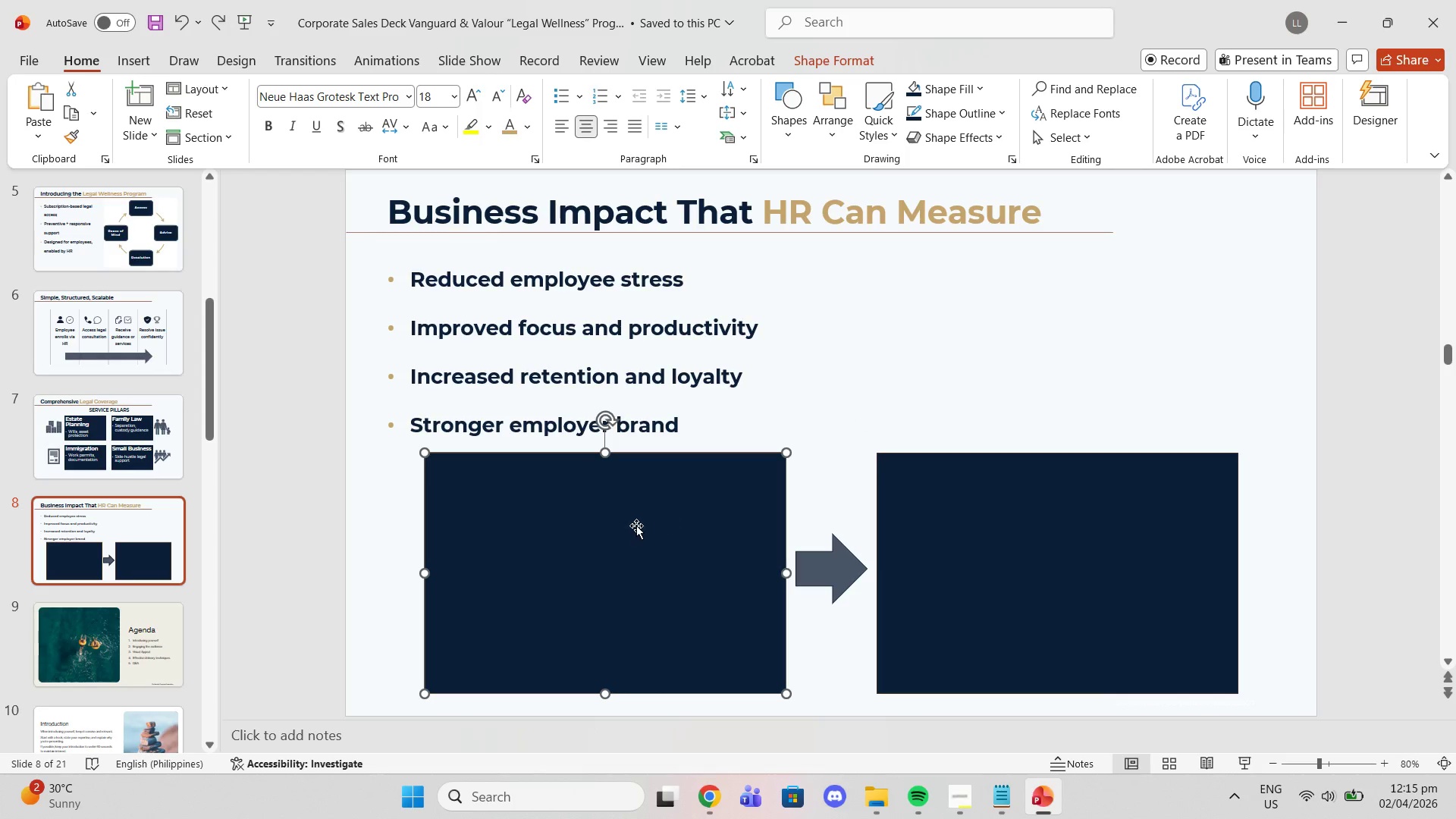 
left_click([777, 133])
 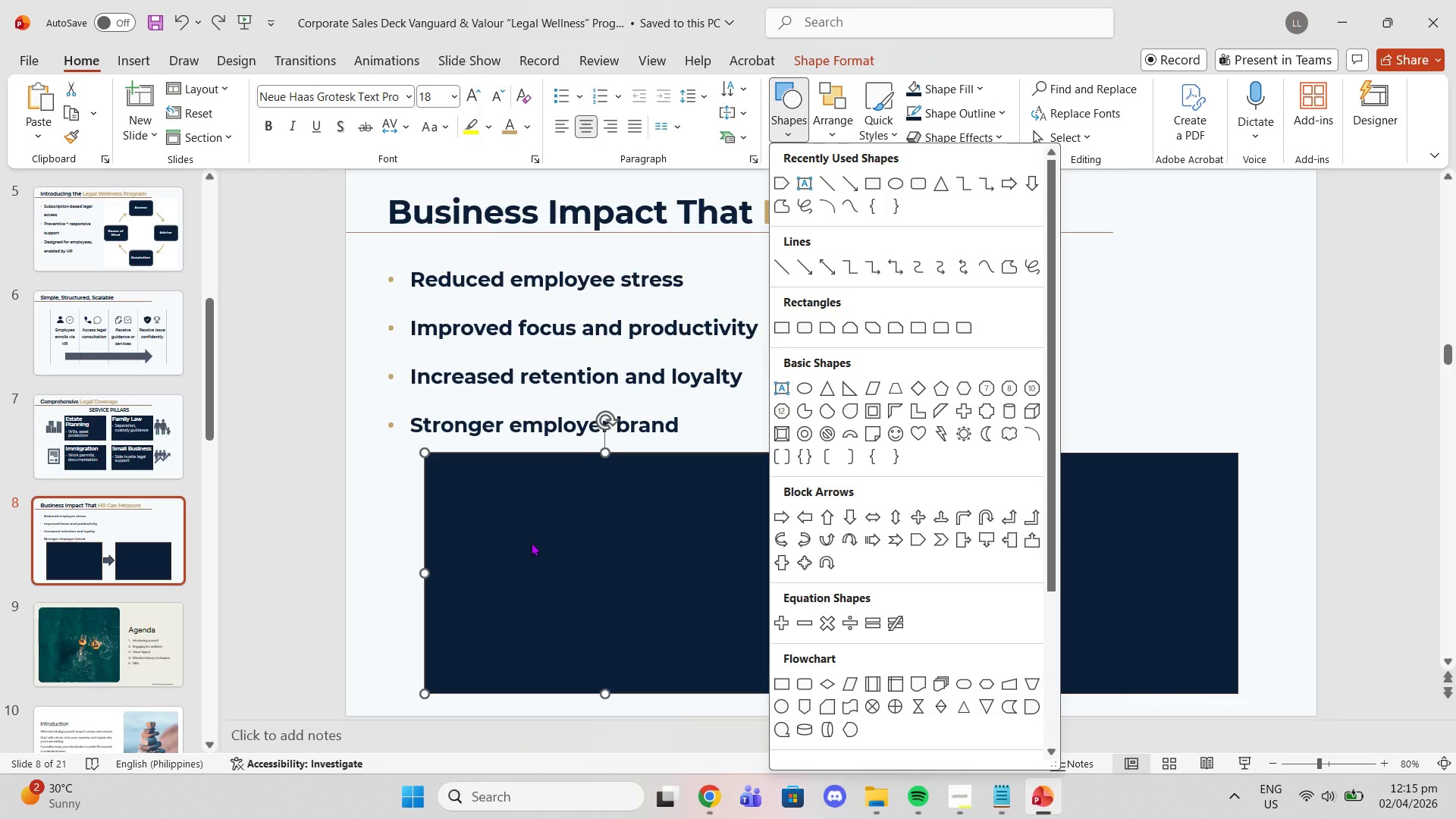 
left_click([530, 540])
 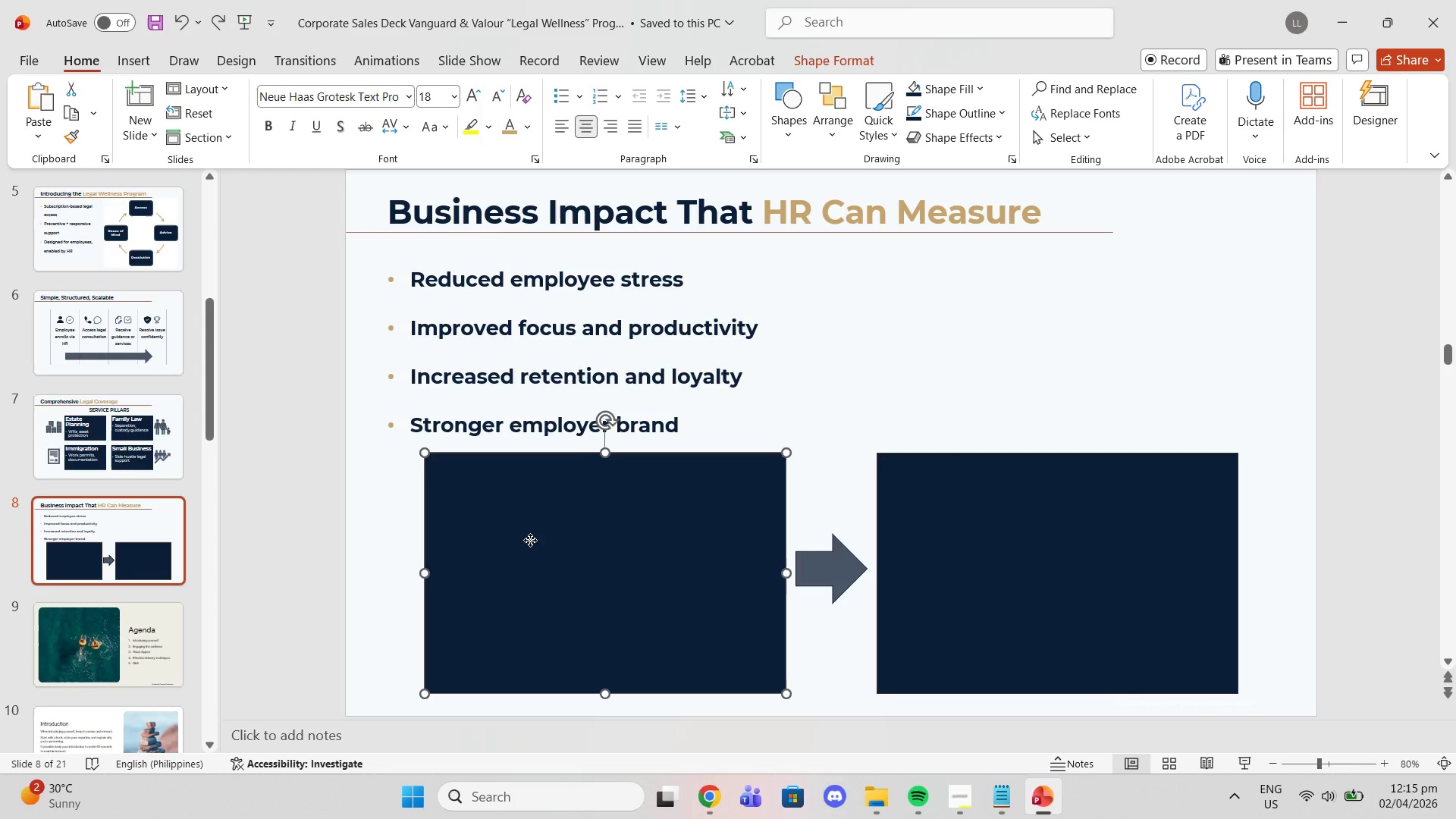 
right_click([530, 540])
 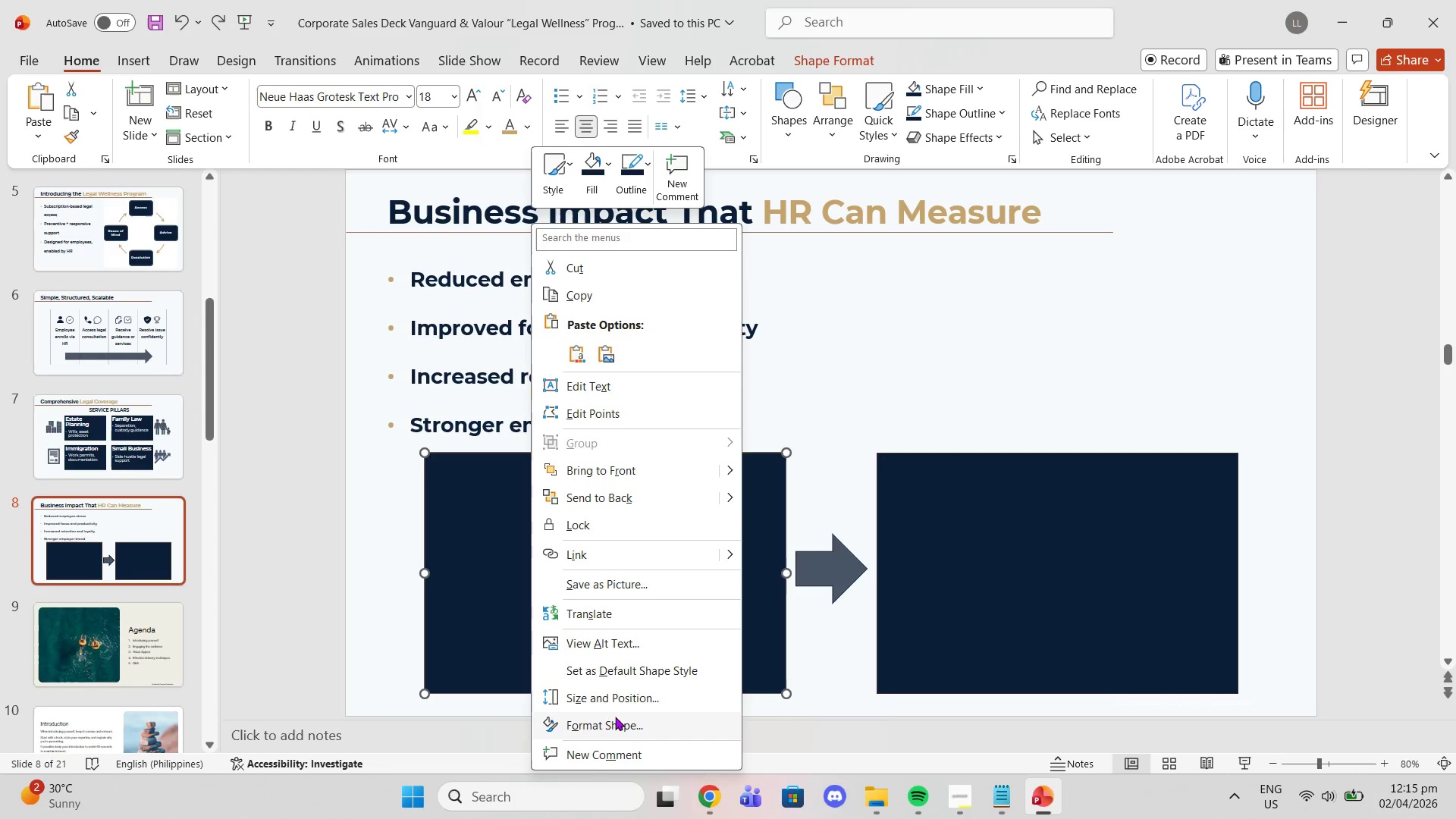 
left_click([604, 691])
 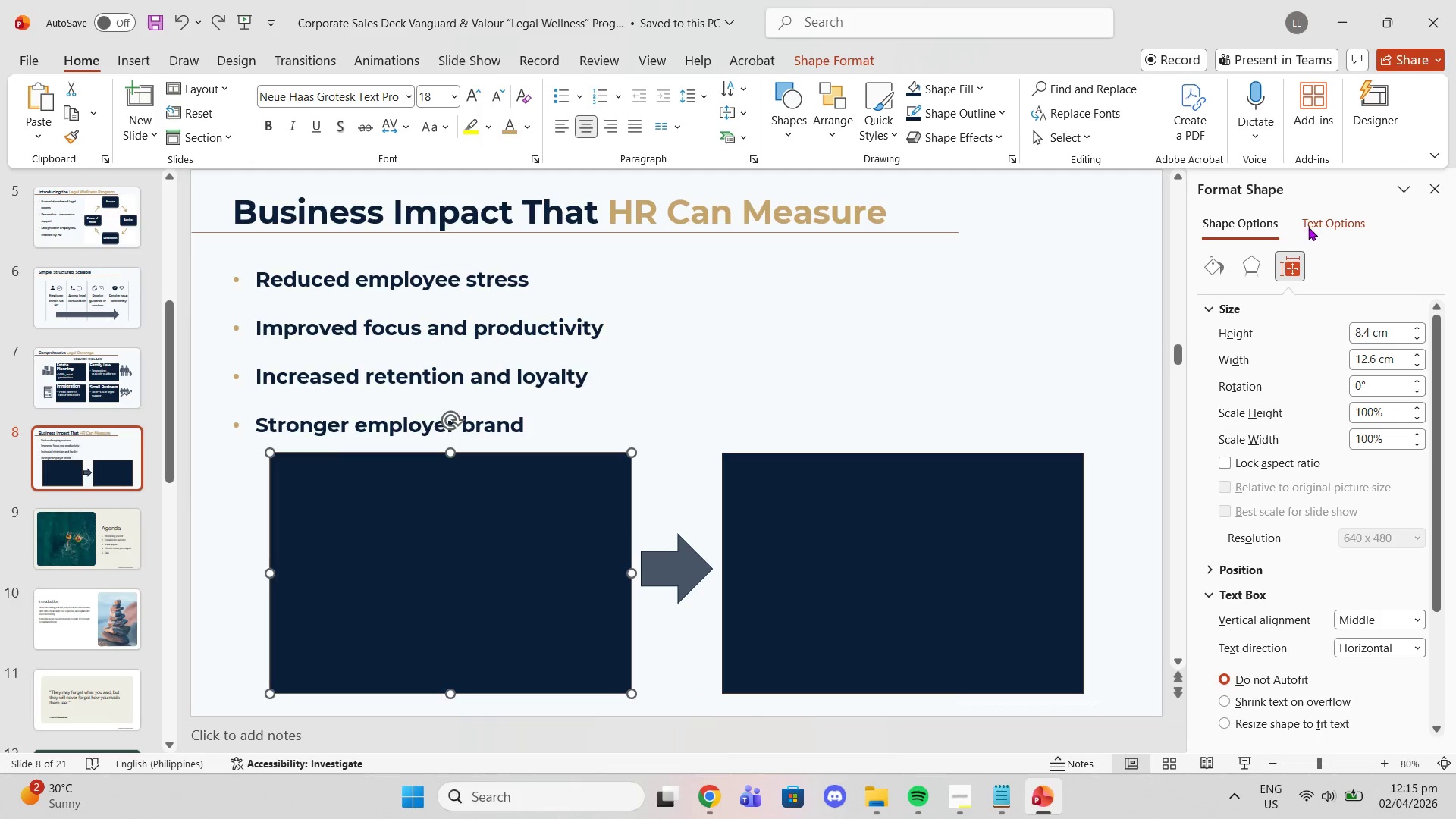 
left_click([1217, 265])
 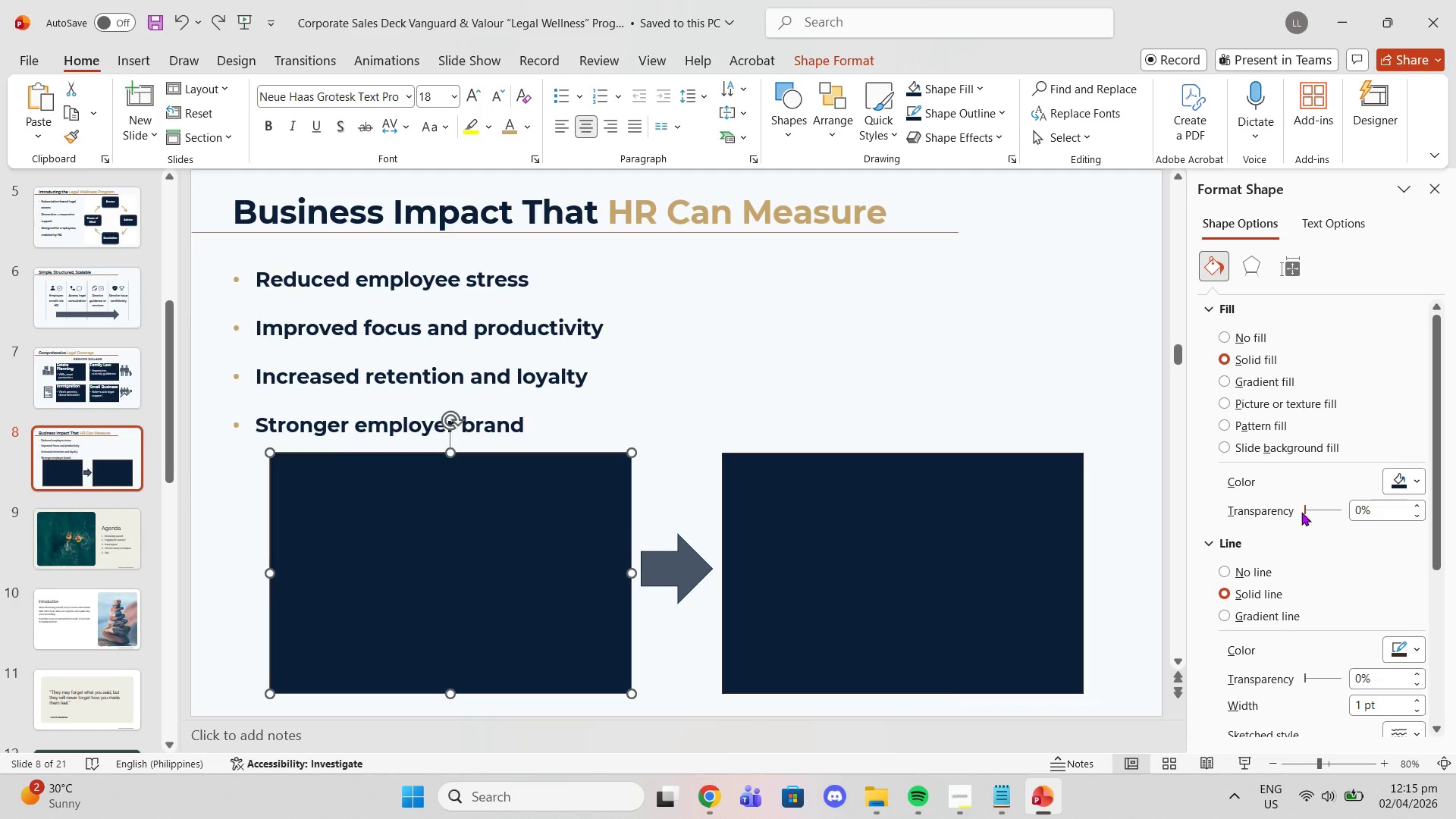 
left_click_drag(start_coordinate=[1302, 510], to_coordinate=[1328, 516])
 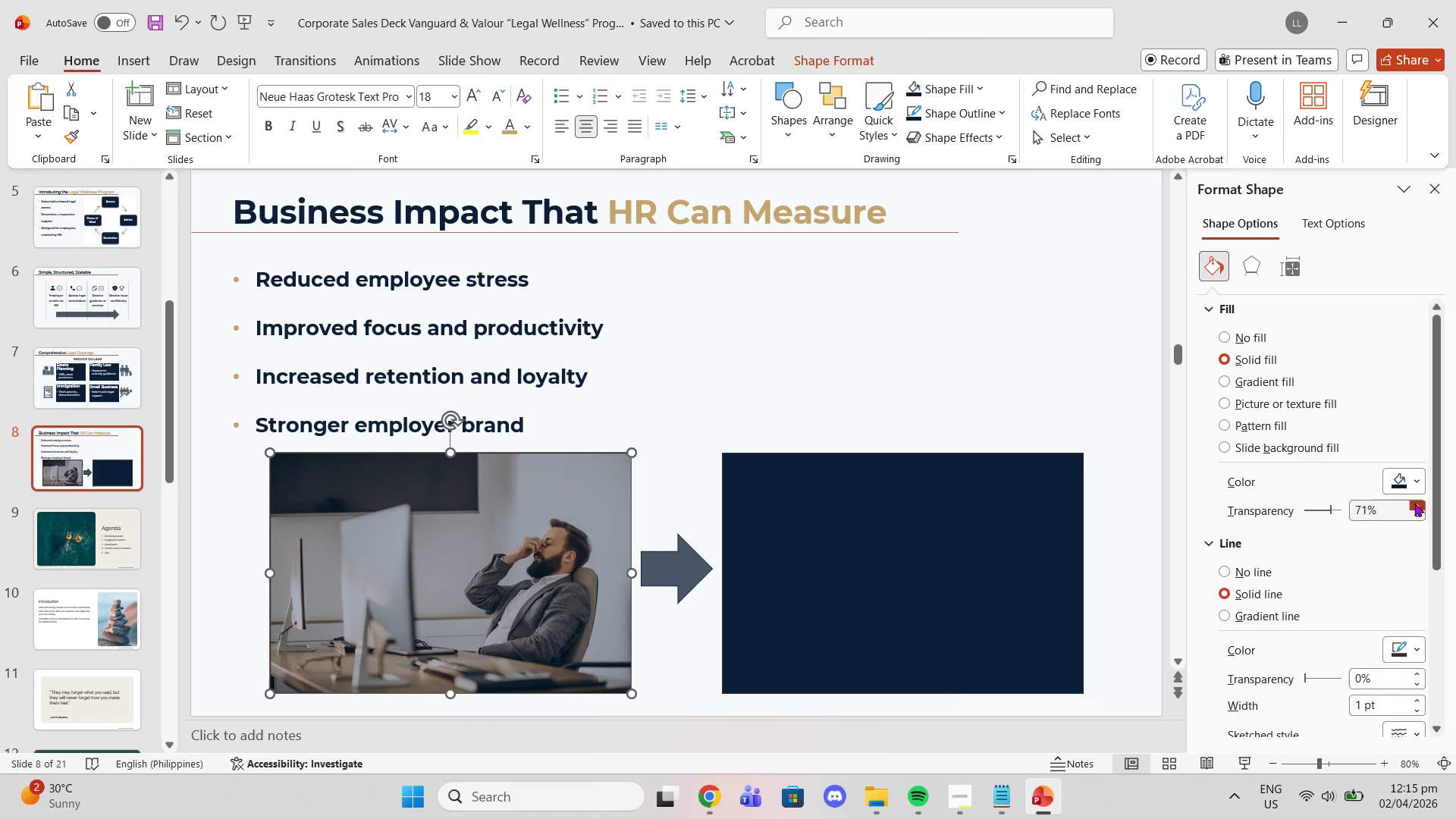 
left_click([1414, 503])
 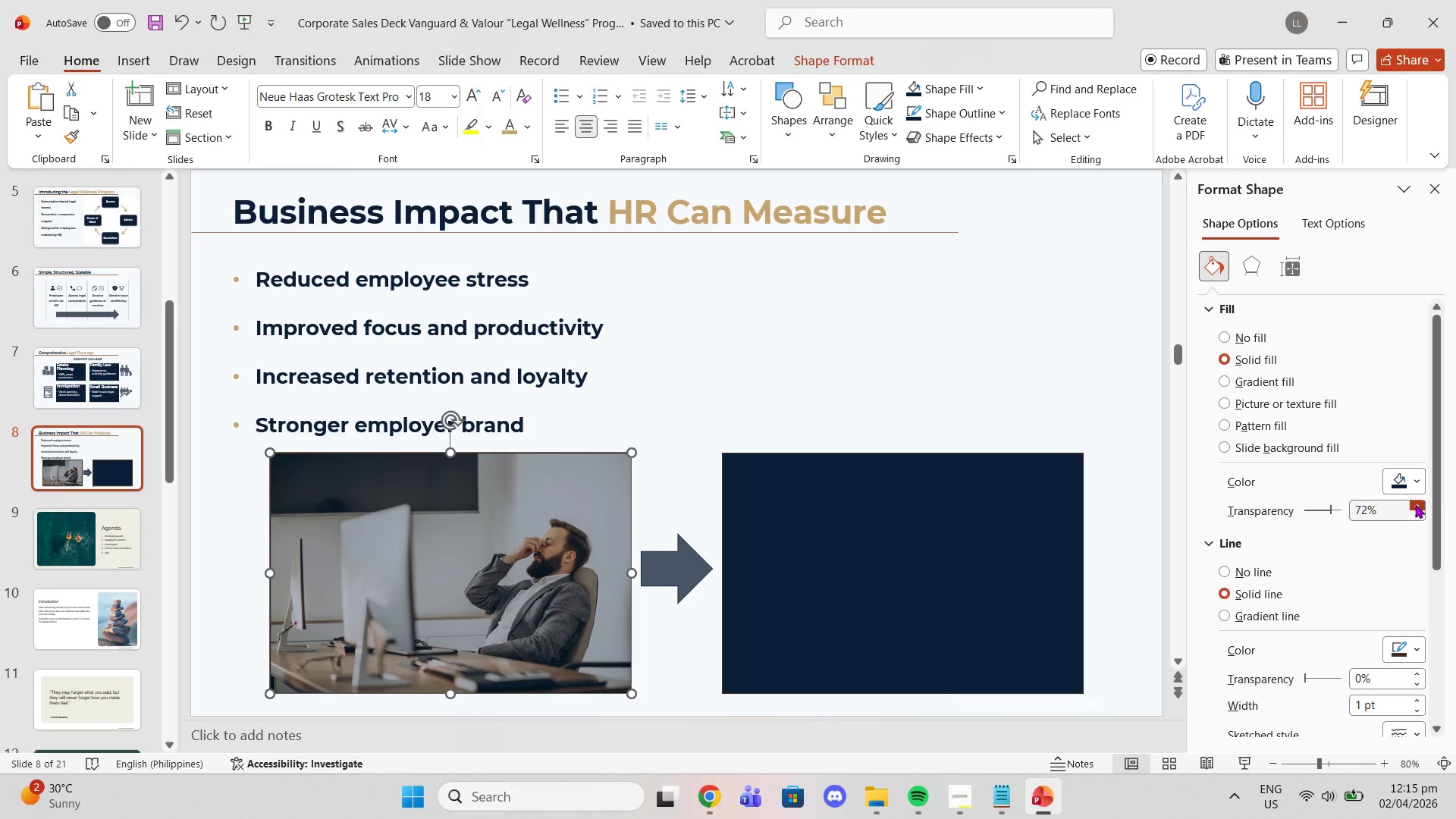 
double_click([1415, 505])
 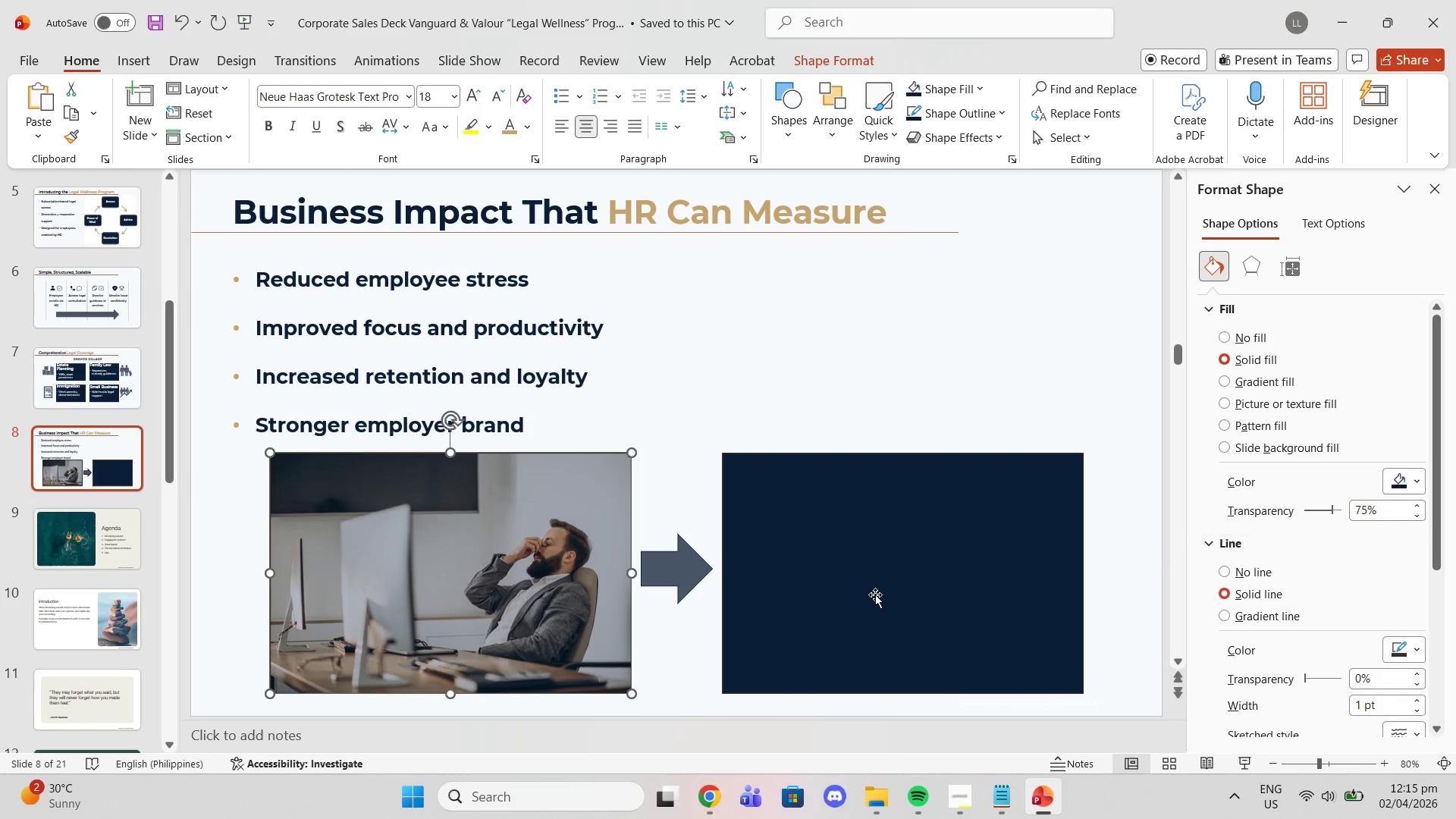 
left_click([855, 595])
 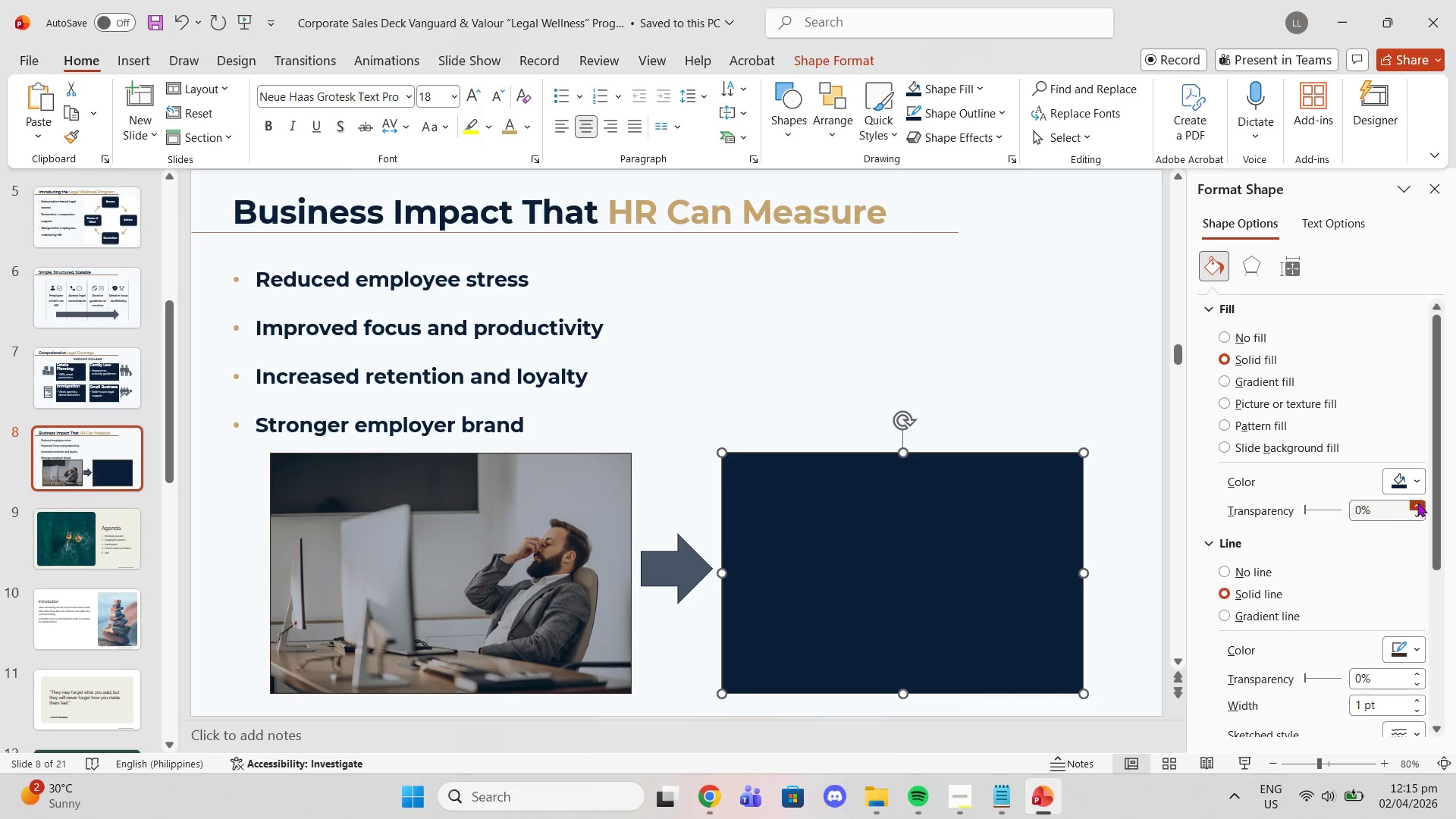 
double_click([1417, 503])
 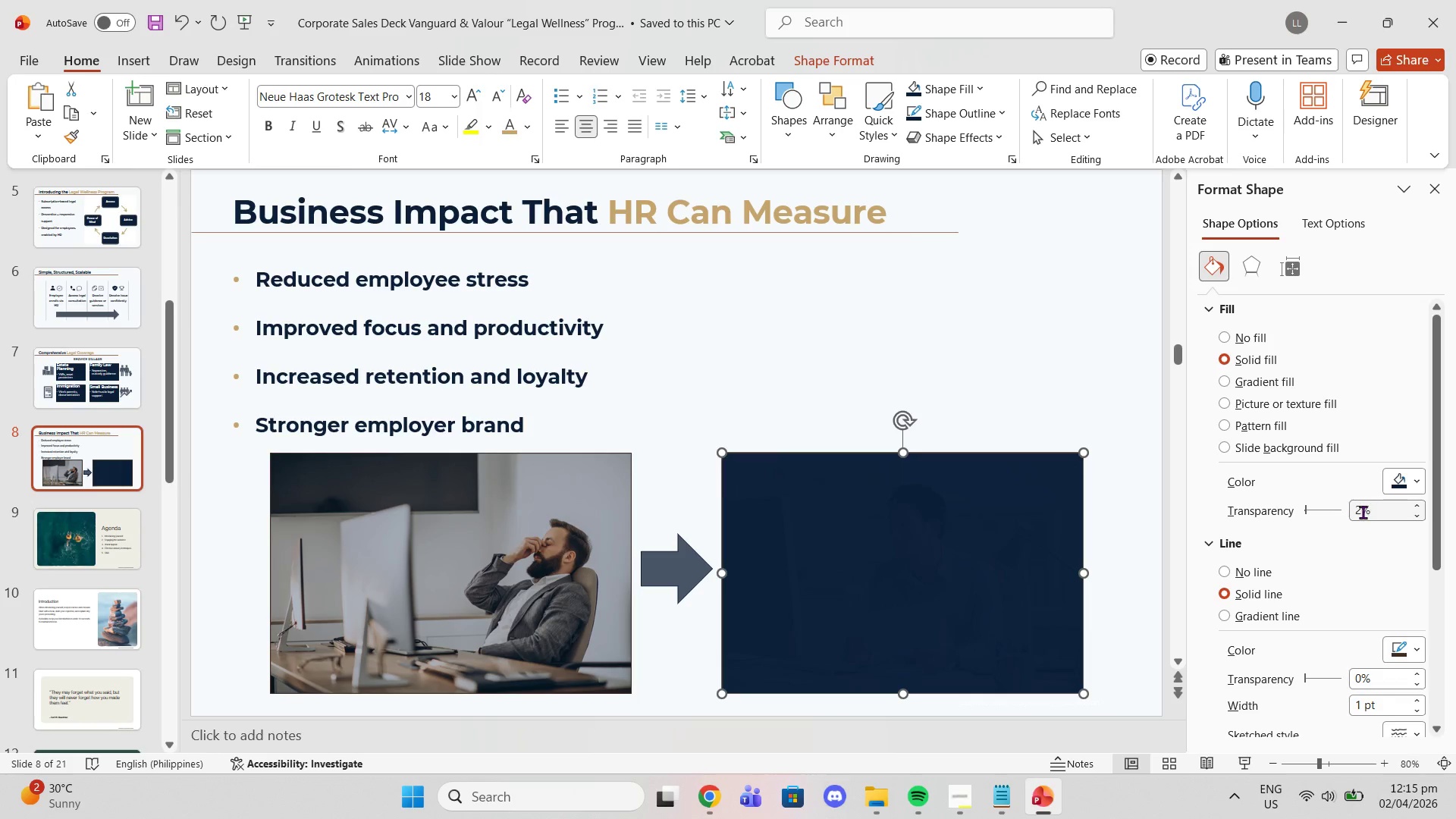 
left_click([1361, 512])
 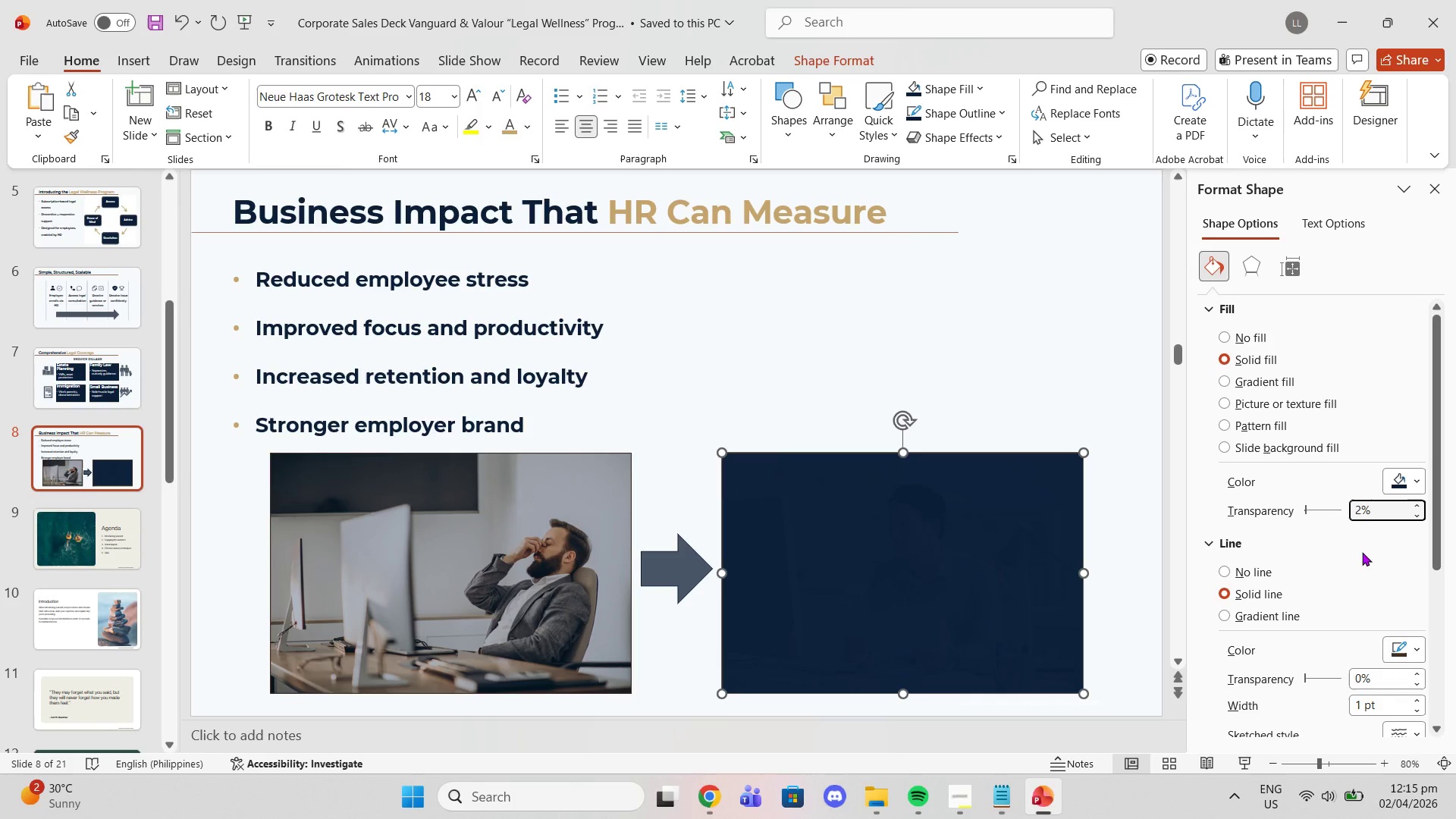 
key(Backspace)
type(75)
 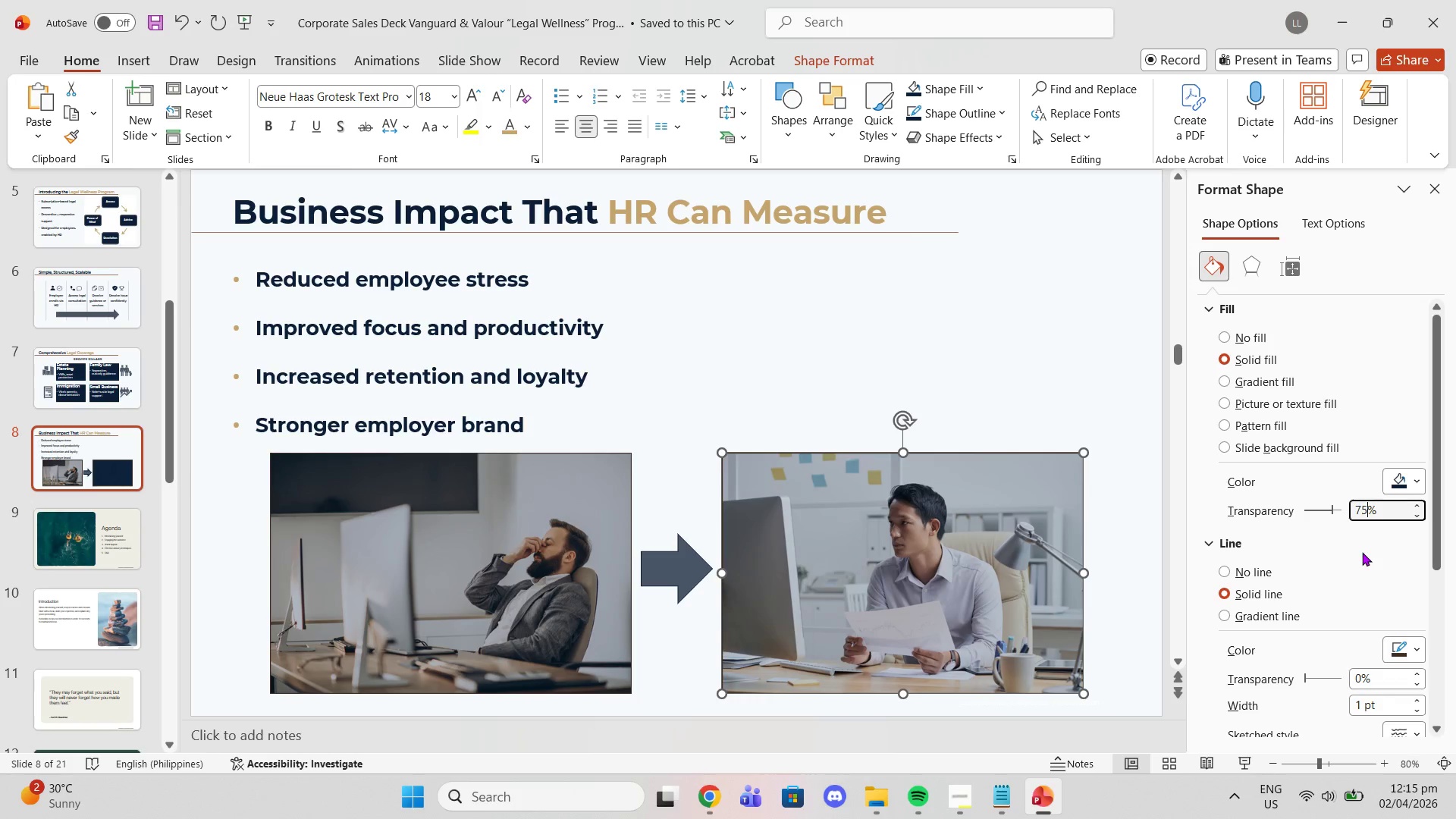 
key(Enter)
 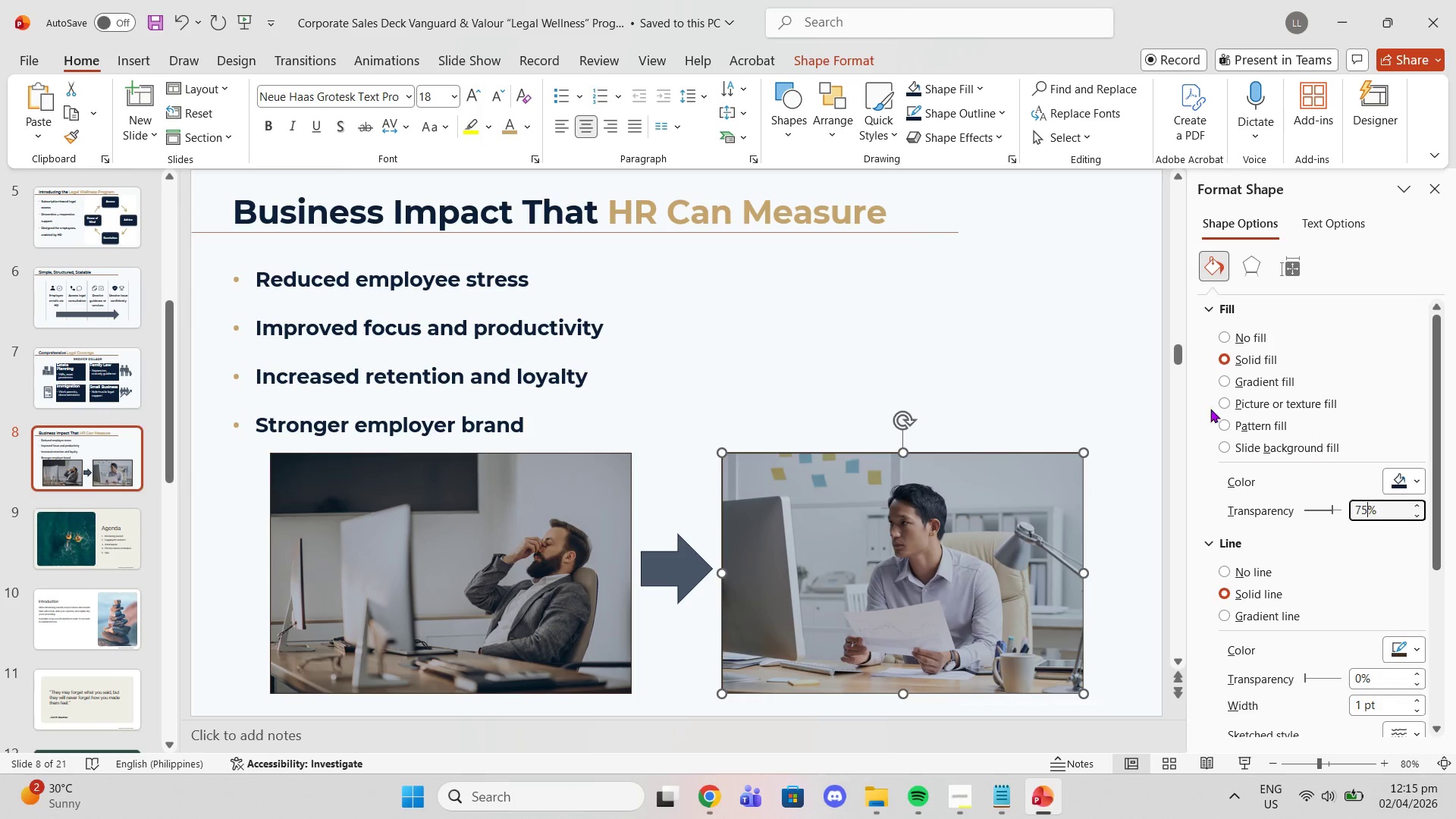 
left_click([1081, 353])
 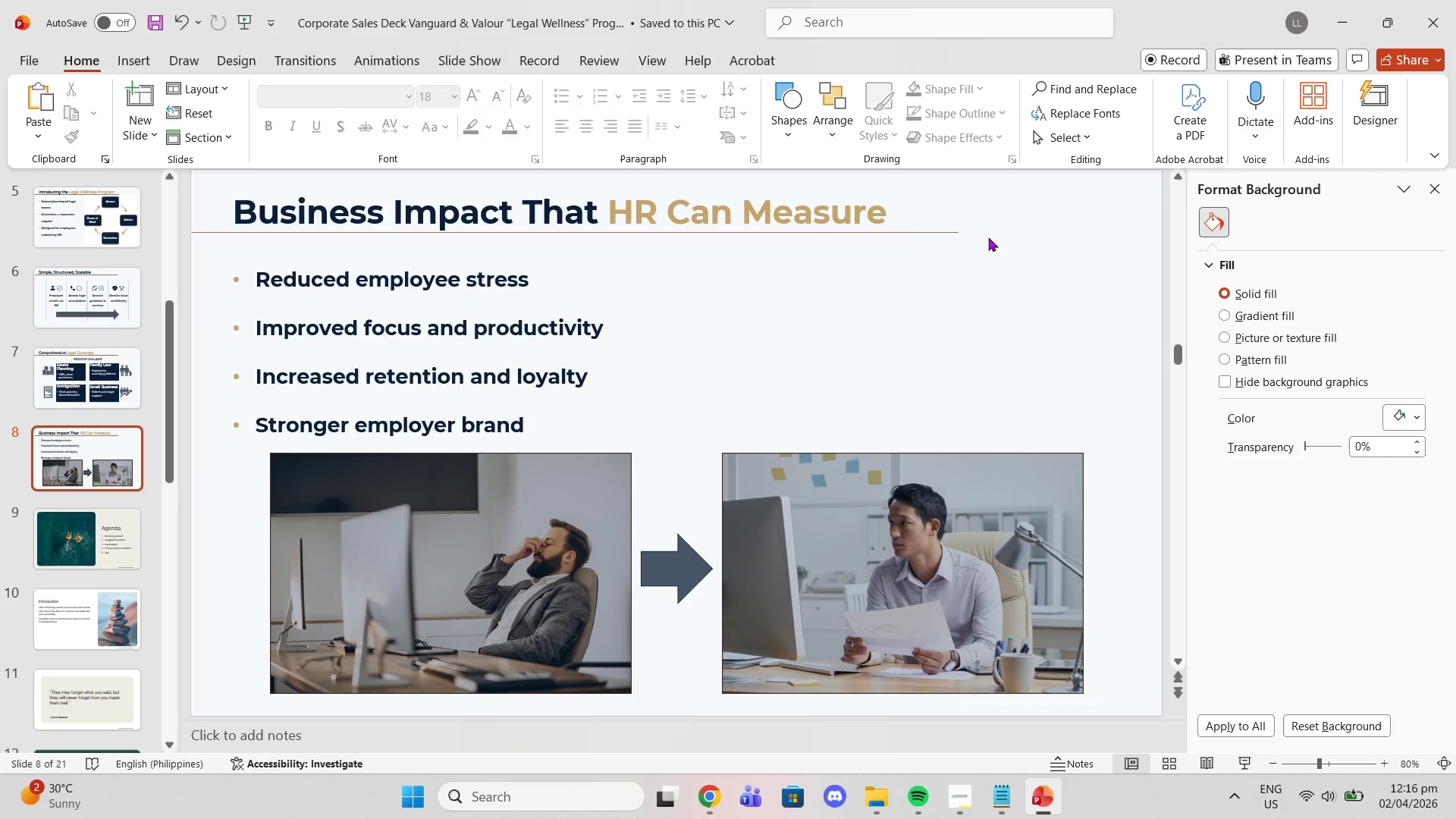 
left_click([544, 262])
 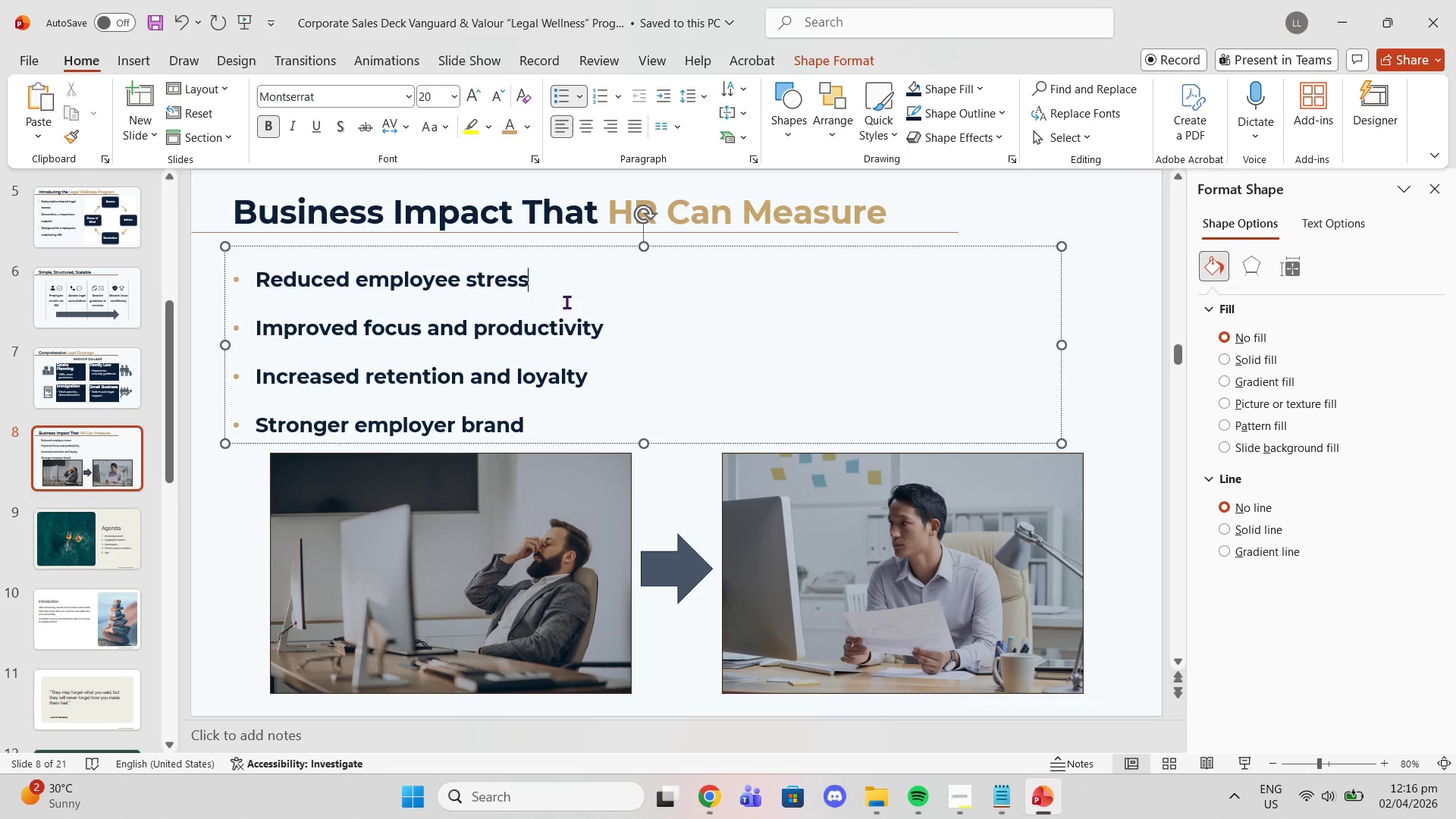 
left_click_drag(start_coordinate=[566, 302], to_coordinate=[566, 295])
 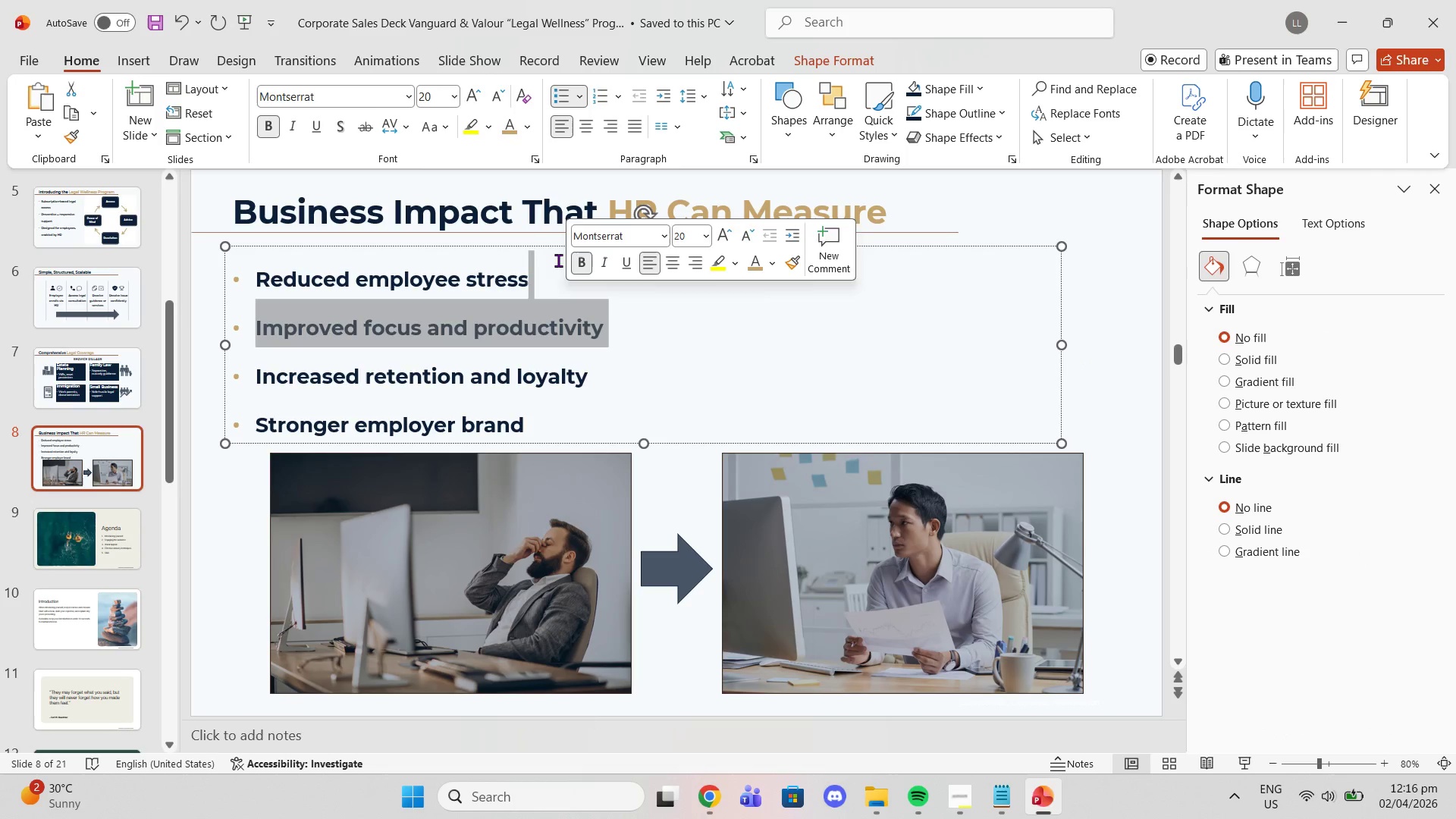 
left_click([557, 260])
 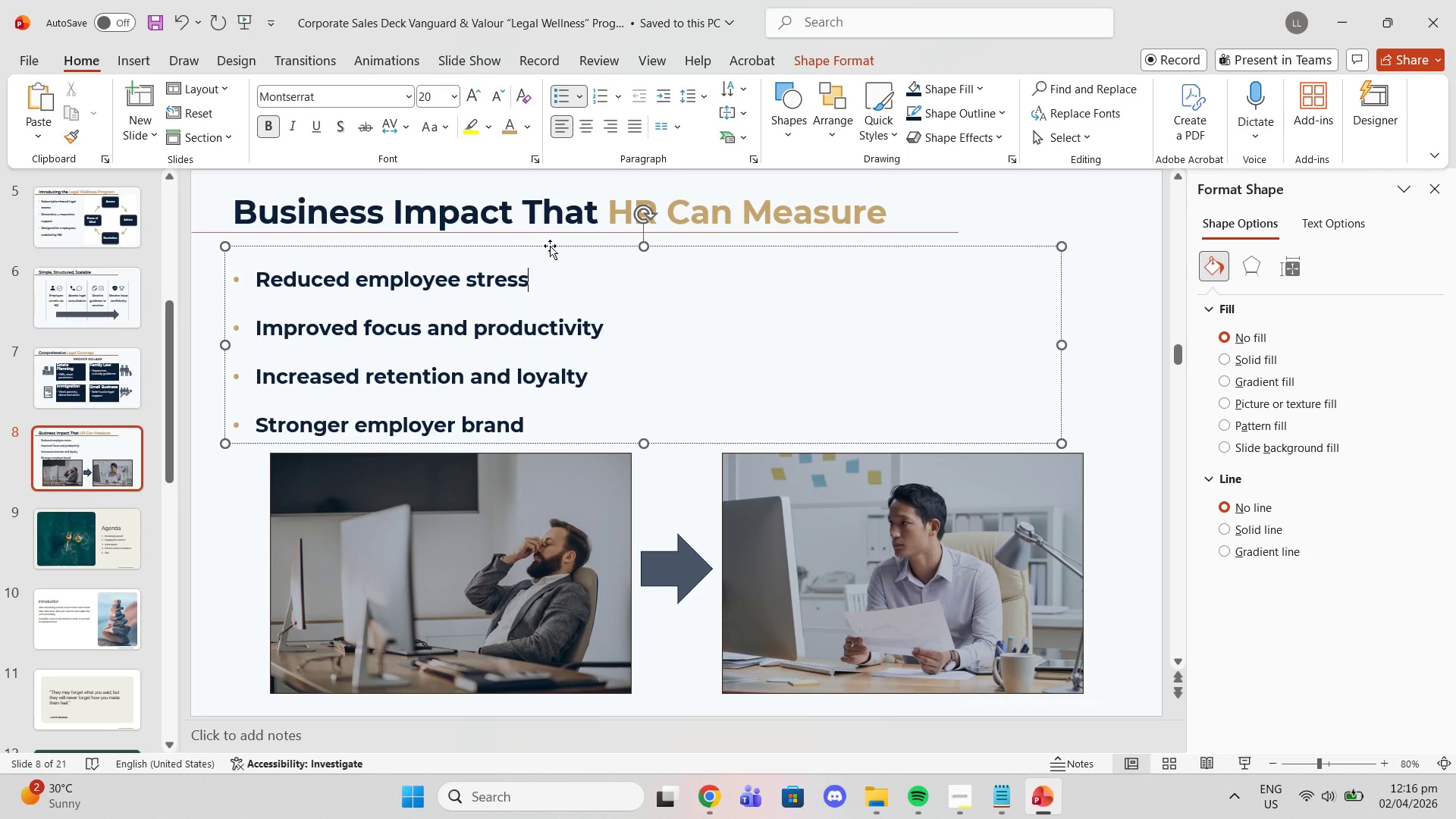 
left_click_drag(start_coordinate=[550, 246], to_coordinate=[550, 234])
 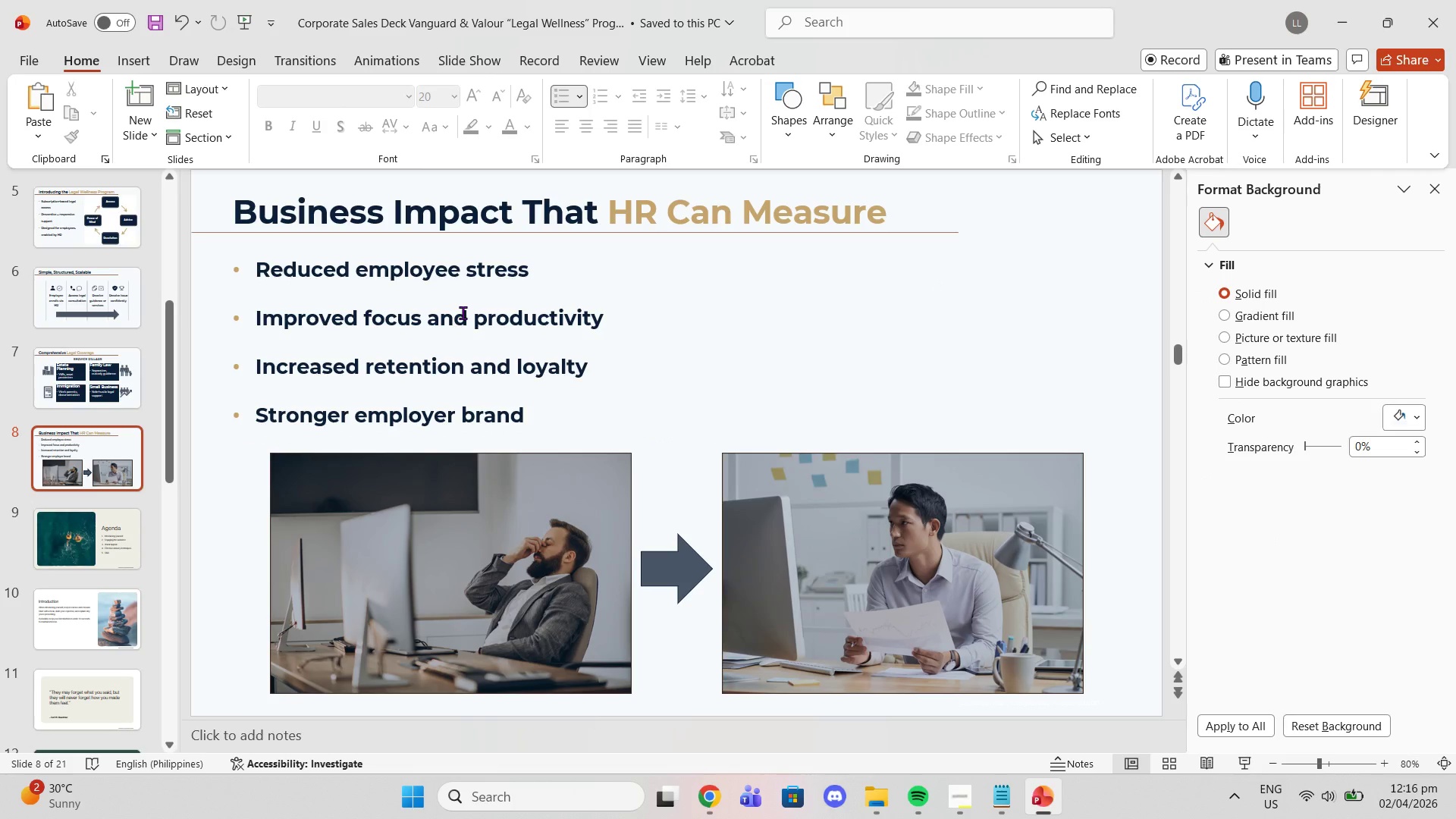 
key(ArrowLeft)
 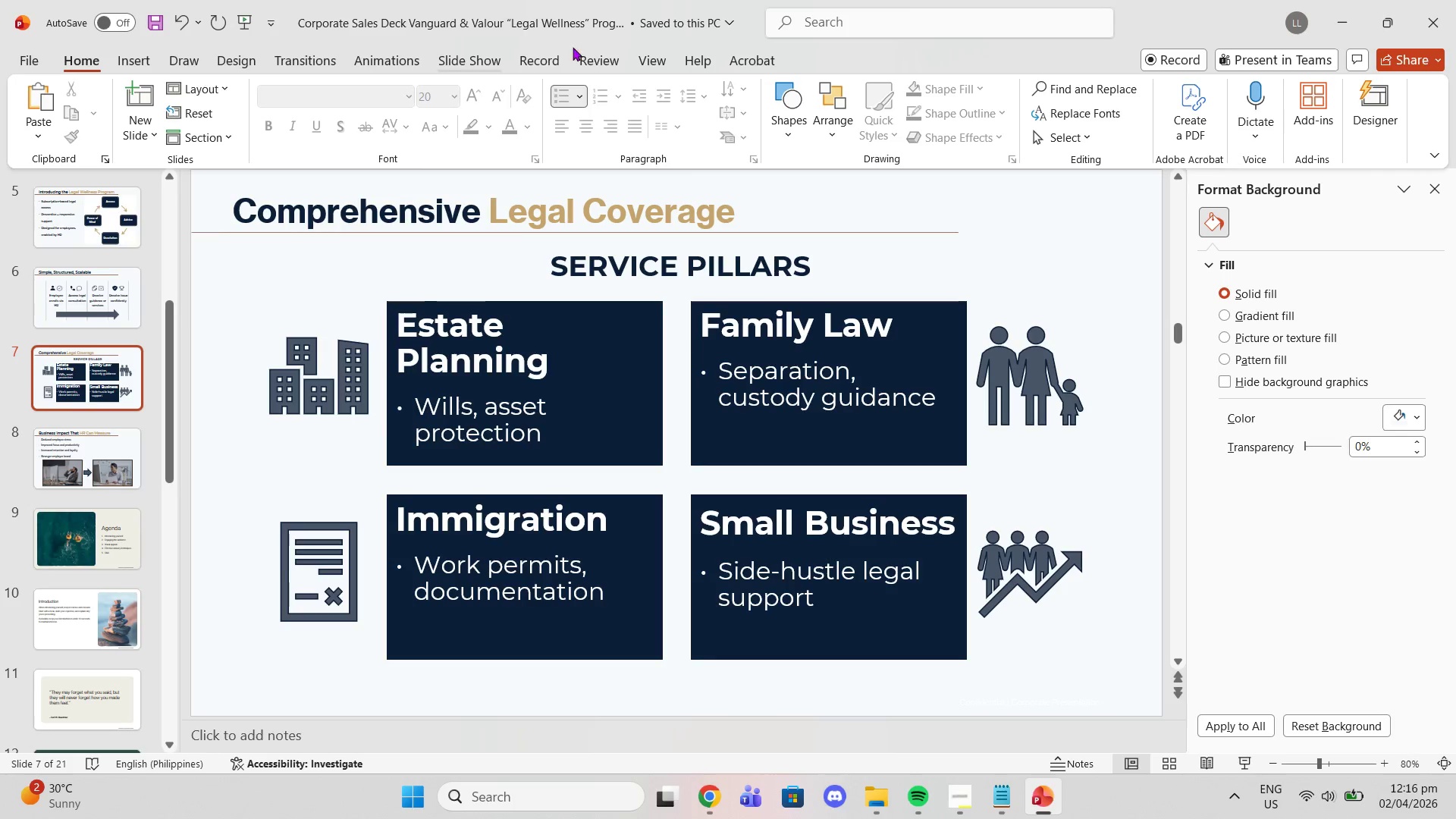 
left_click([623, 274])
 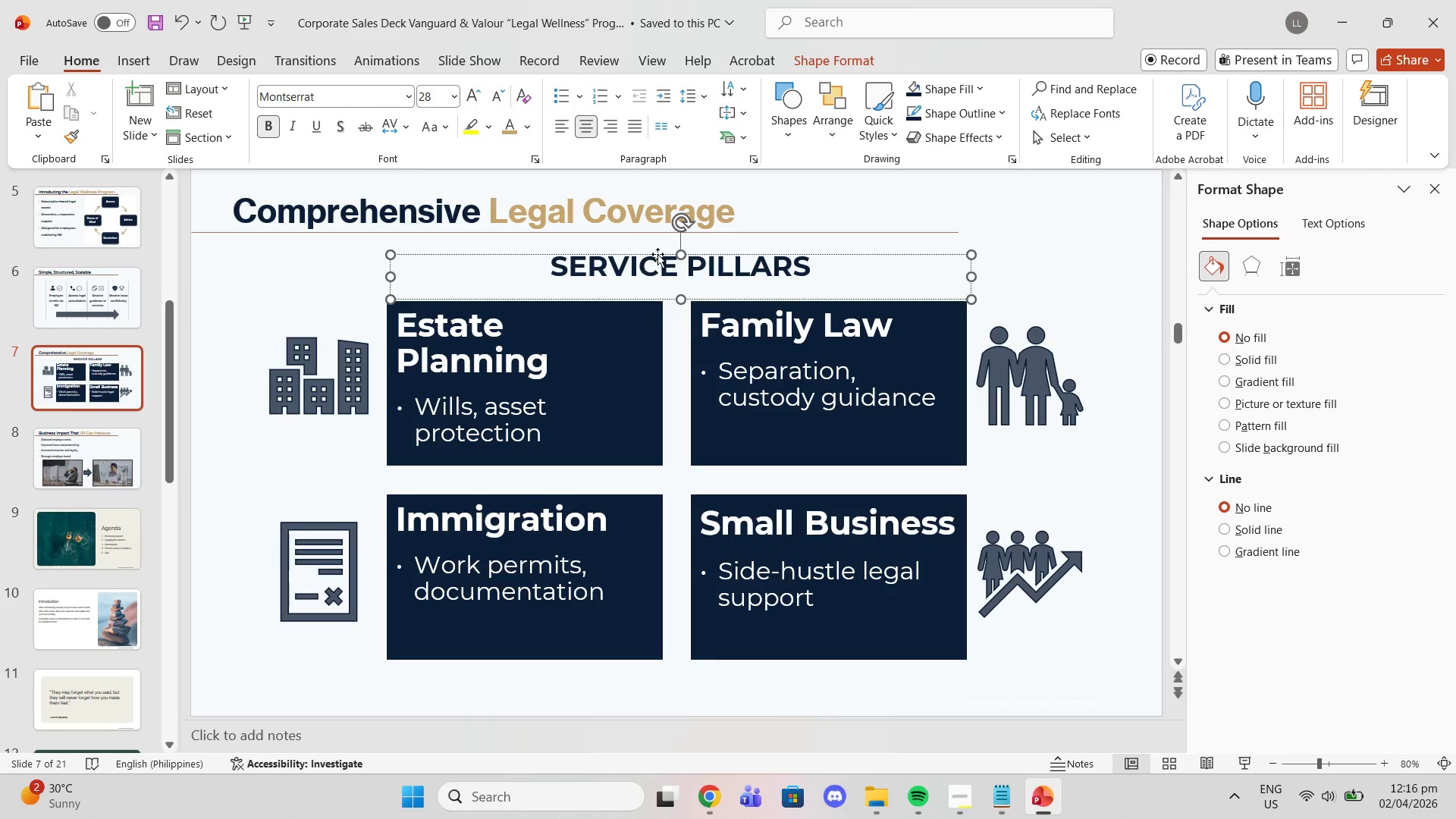 
left_click_drag(start_coordinate=[657, 254], to_coordinate=[657, 261])
 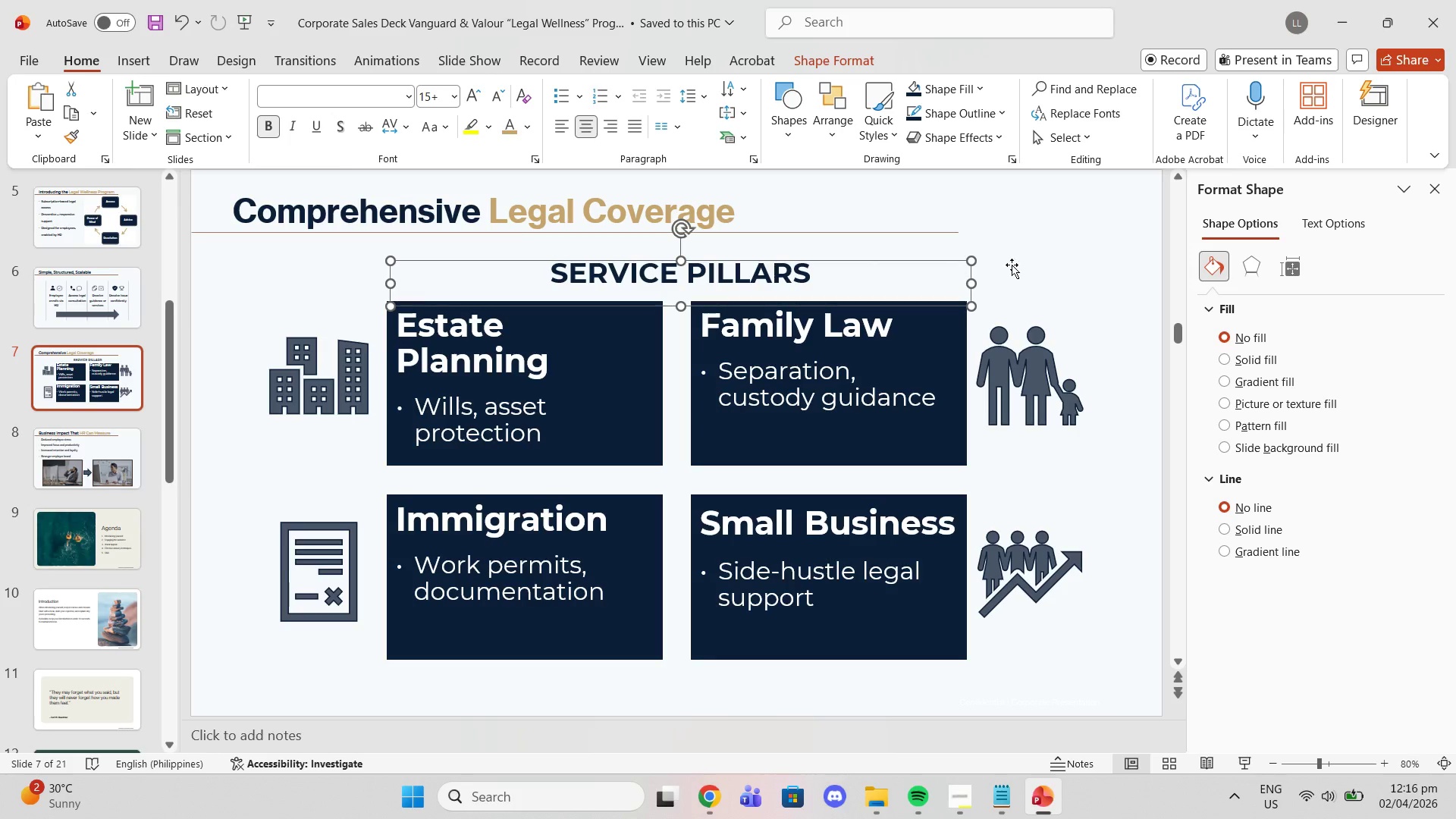 
left_click([1037, 259])
 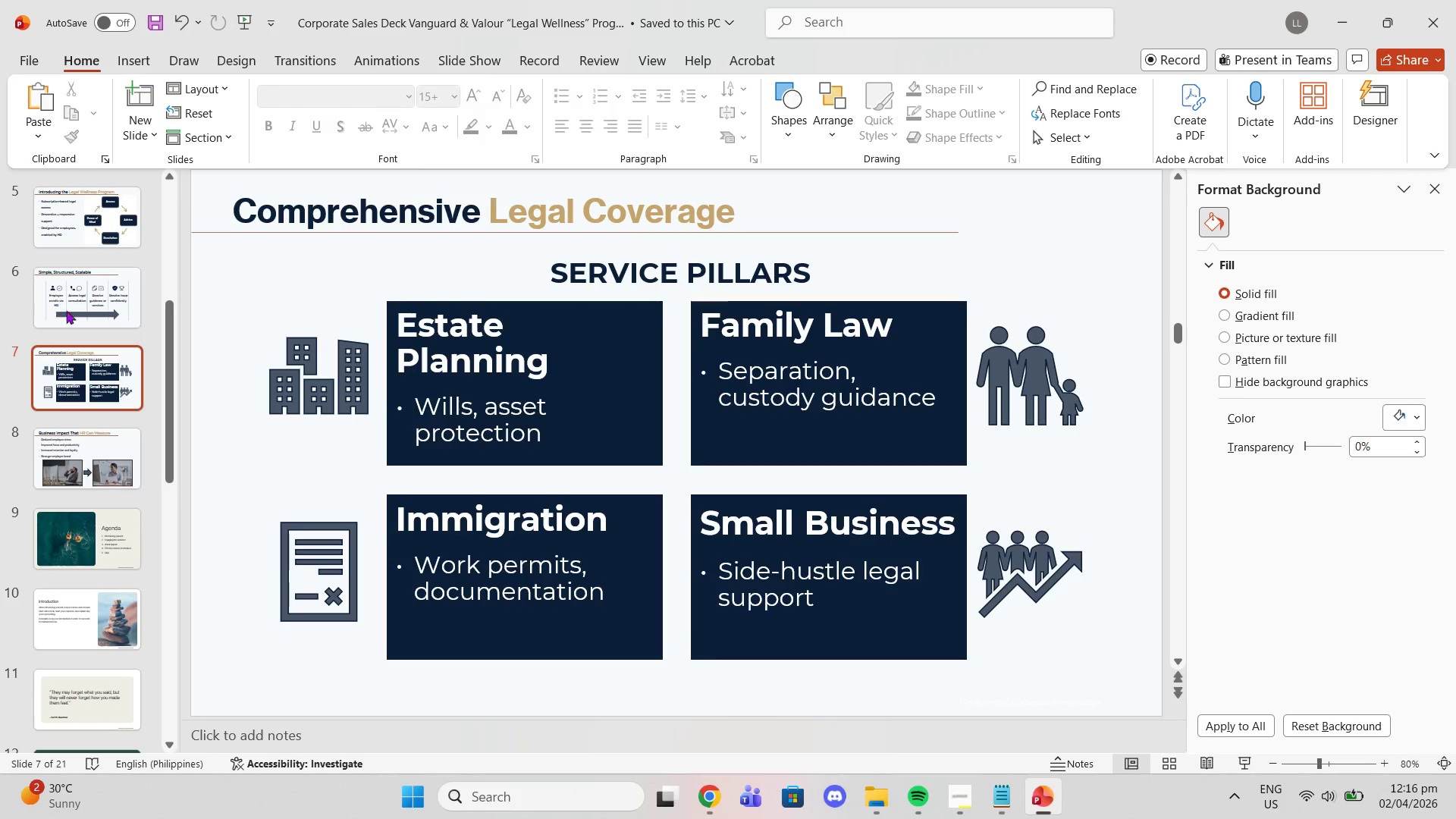 
left_click([92, 301])
 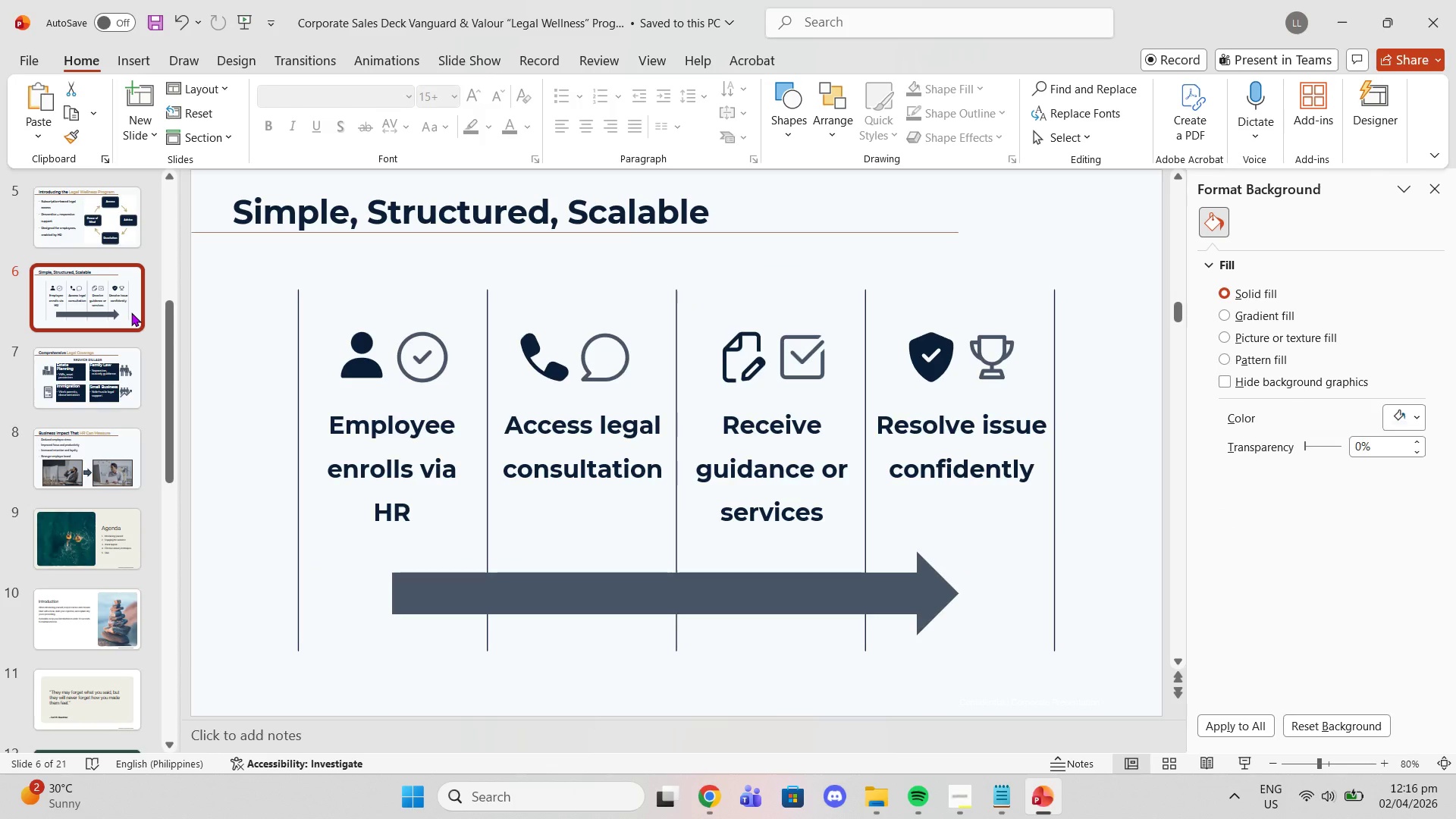 
key(ArrowDown)
 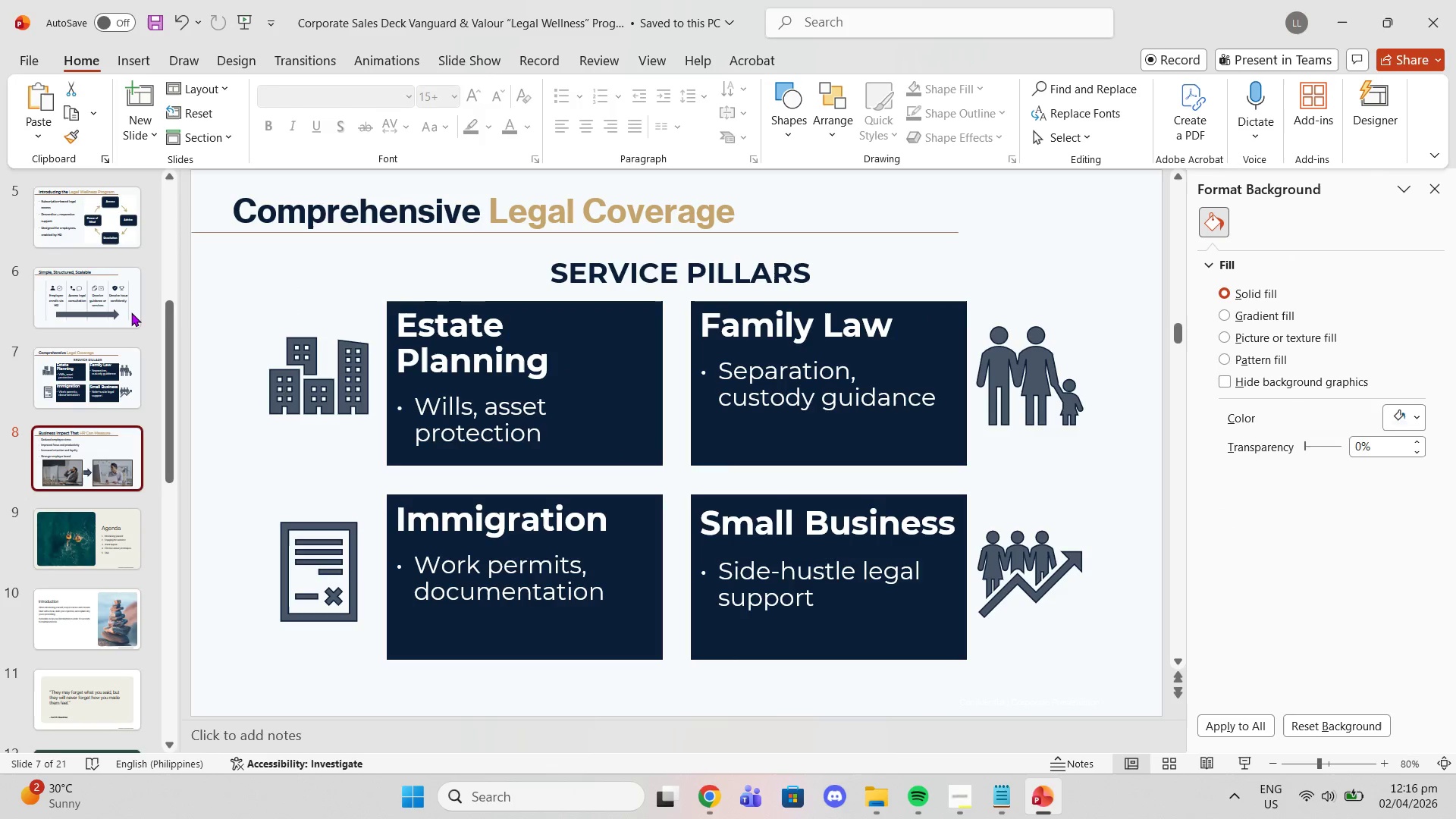 
key(ArrowDown)
 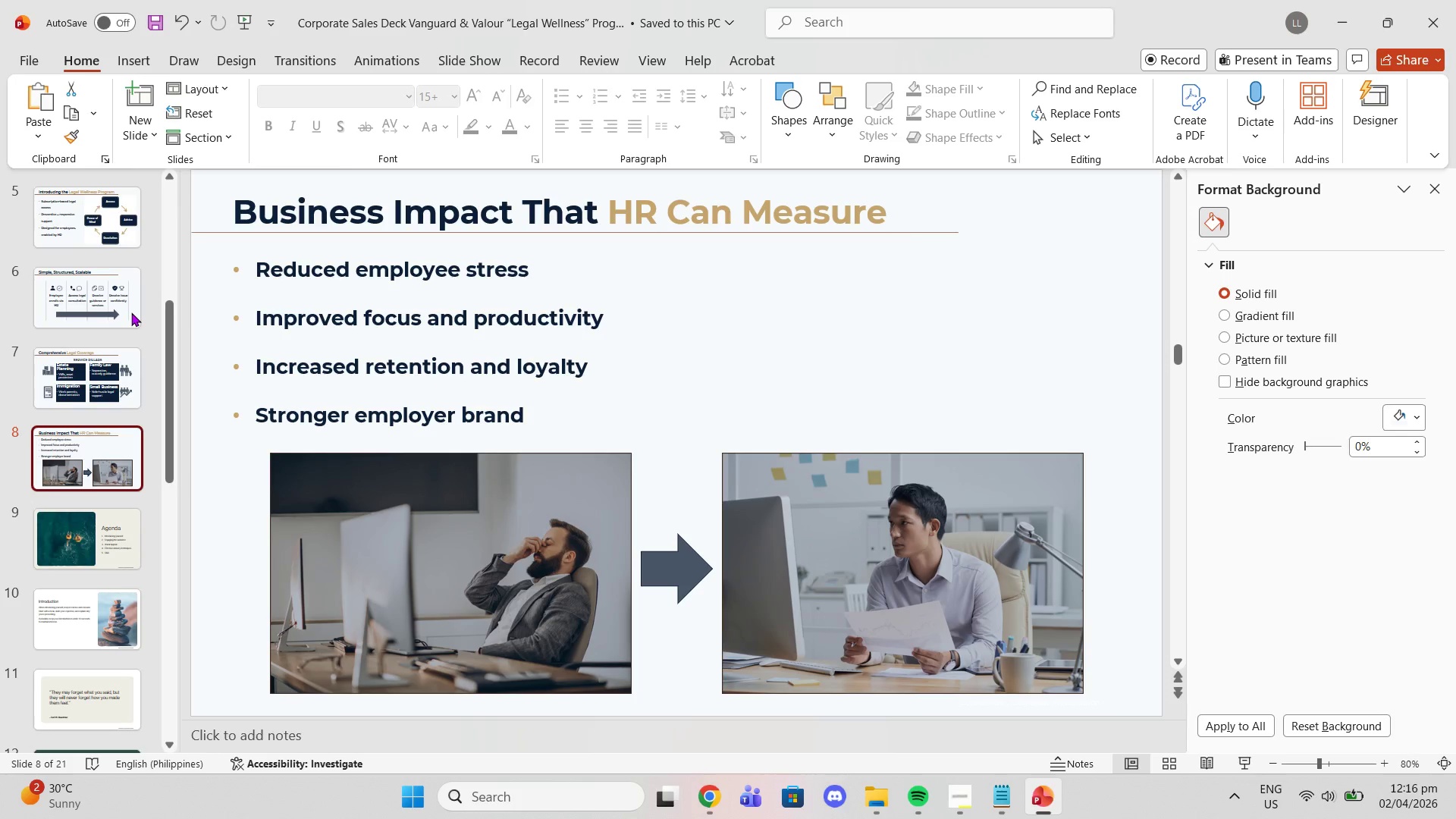 
key(ArrowUp)
 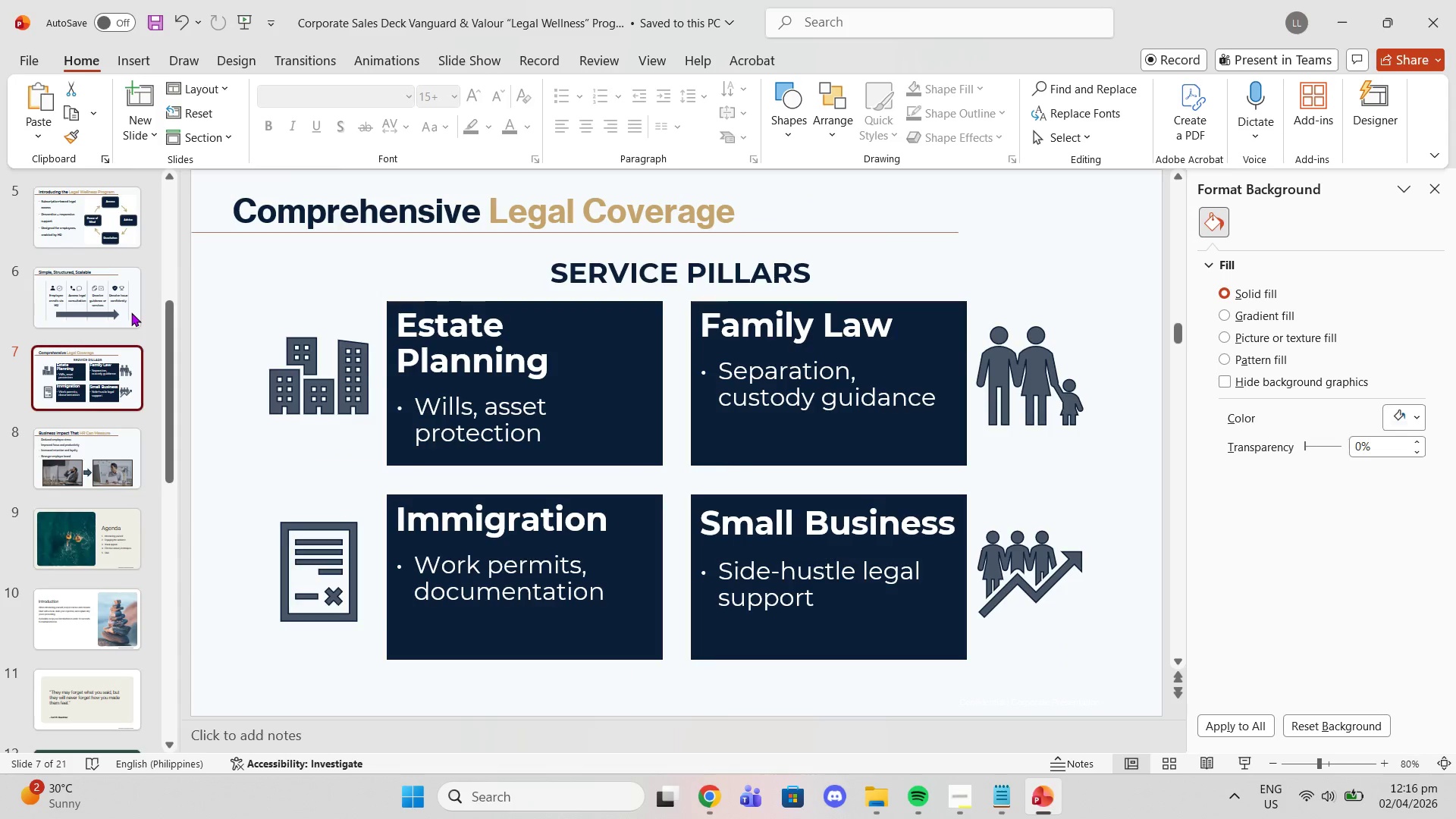 
key(ArrowUp)
 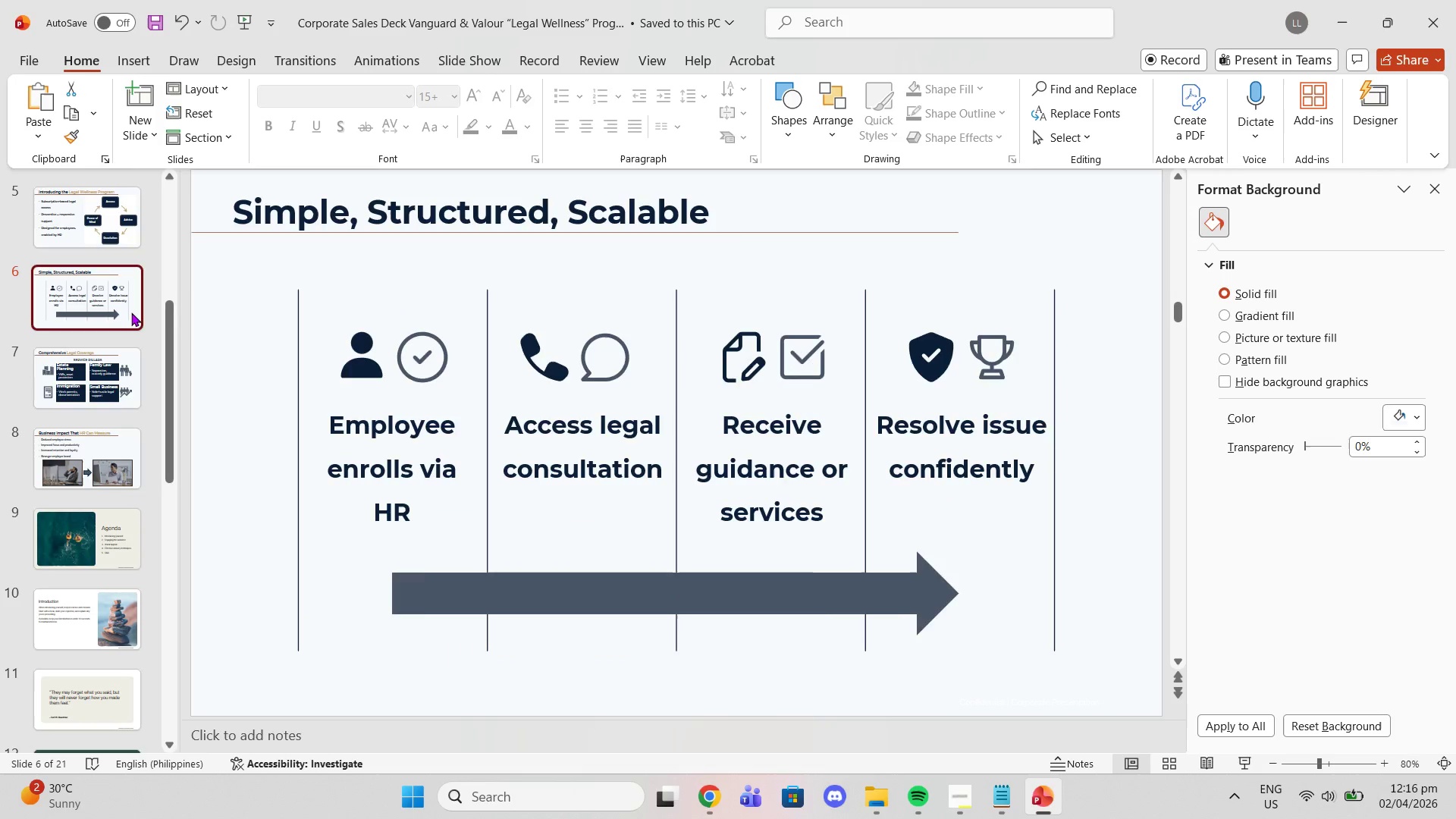 
key(ArrowUp)
 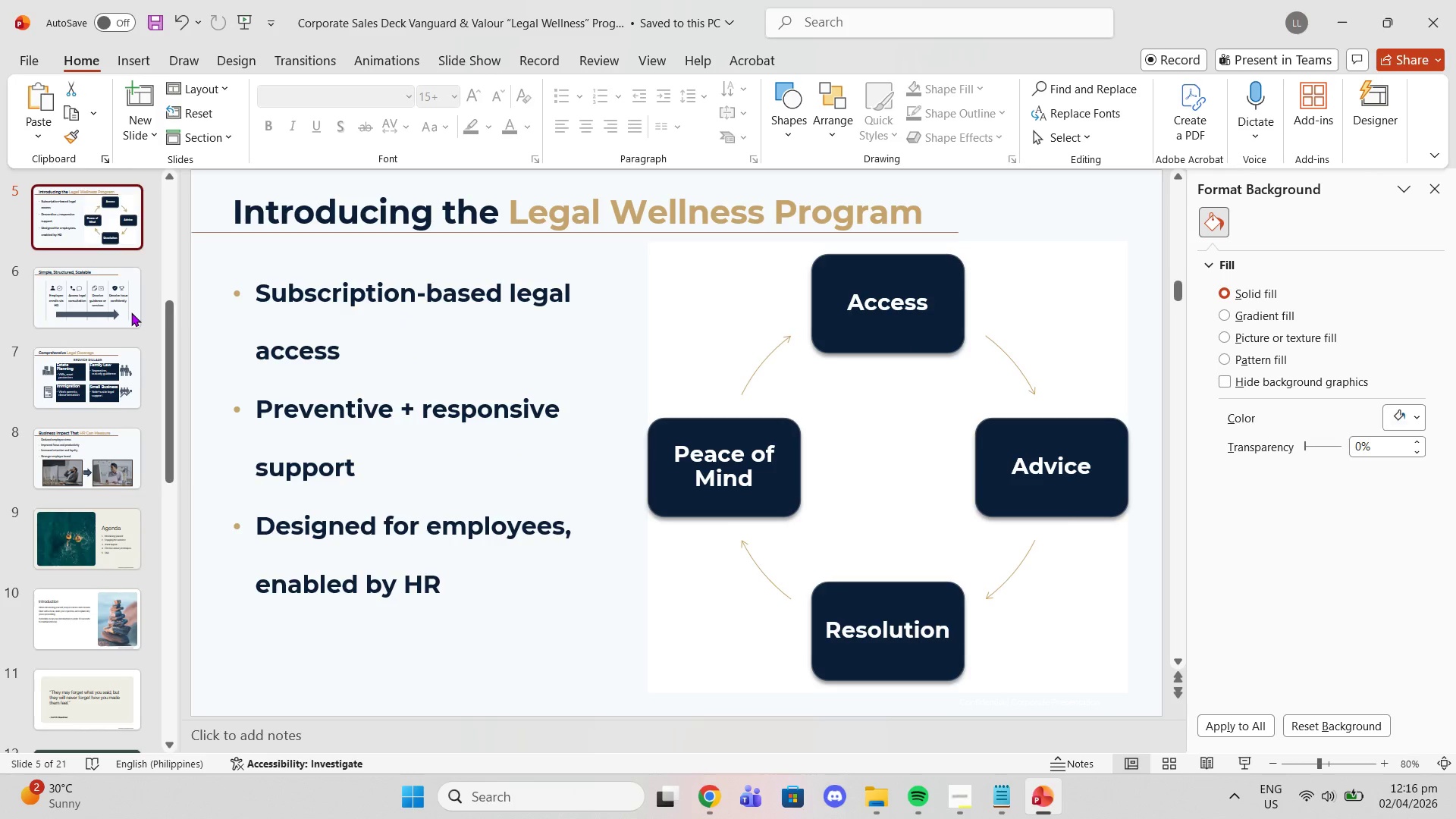 
key(ArrowUp)
 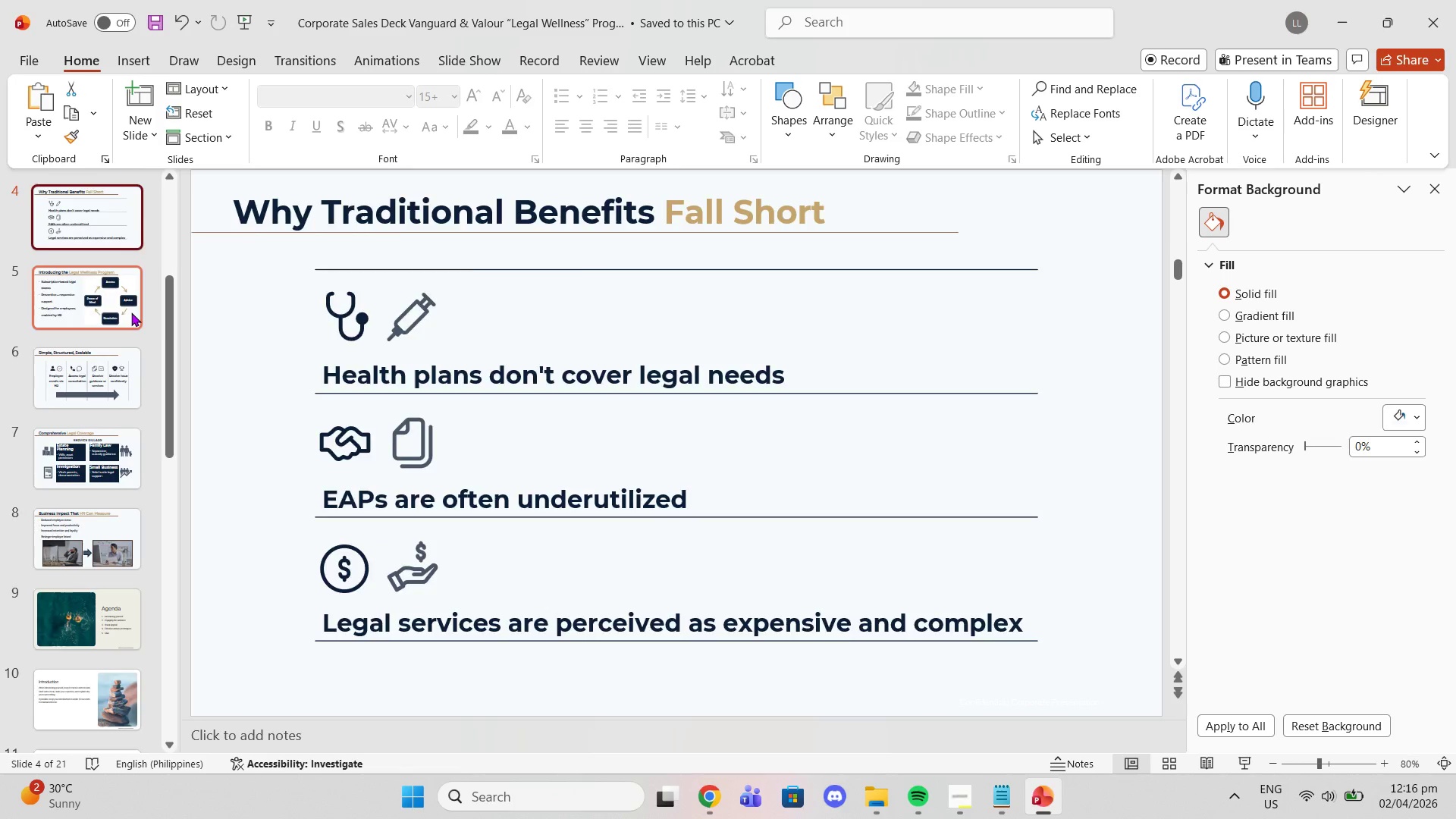 
key(ArrowUp)
 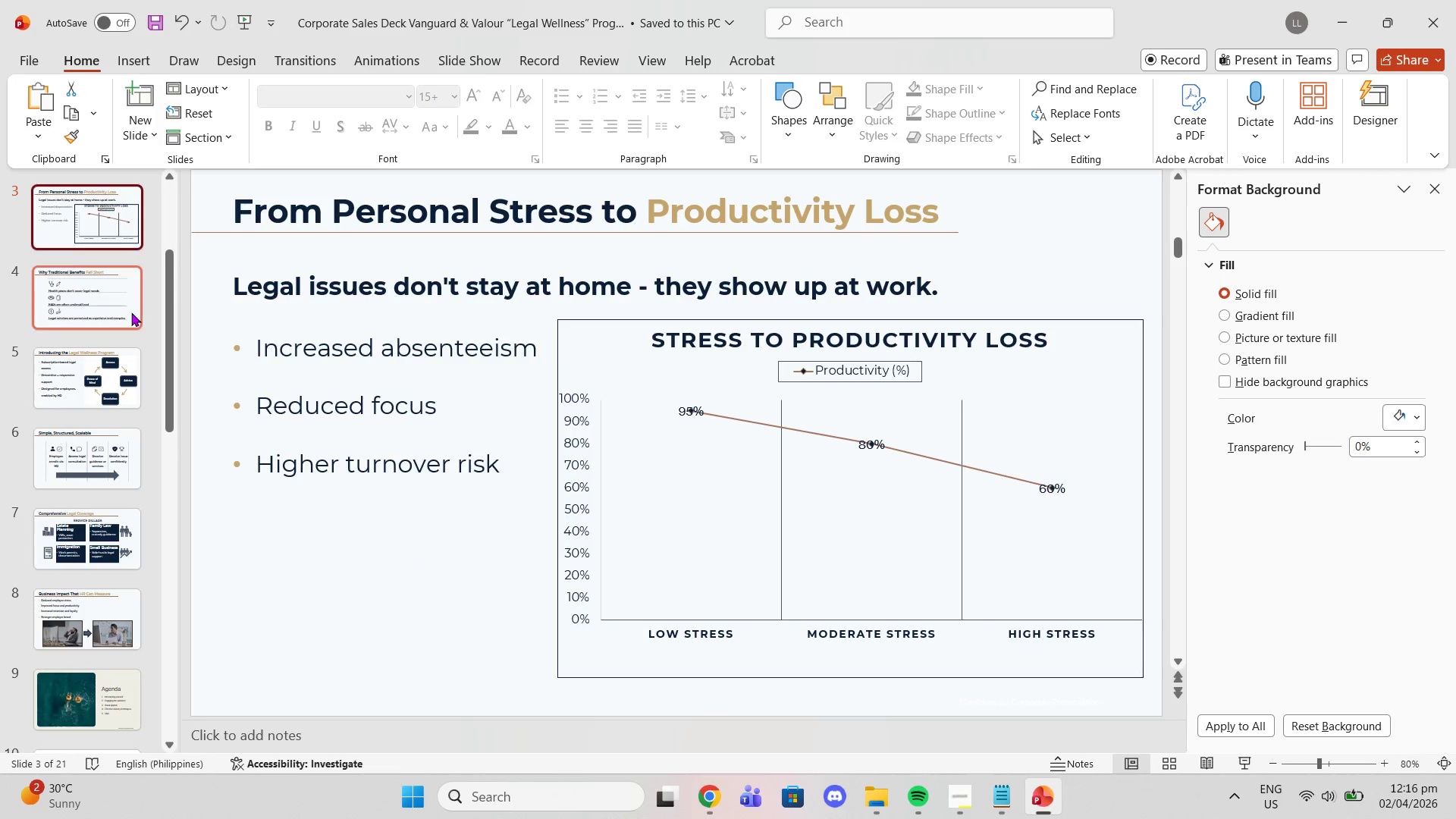 
key(ArrowUp)
 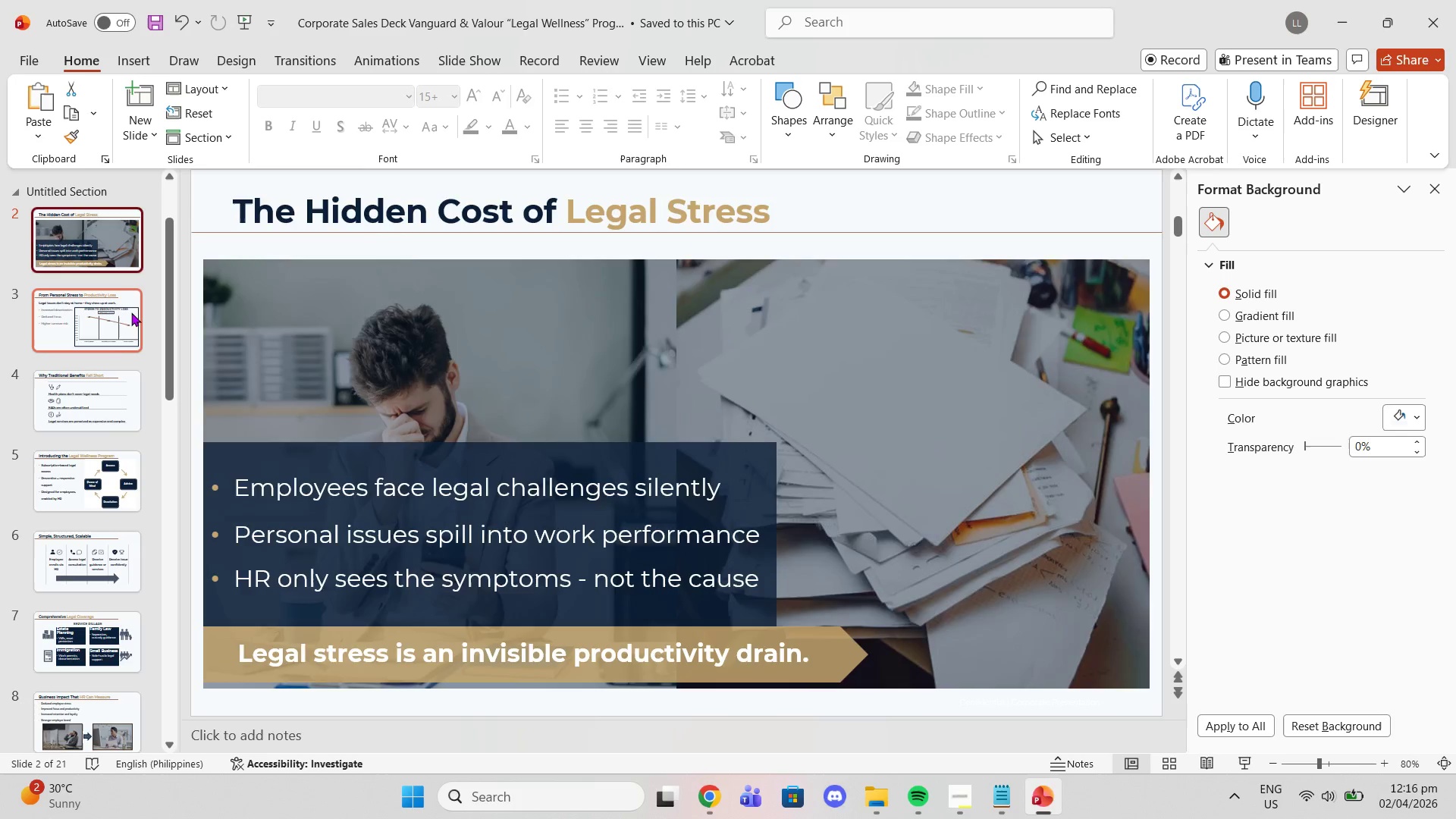 
key(ArrowDown)
 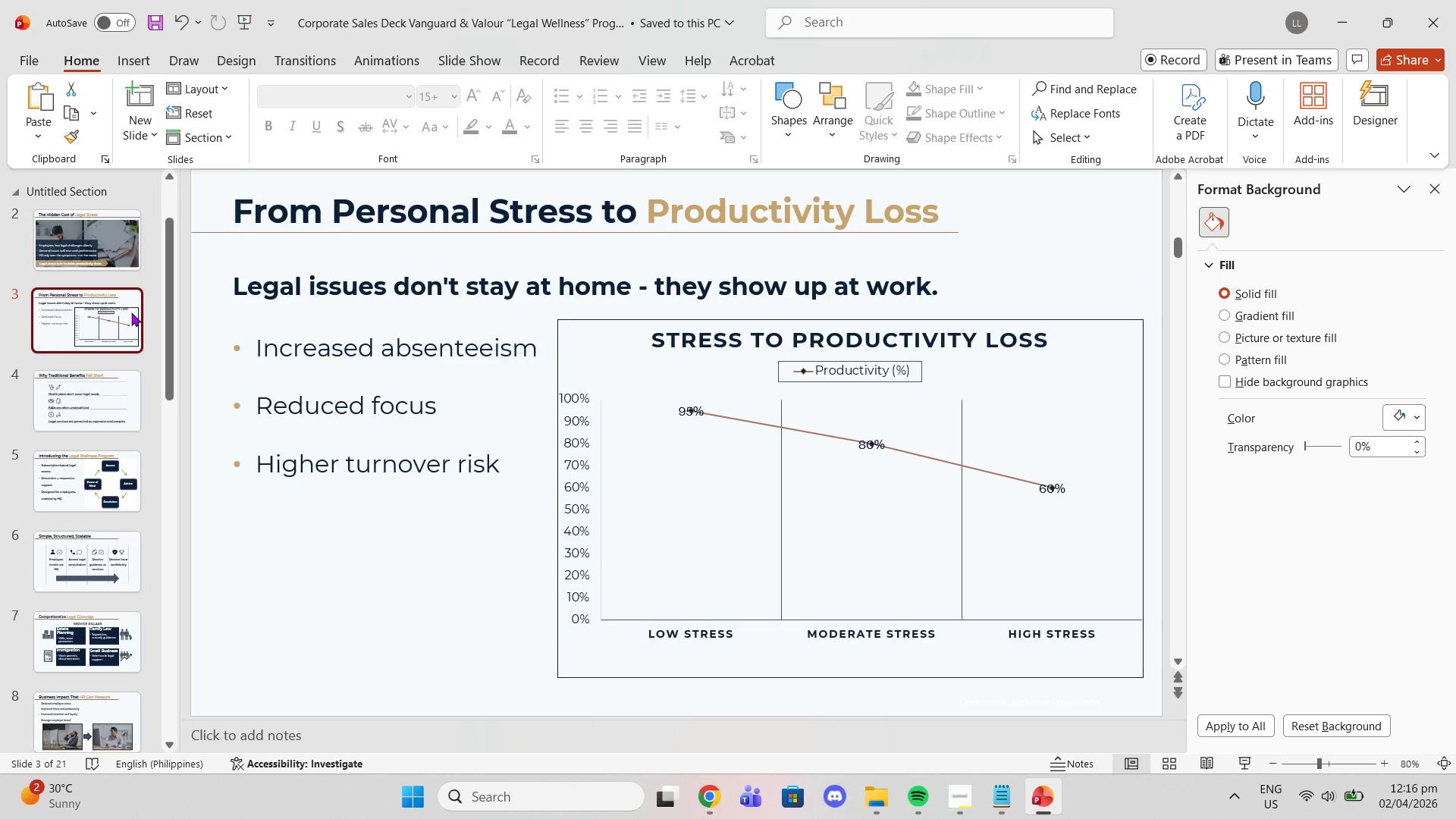 
wait(8.16)
 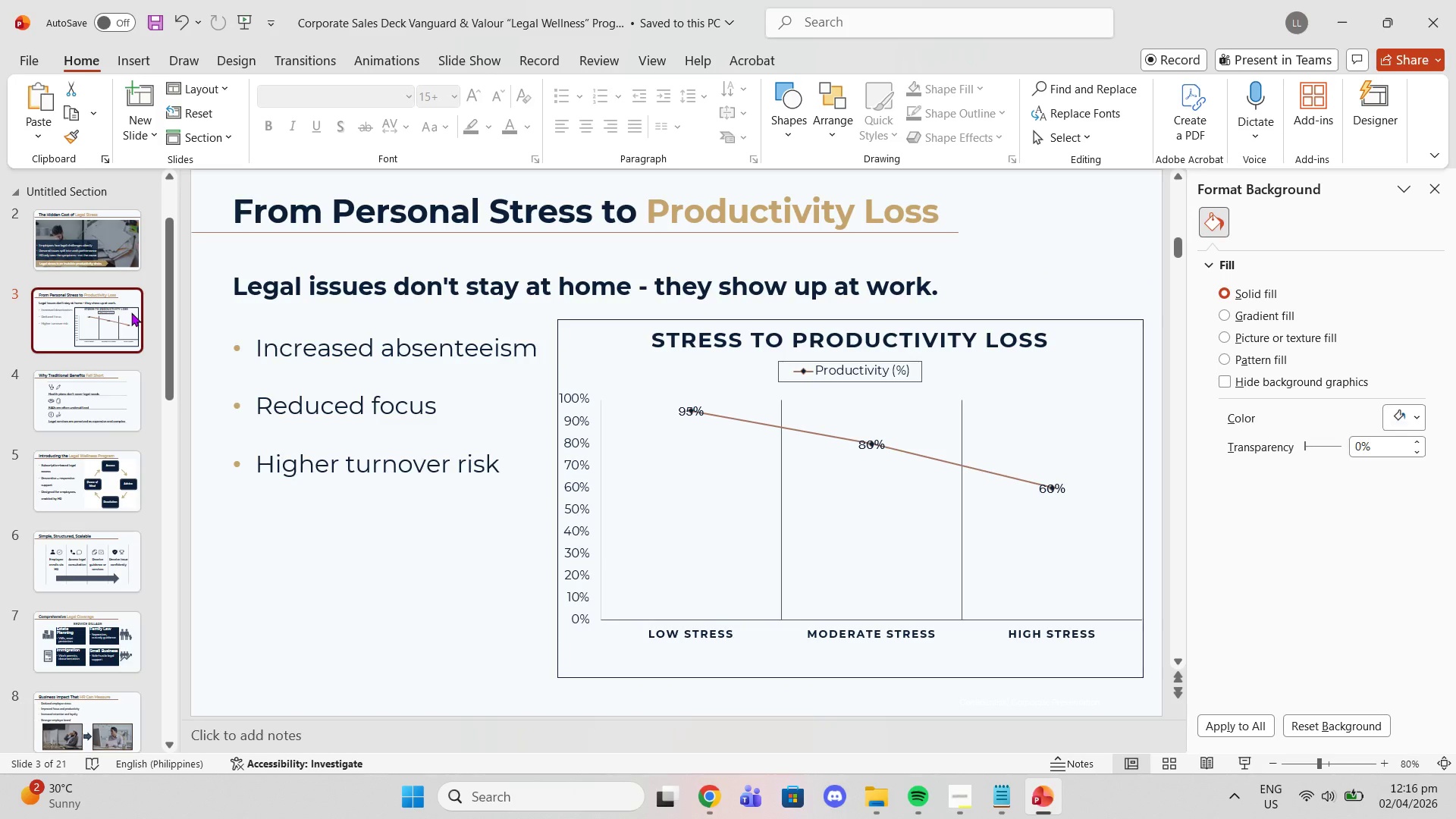 
left_click([777, 370])
 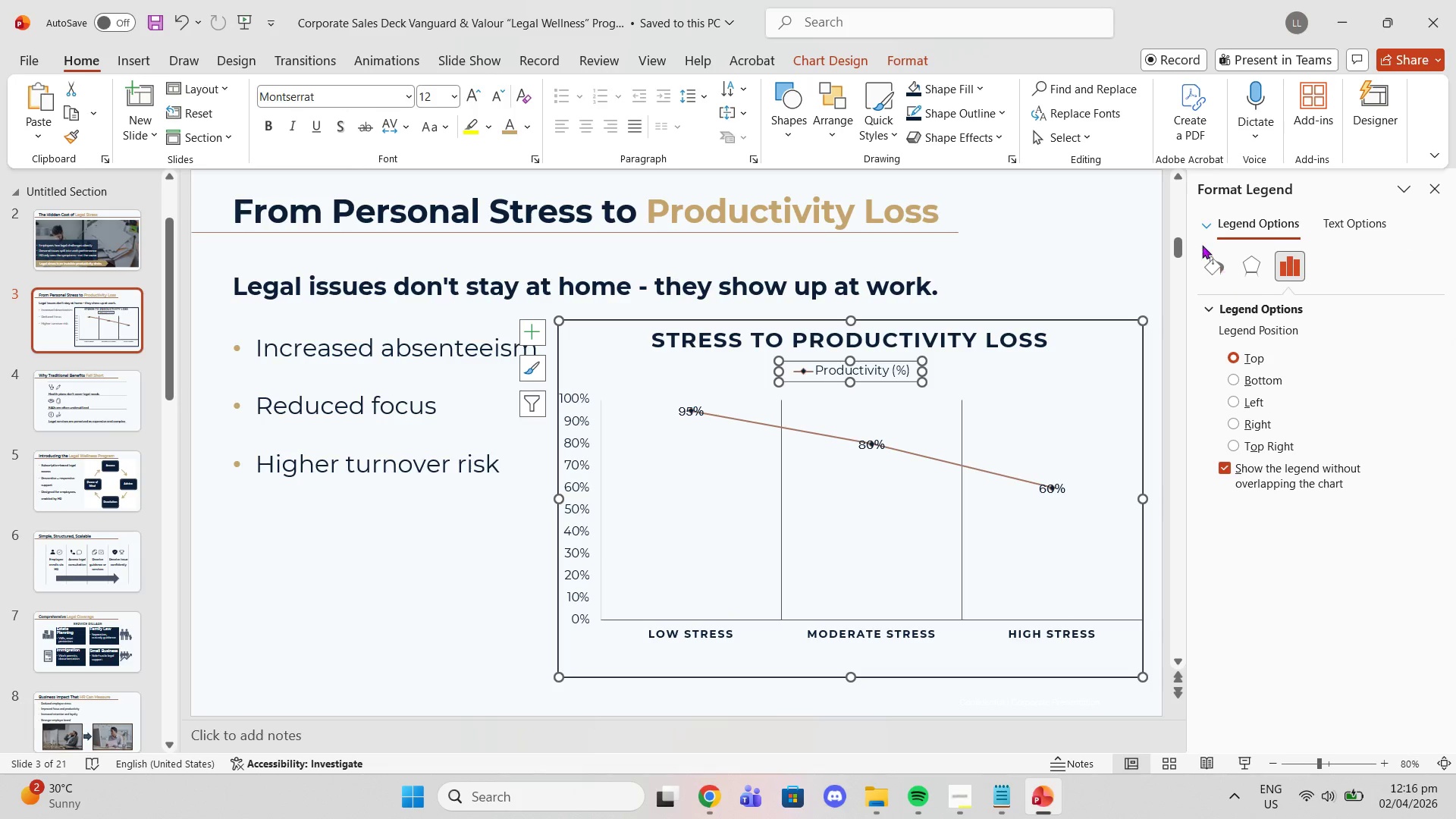 
left_click([1215, 281])
 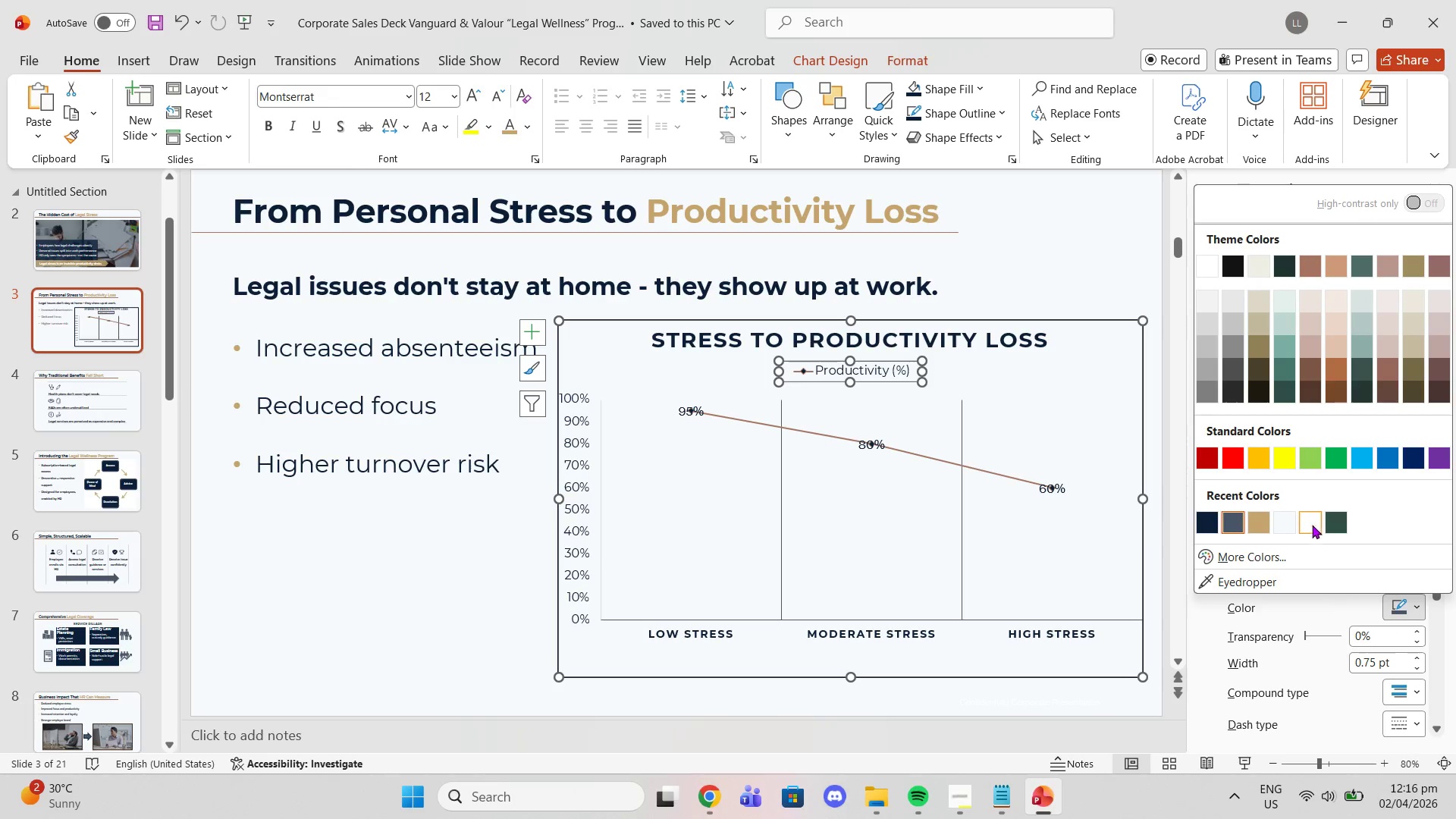 
left_click([1280, 518])
 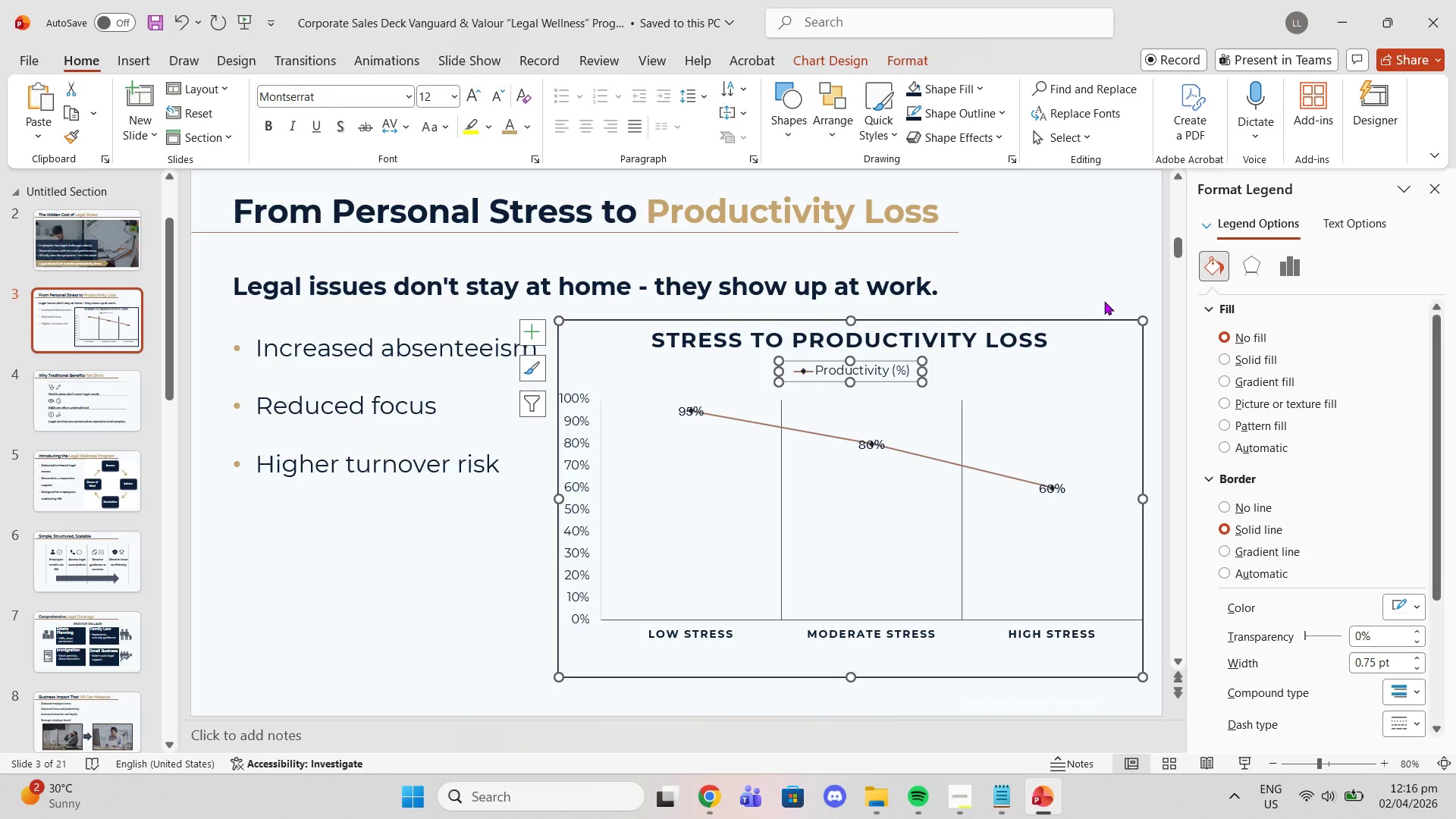 
left_click([1093, 272])
 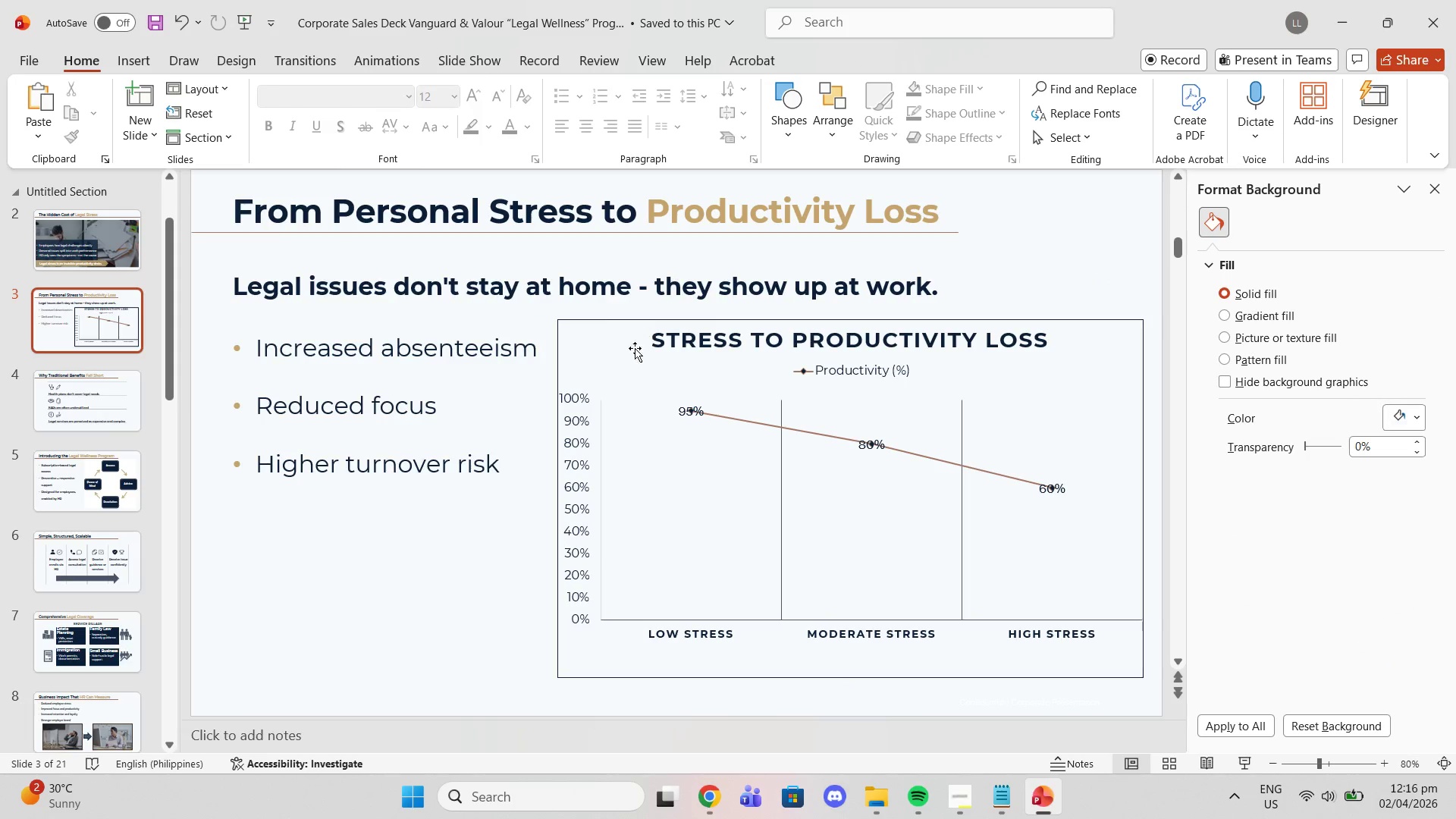 
wait(5.42)
 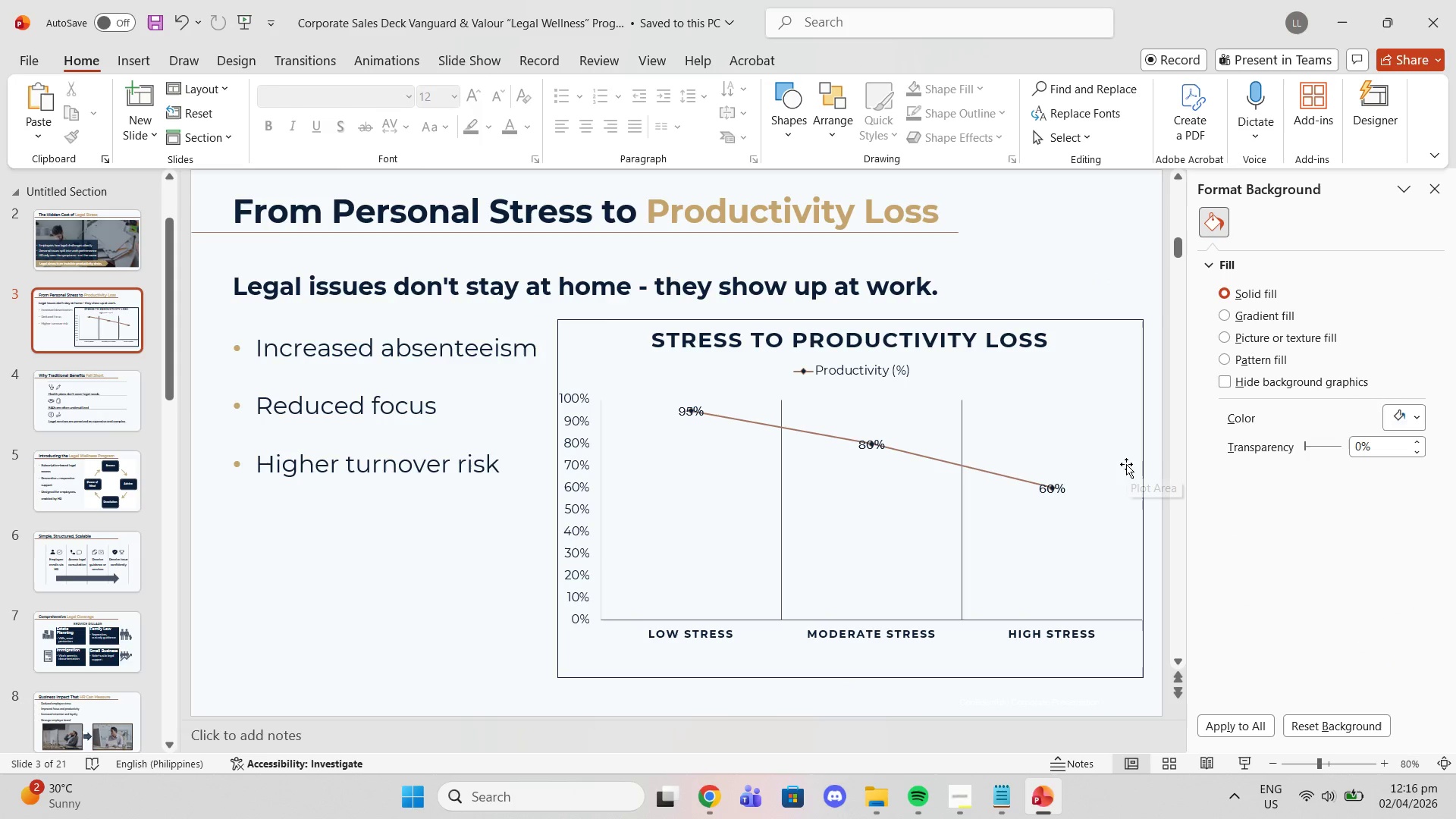 
left_click([616, 673])
 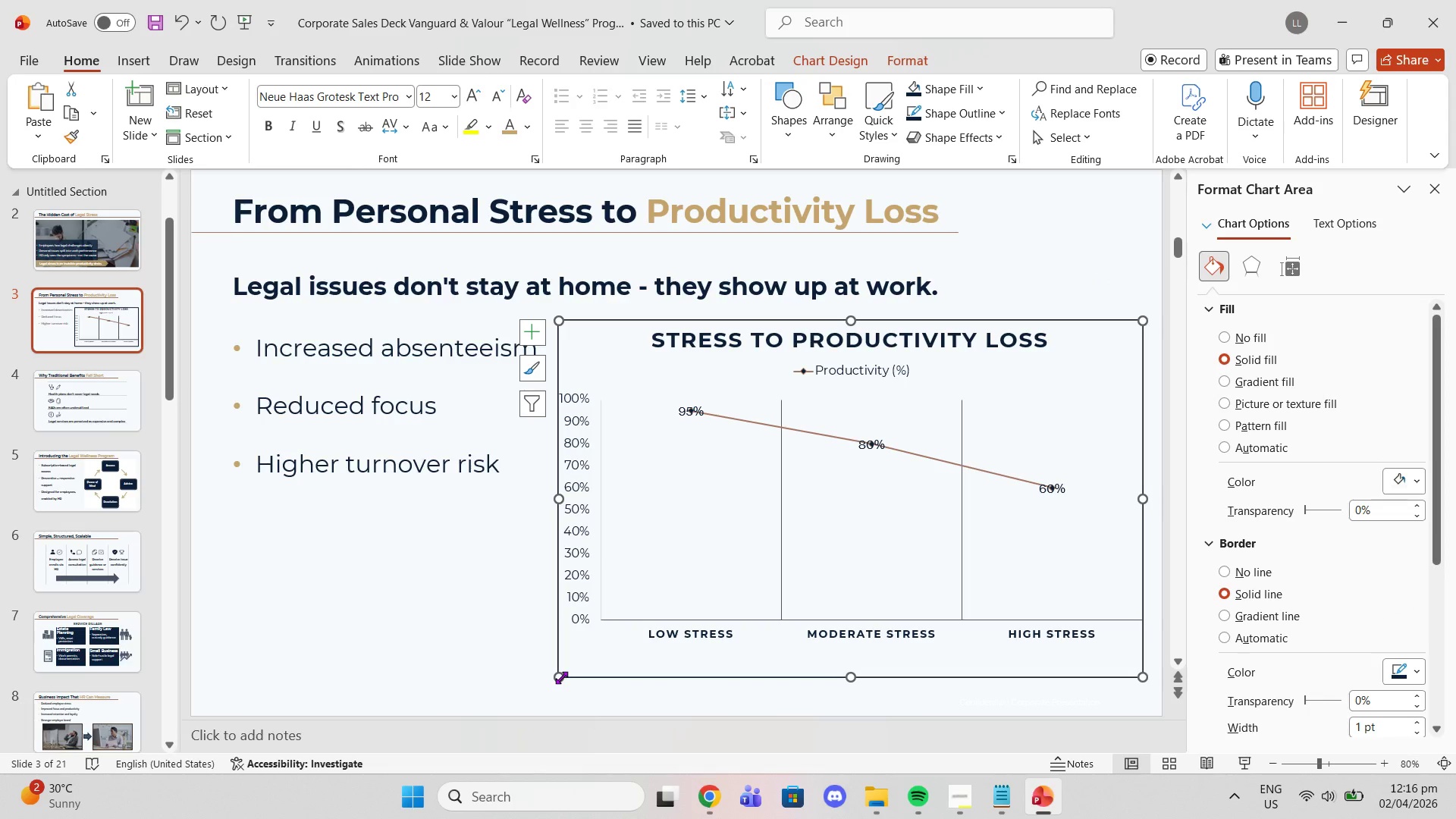 
left_click_drag(start_coordinate=[561, 677], to_coordinate=[544, 690])
 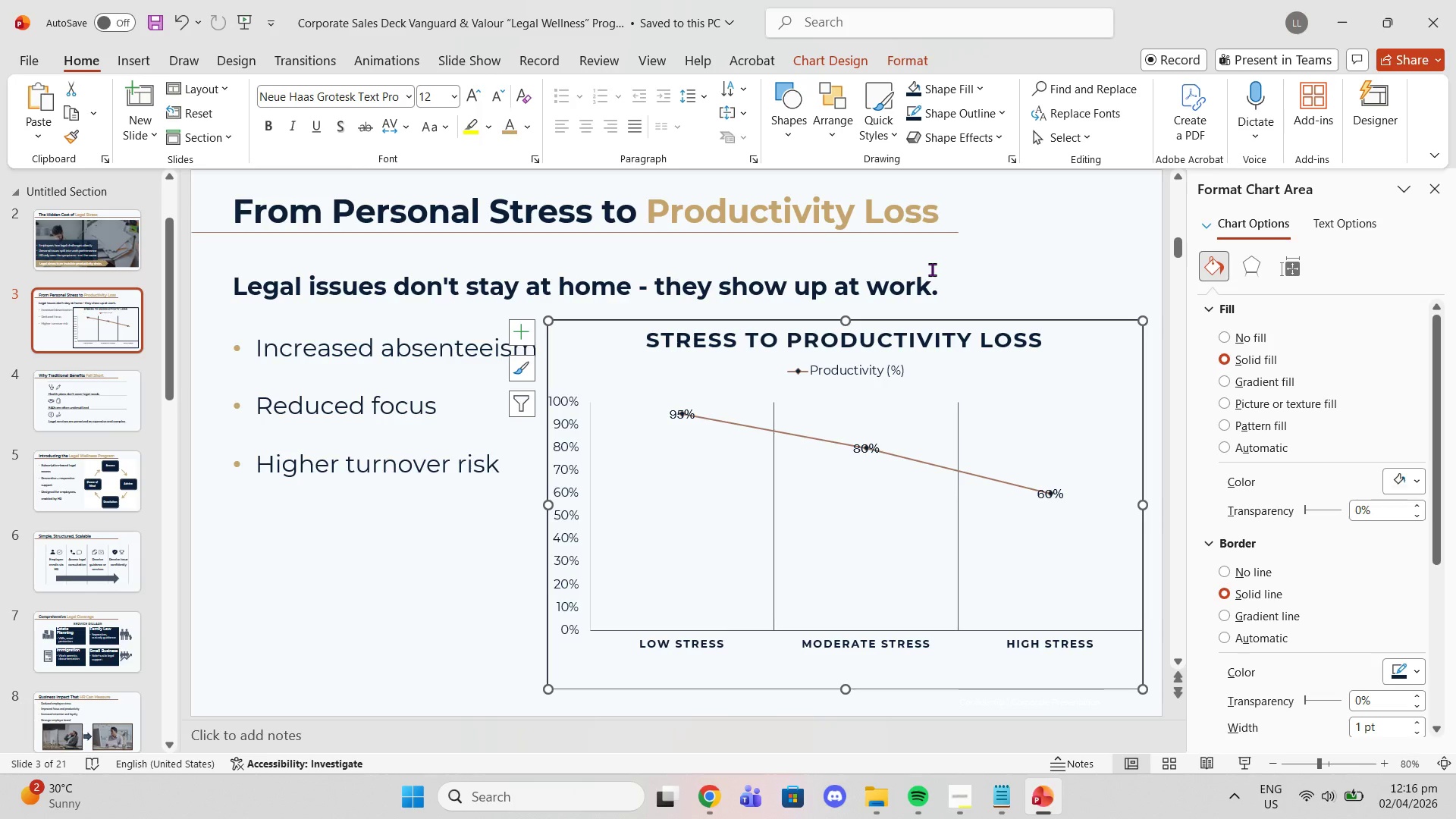 
left_click([949, 271])
 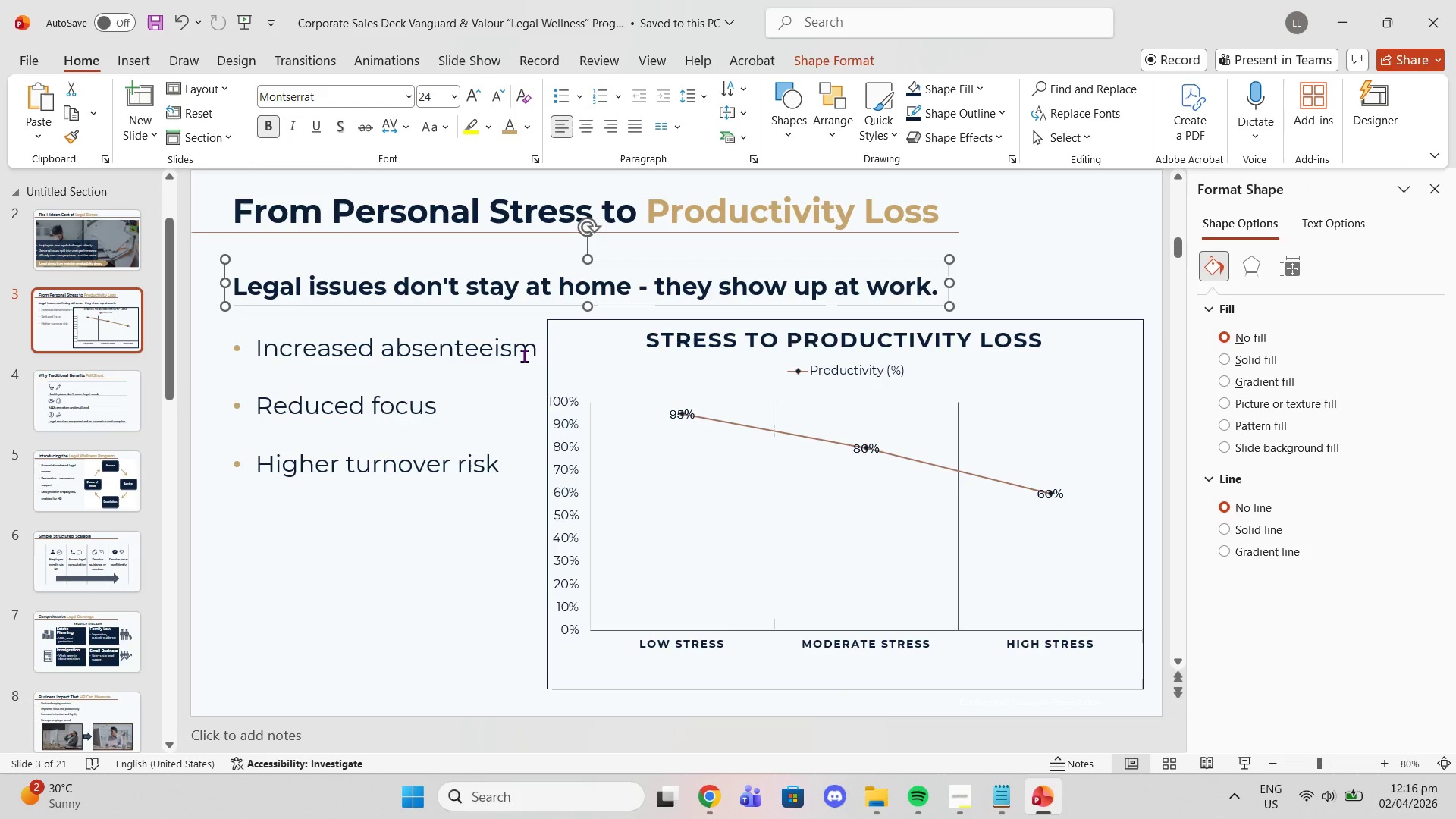 
left_click([524, 356])
 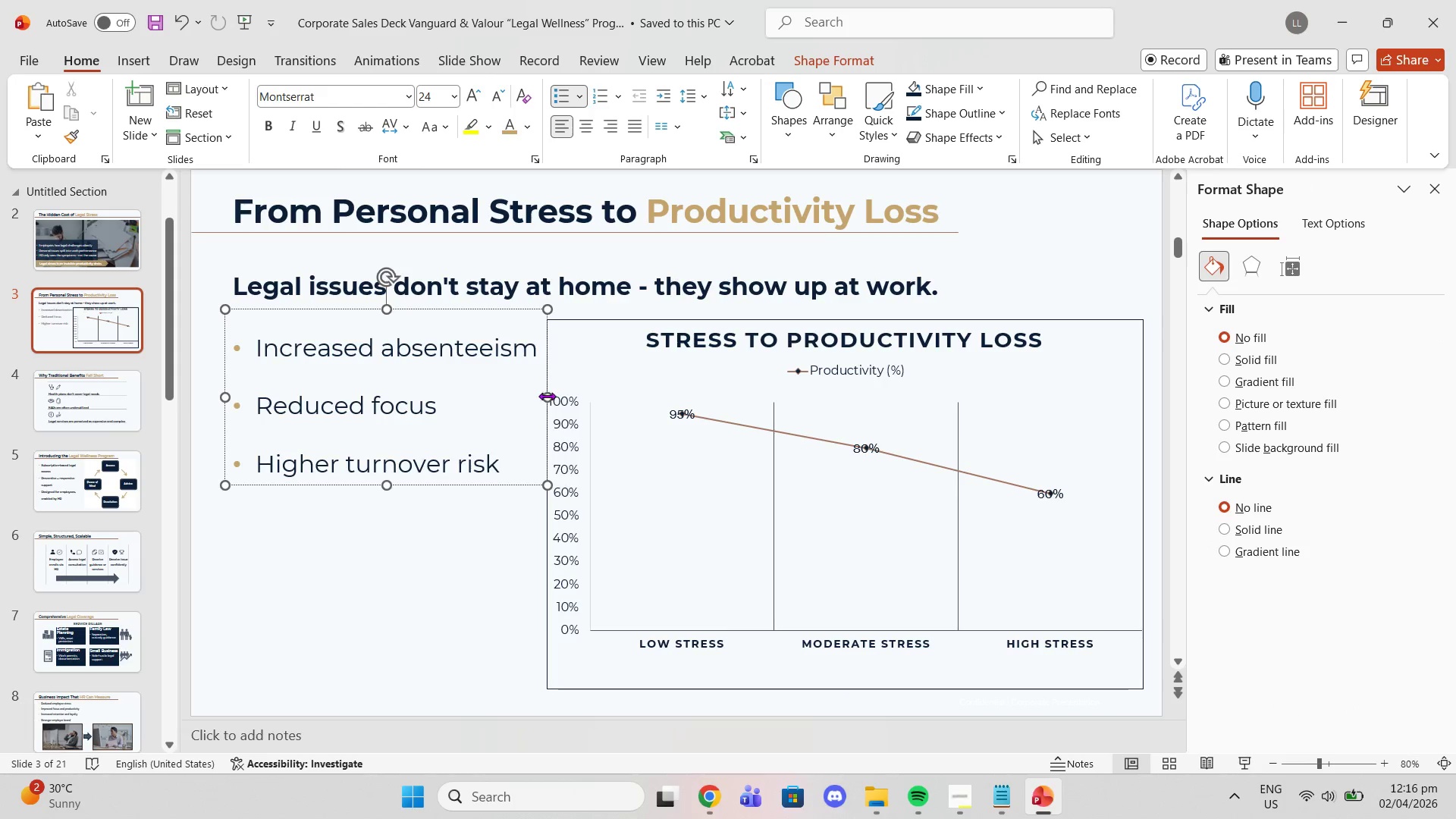 
left_click_drag(start_coordinate=[549, 397], to_coordinate=[533, 397])
 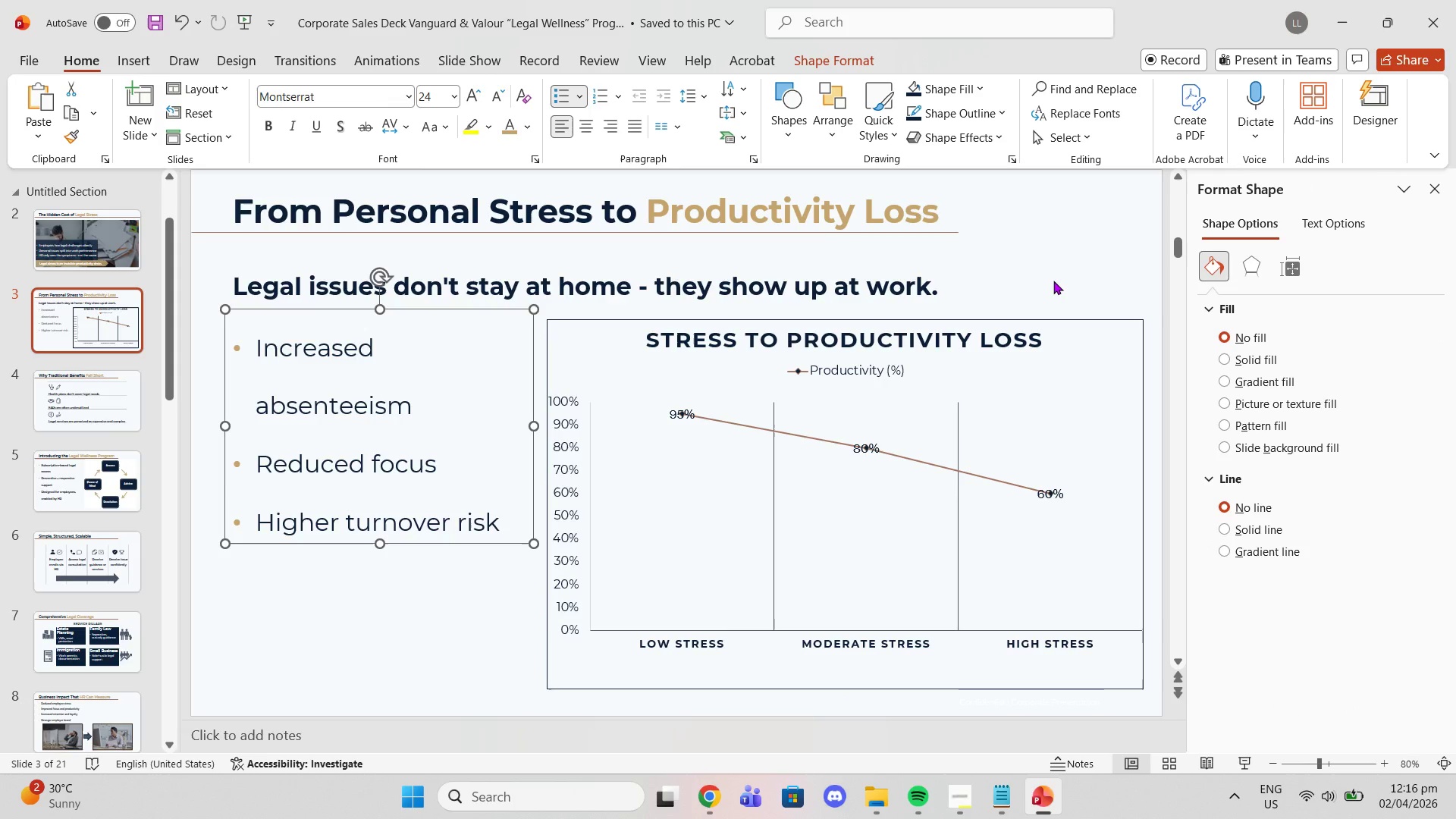 
left_click([1053, 281])
 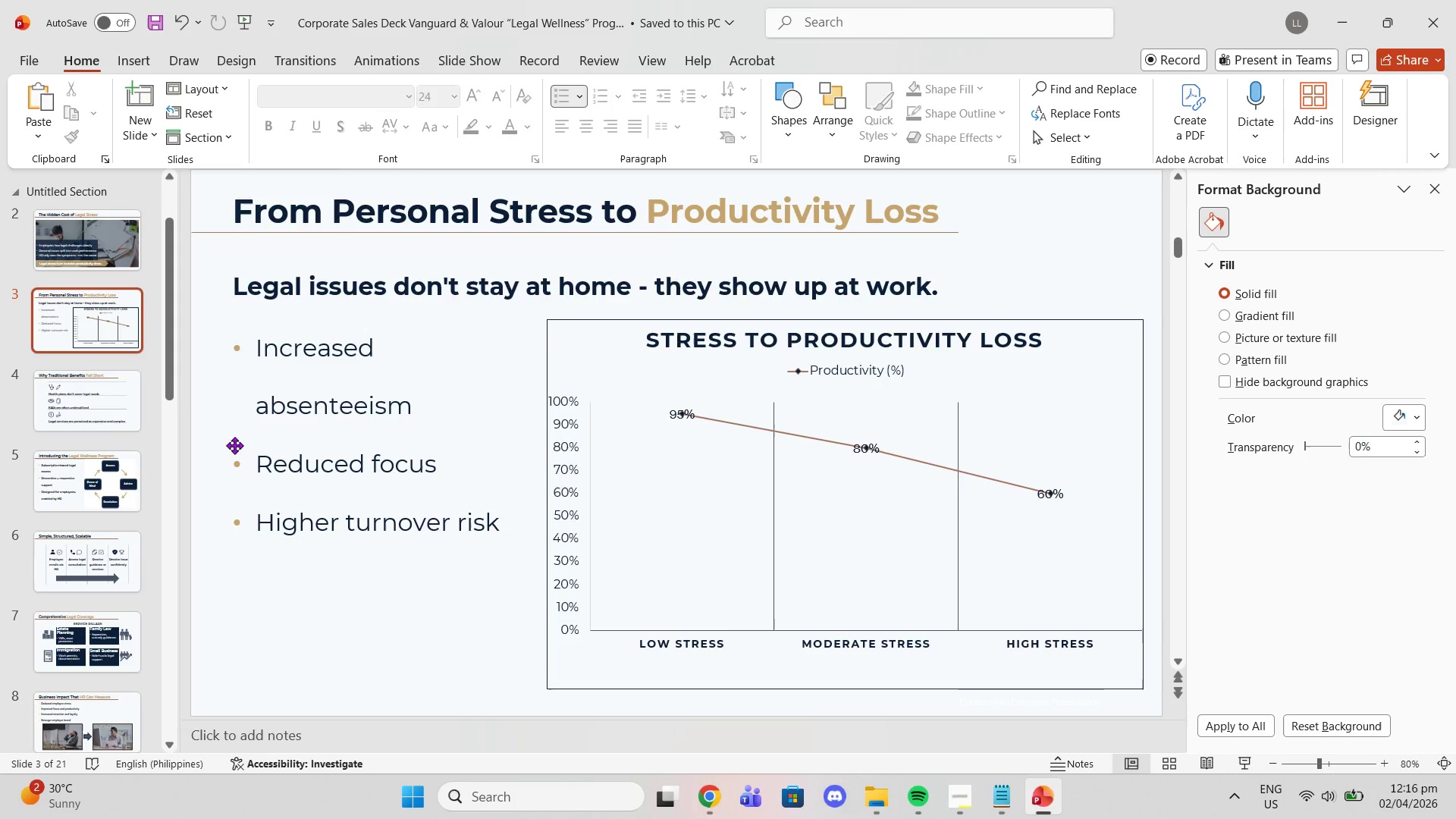 
left_click([364, 428])
 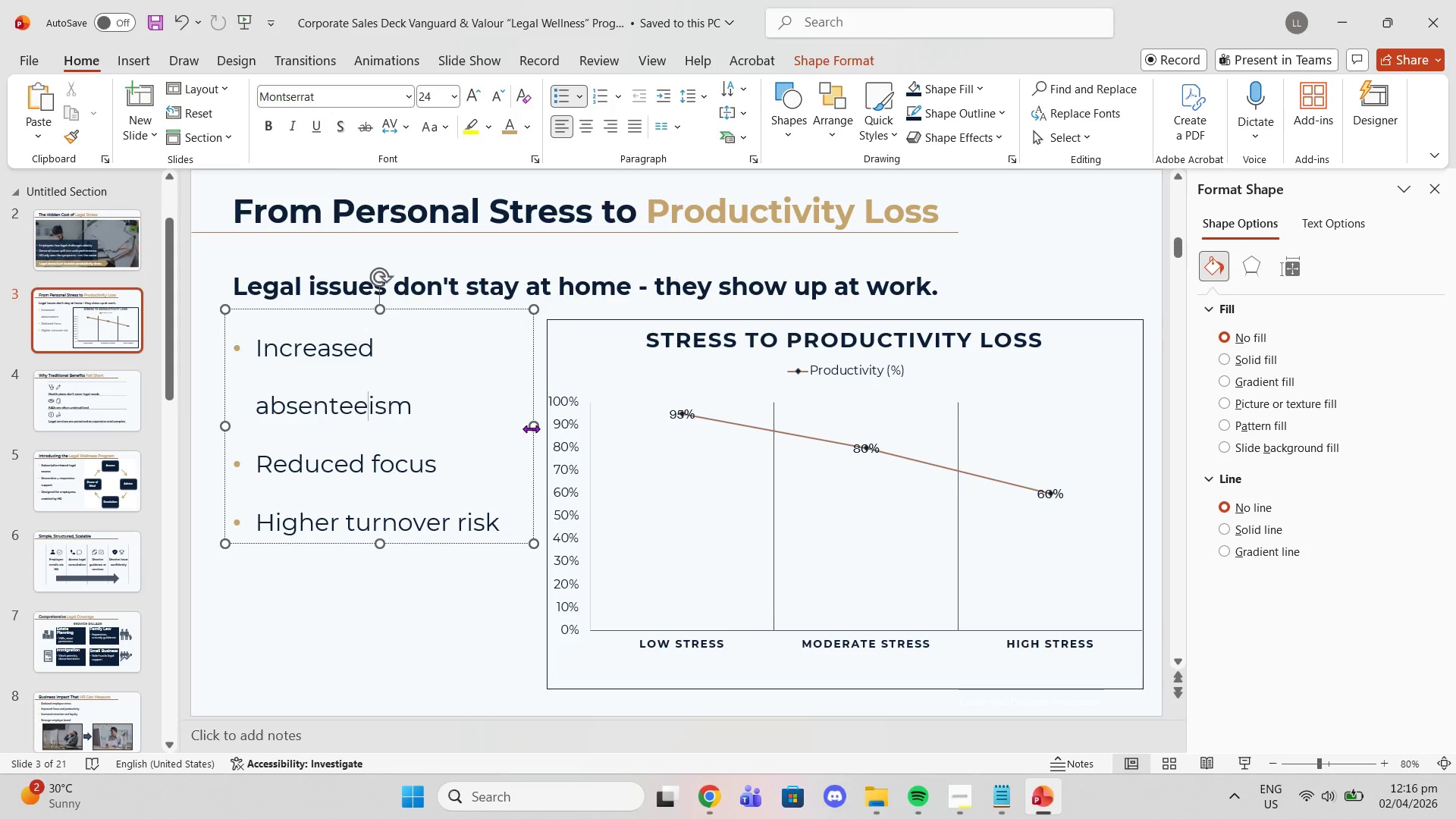 
left_click_drag(start_coordinate=[532, 428], to_coordinate=[545, 422])
 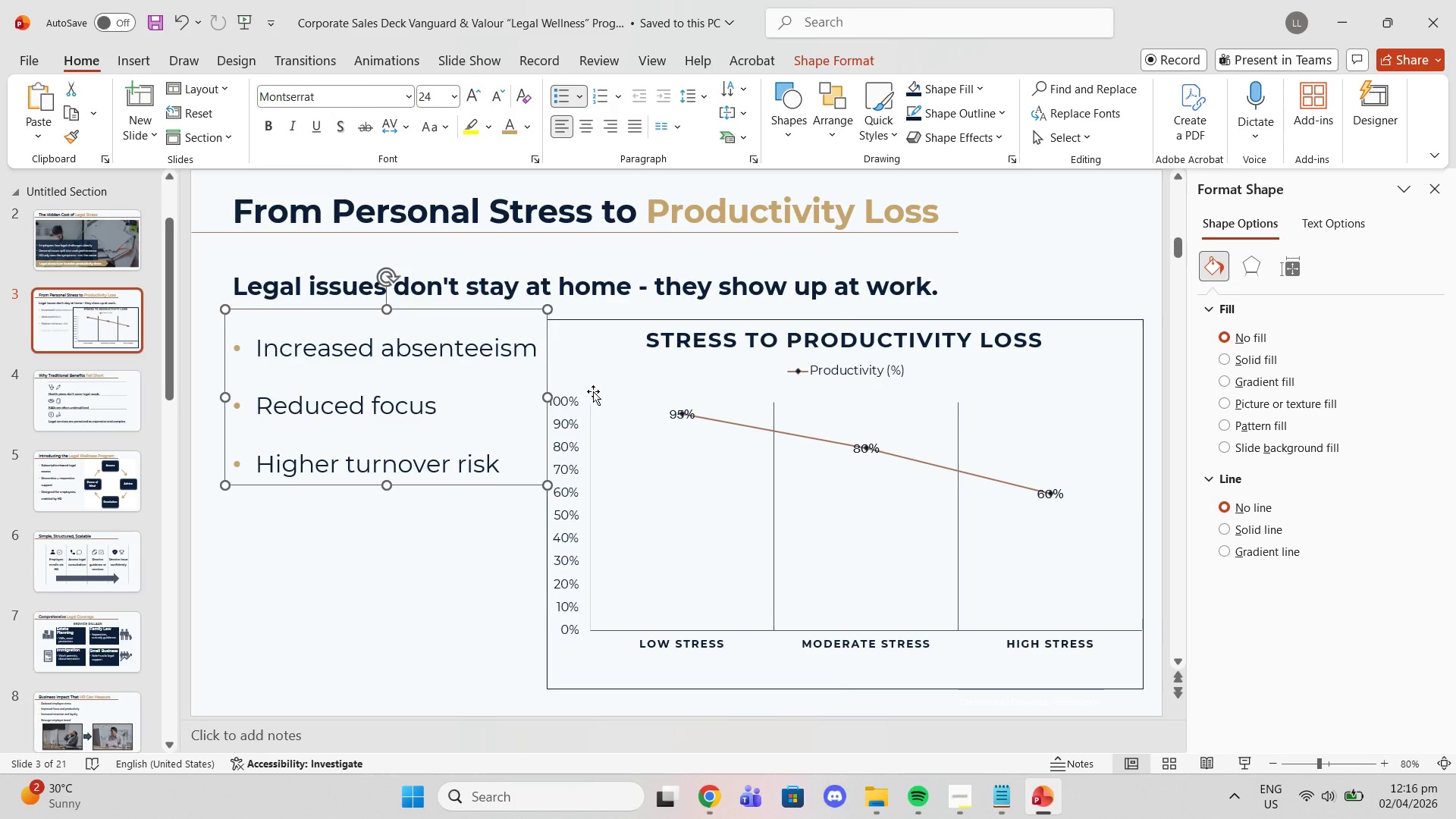 
left_click([593, 391])
 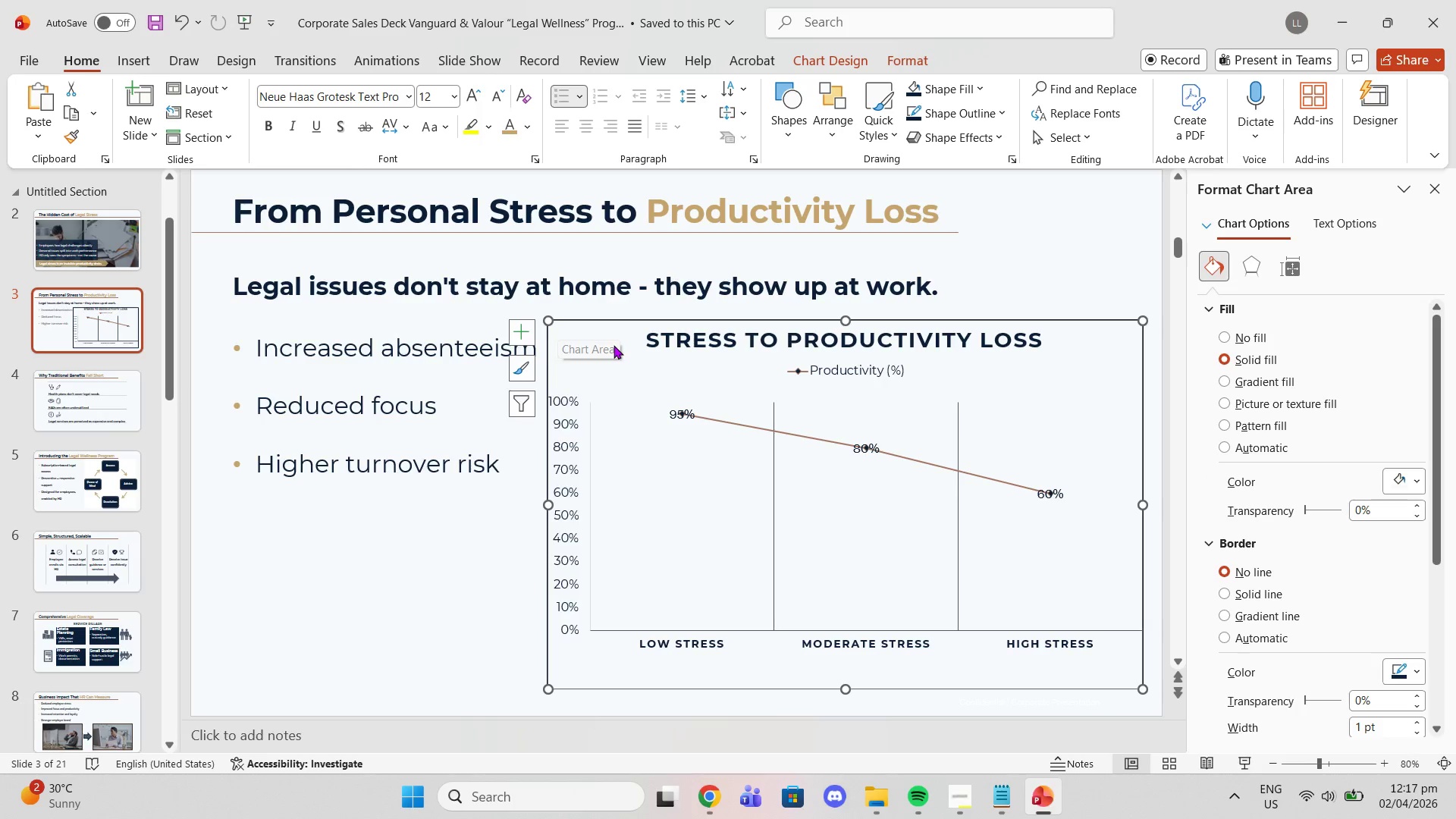 
left_click_drag(start_coordinate=[607, 334], to_coordinate=[617, 334])
 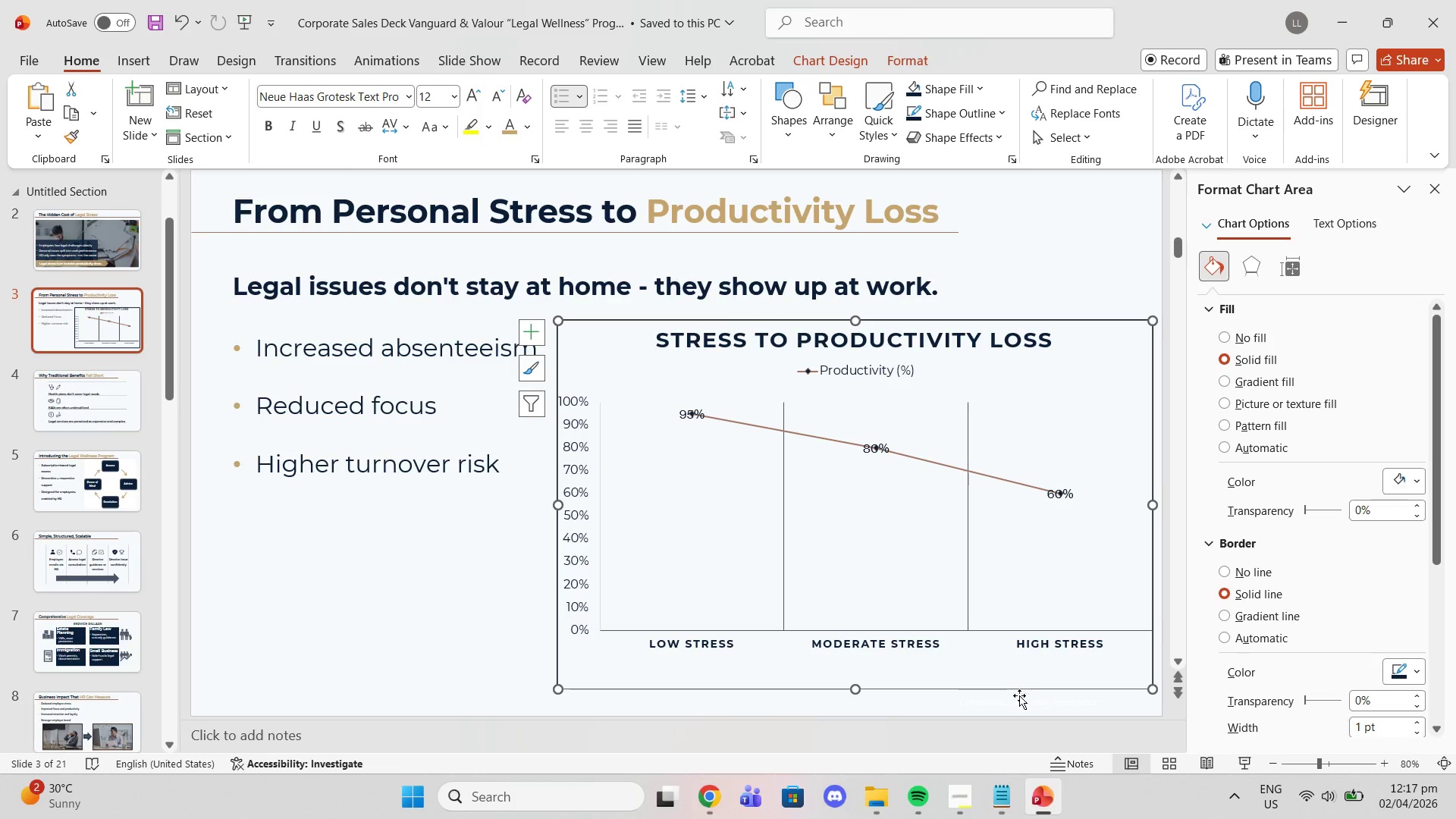 
left_click([1019, 701])
 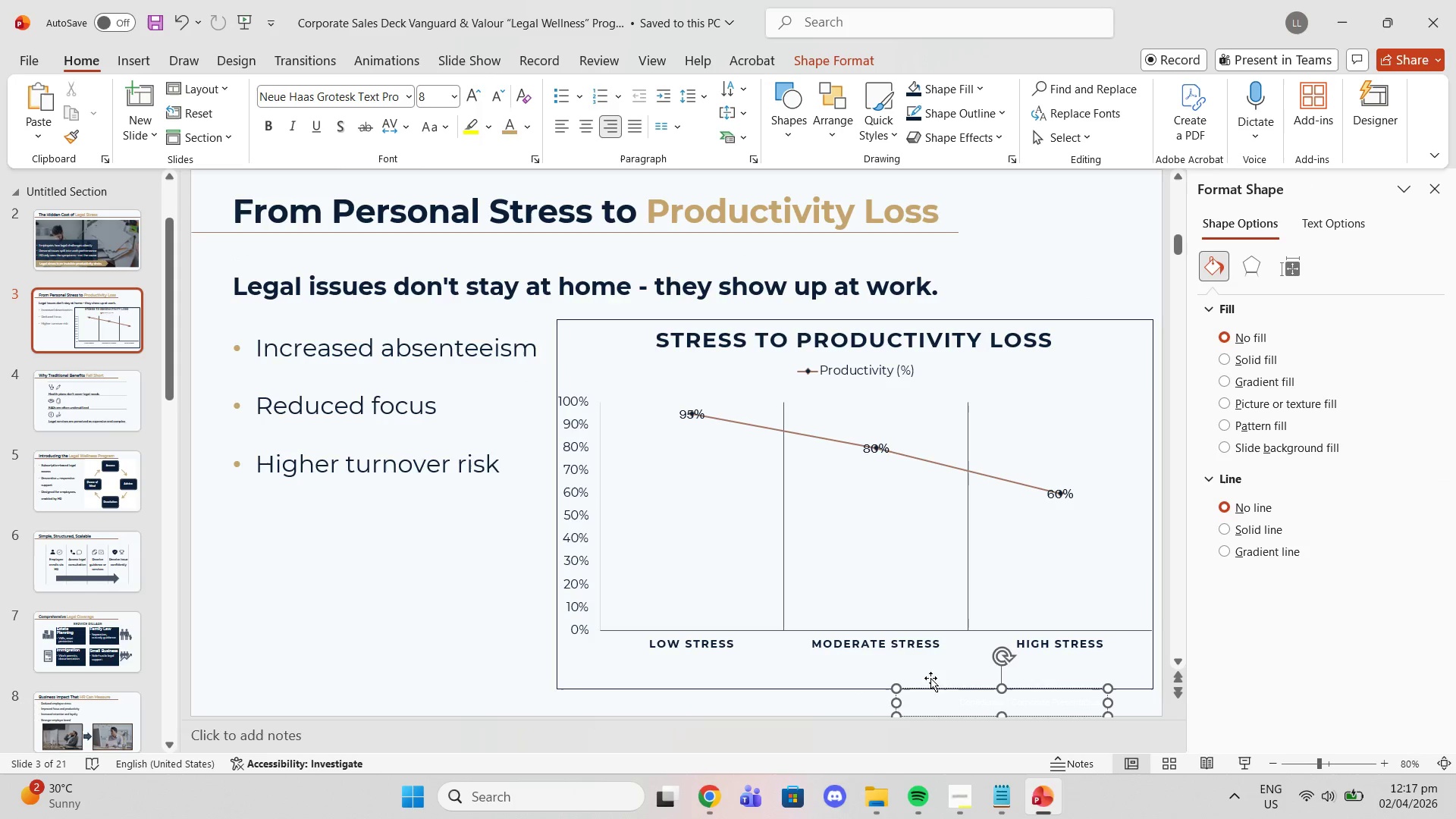 
left_click([918, 708])
 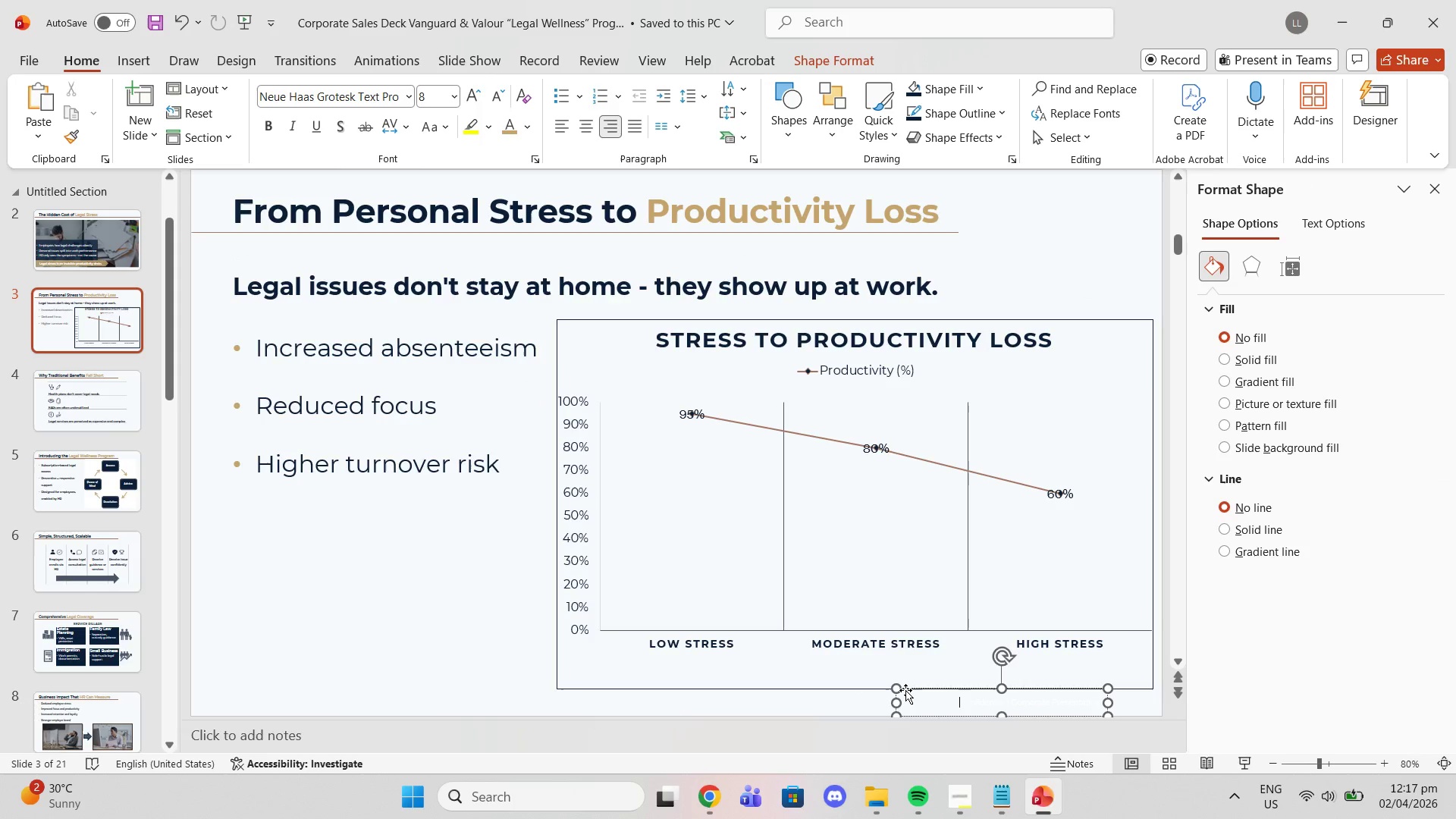 
left_click([905, 690])
 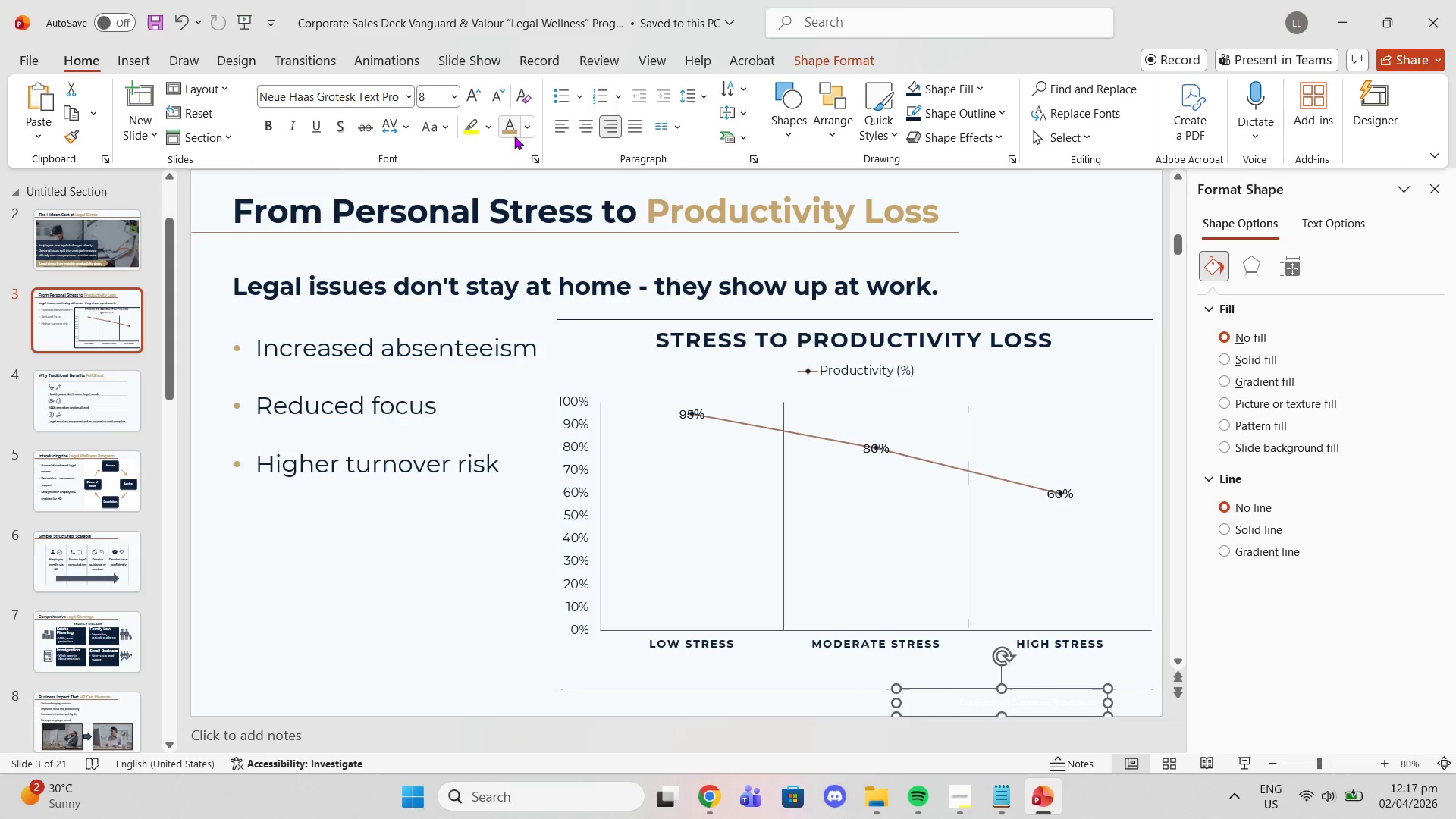 
left_click([529, 133])
 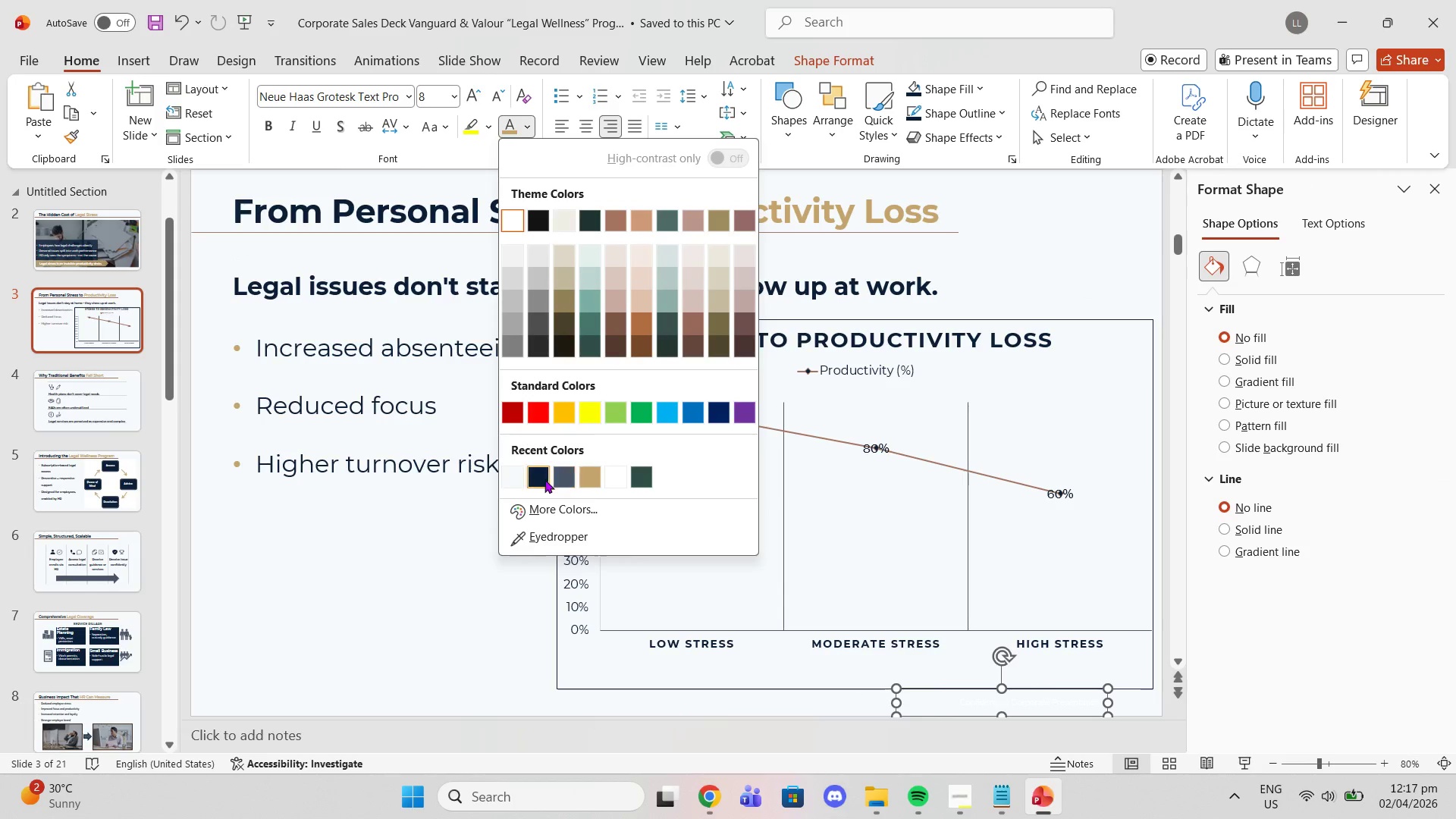 
left_click([538, 479])
 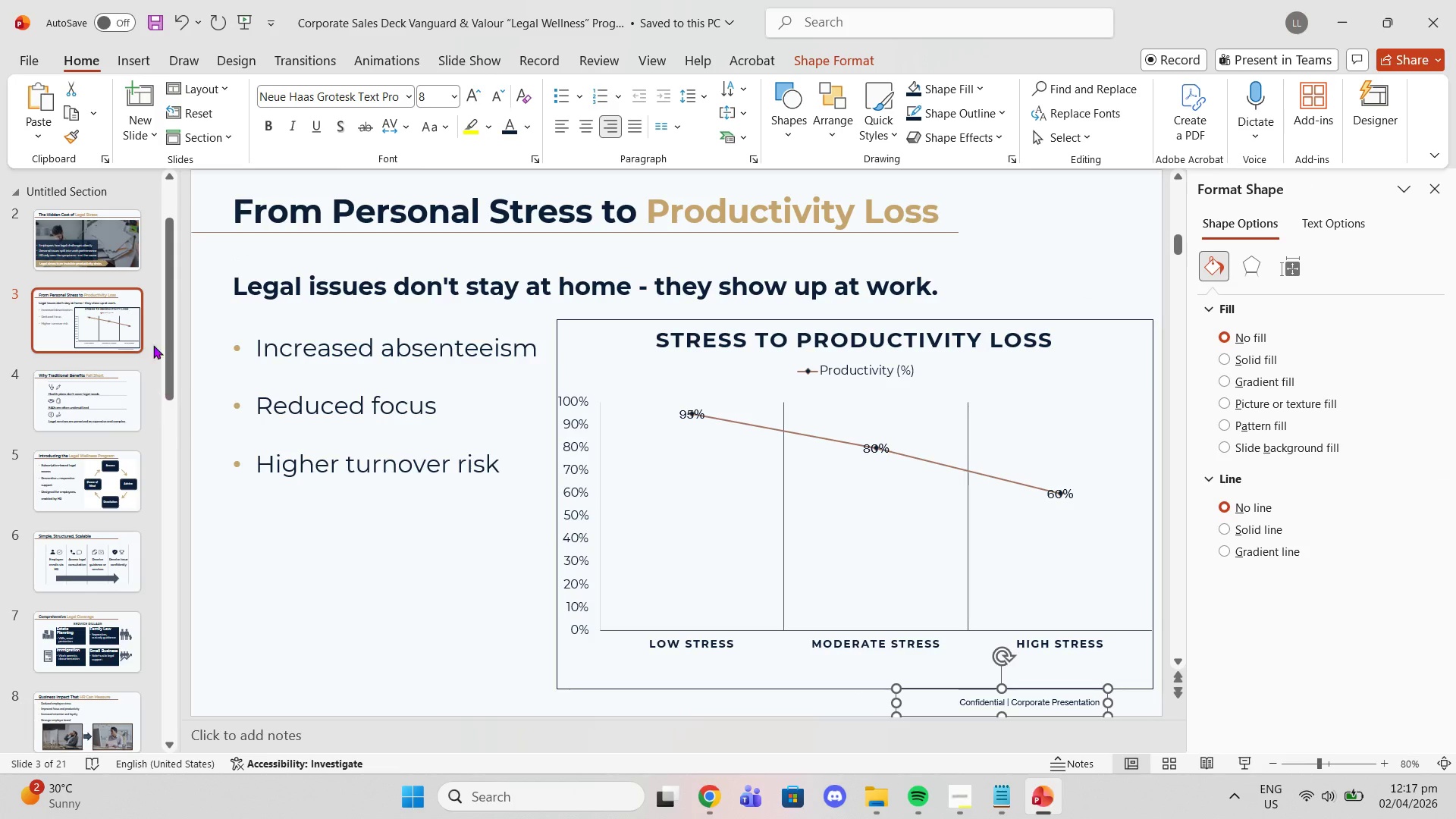 
left_click([89, 243])
 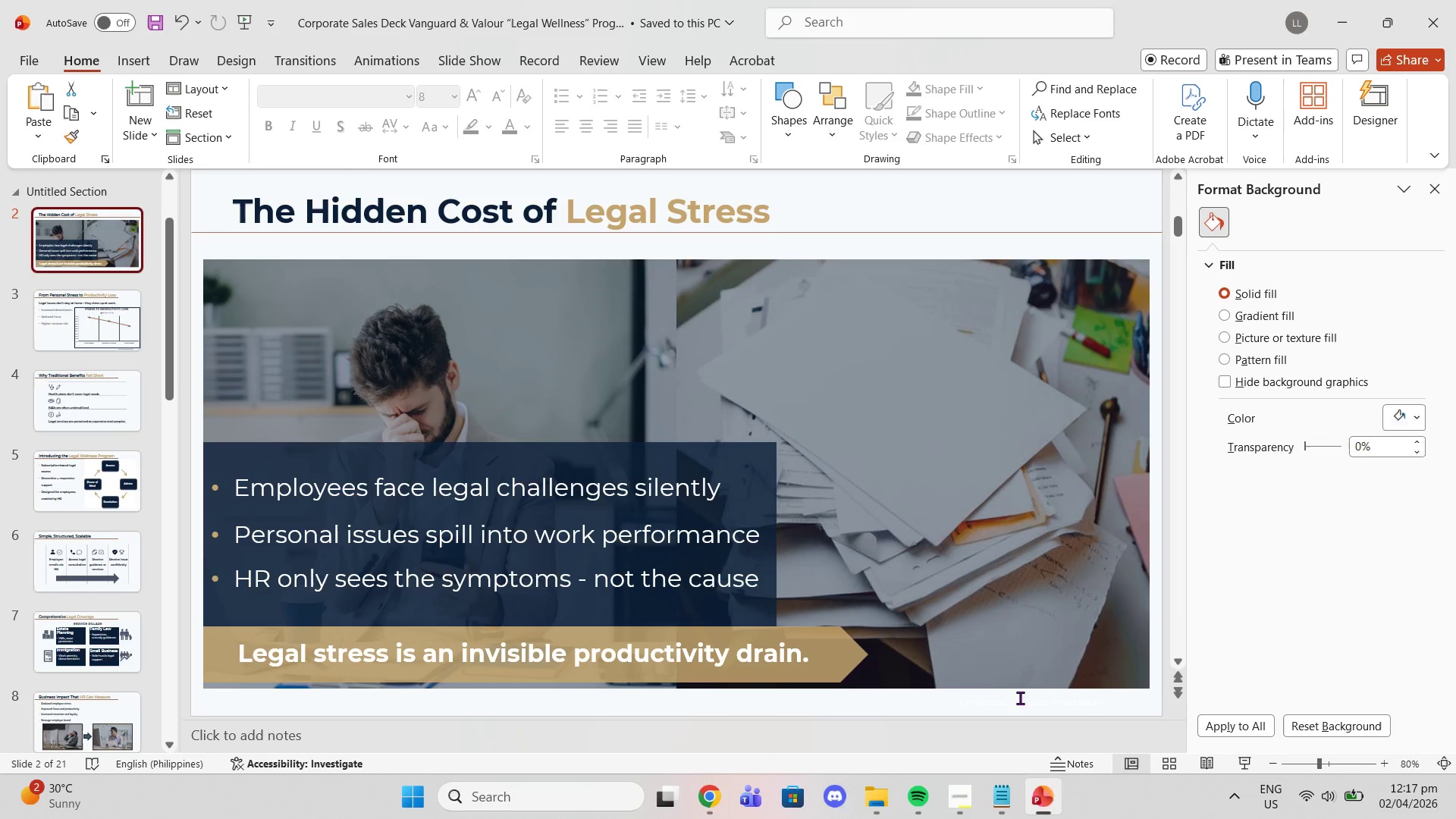 
left_click([1012, 695])
 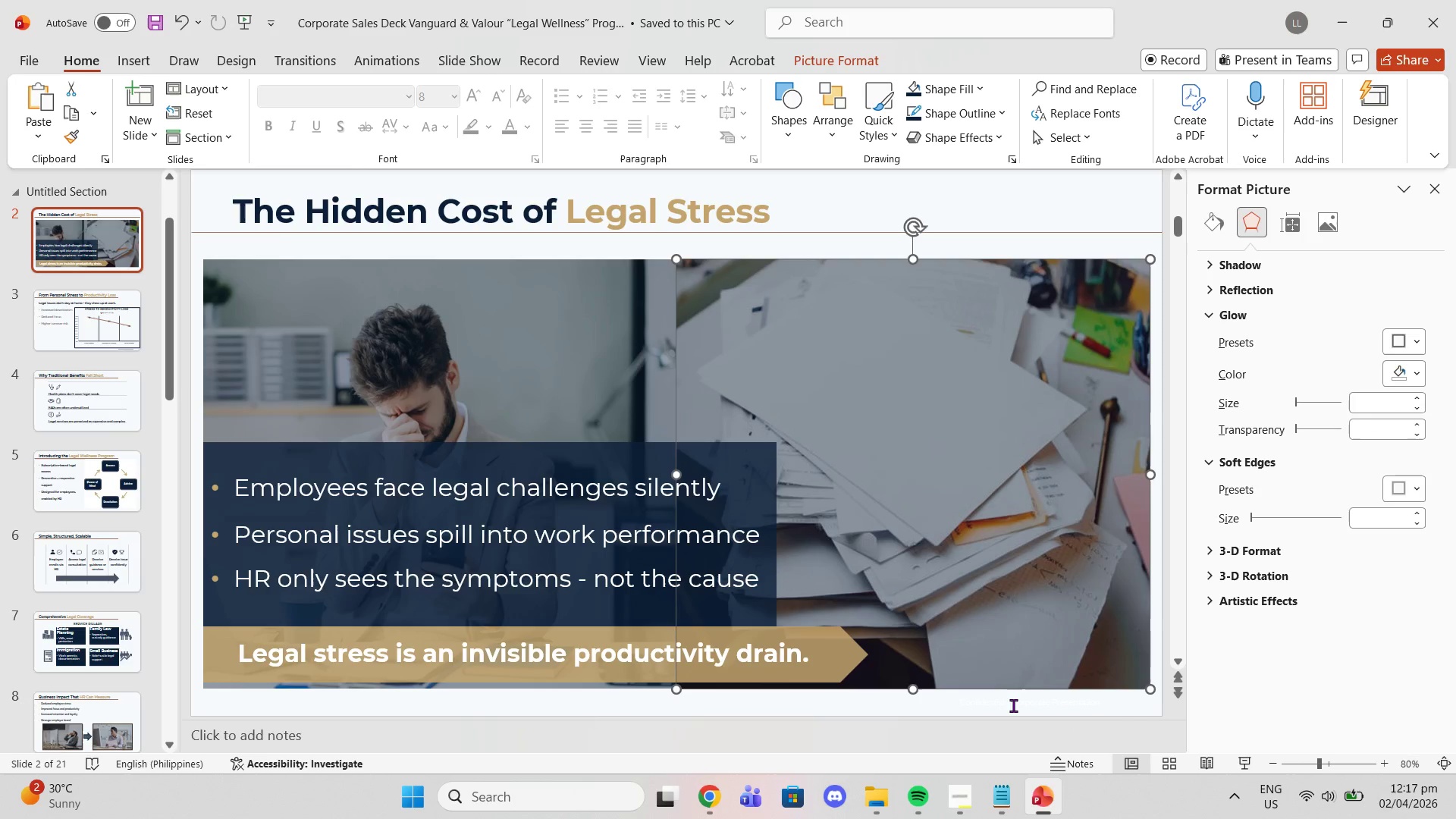 
left_click([1013, 705])
 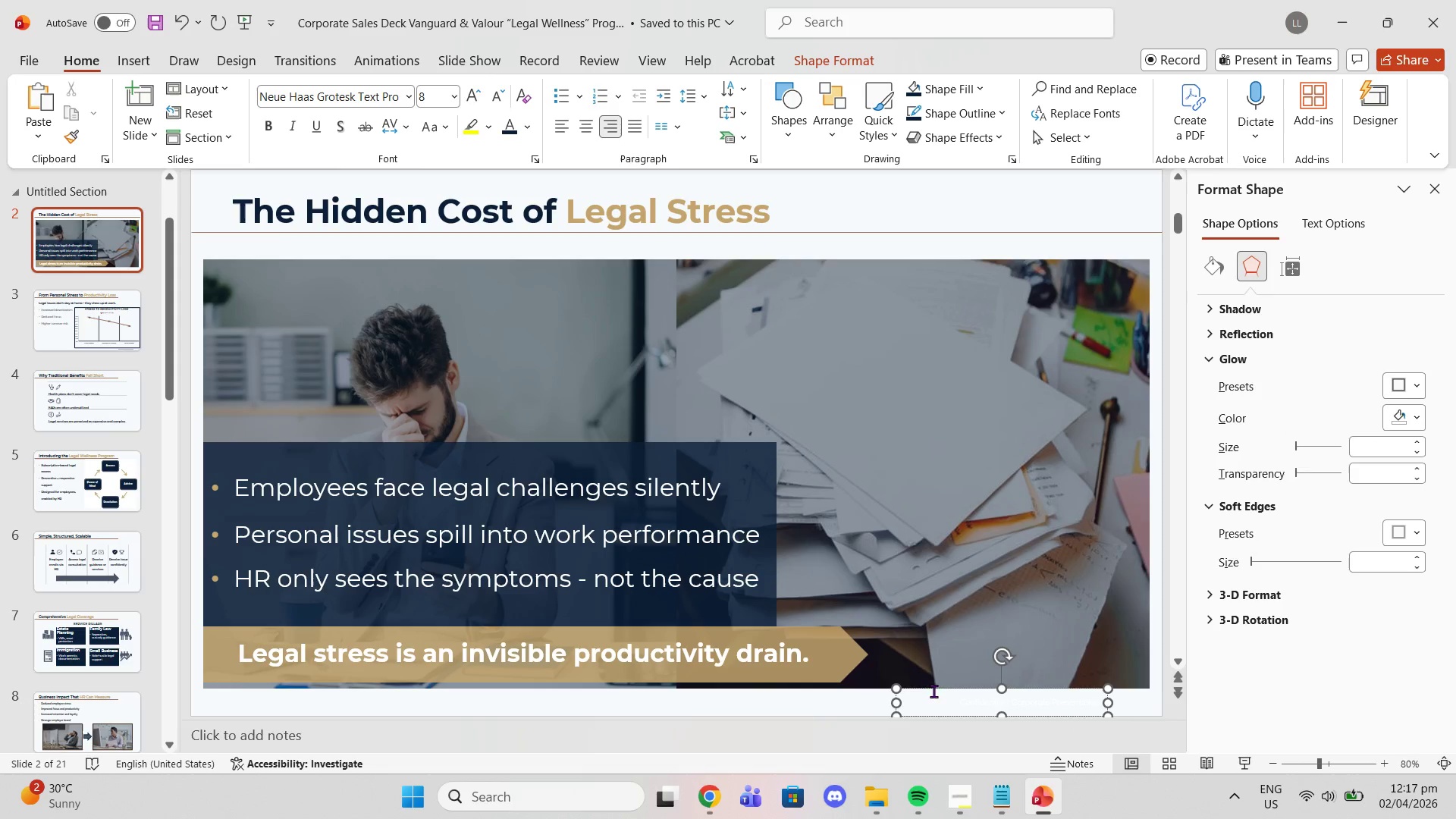 
left_click([928, 687])
 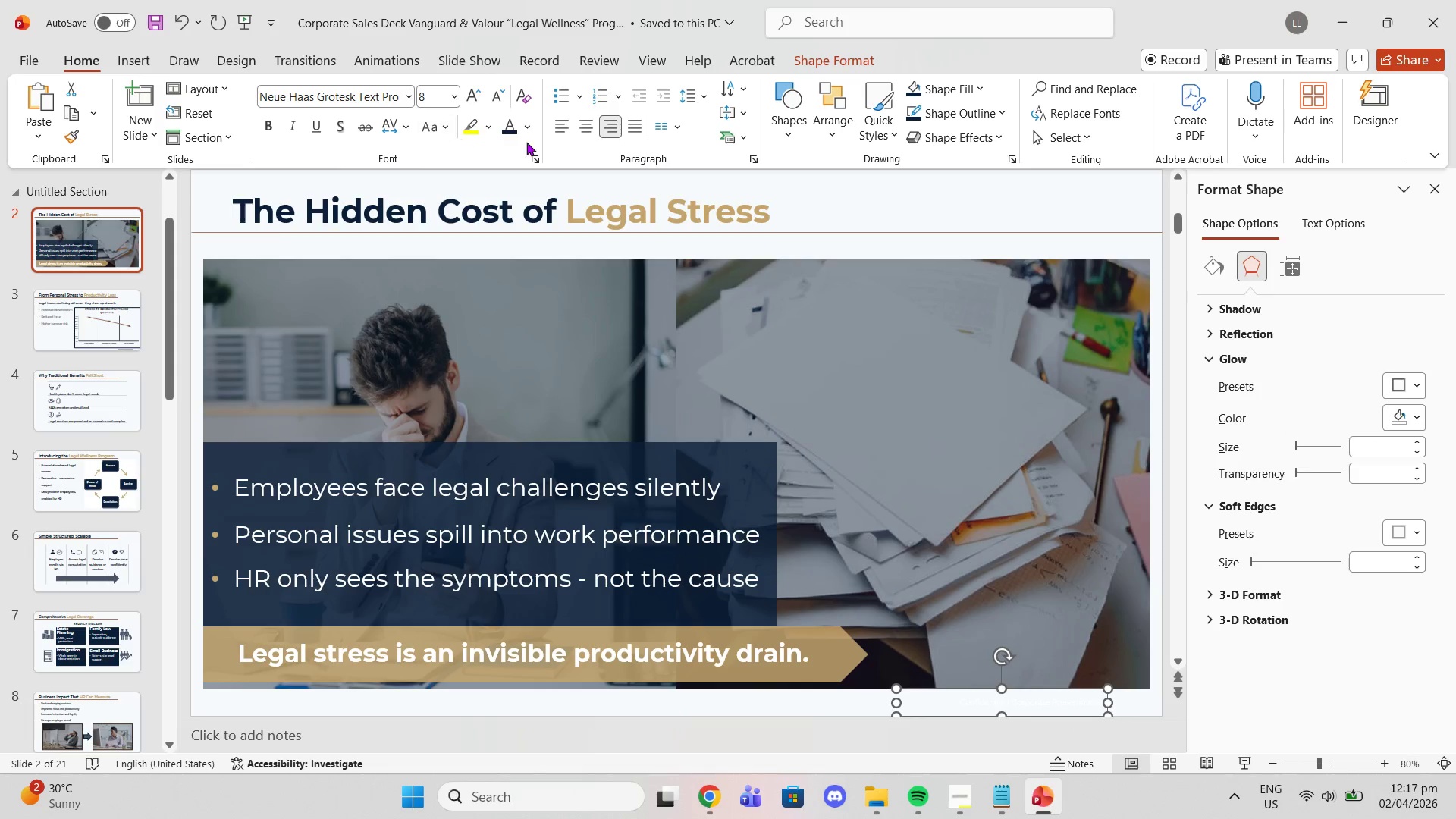 
left_click([519, 130])
 